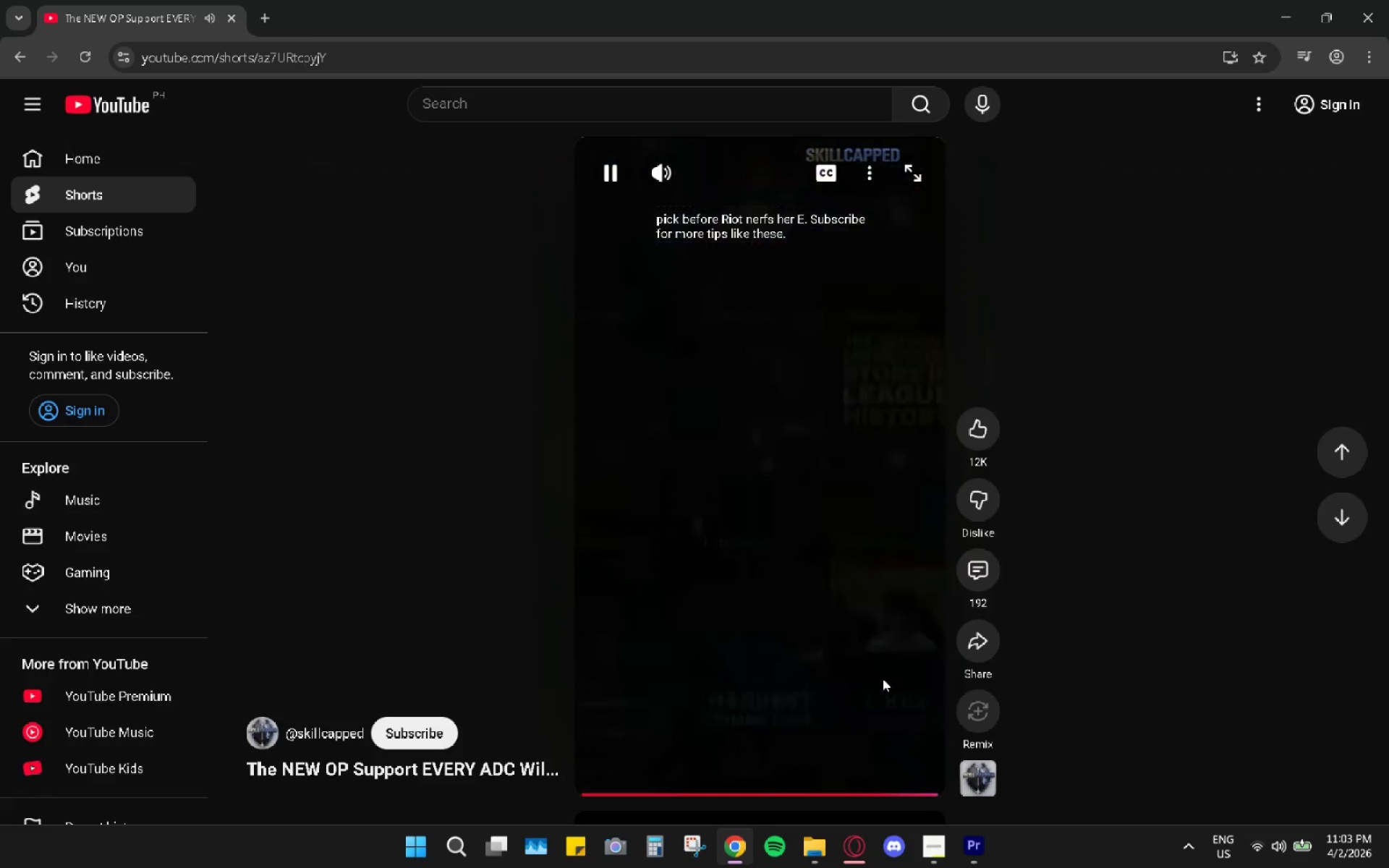 
key(Space)
 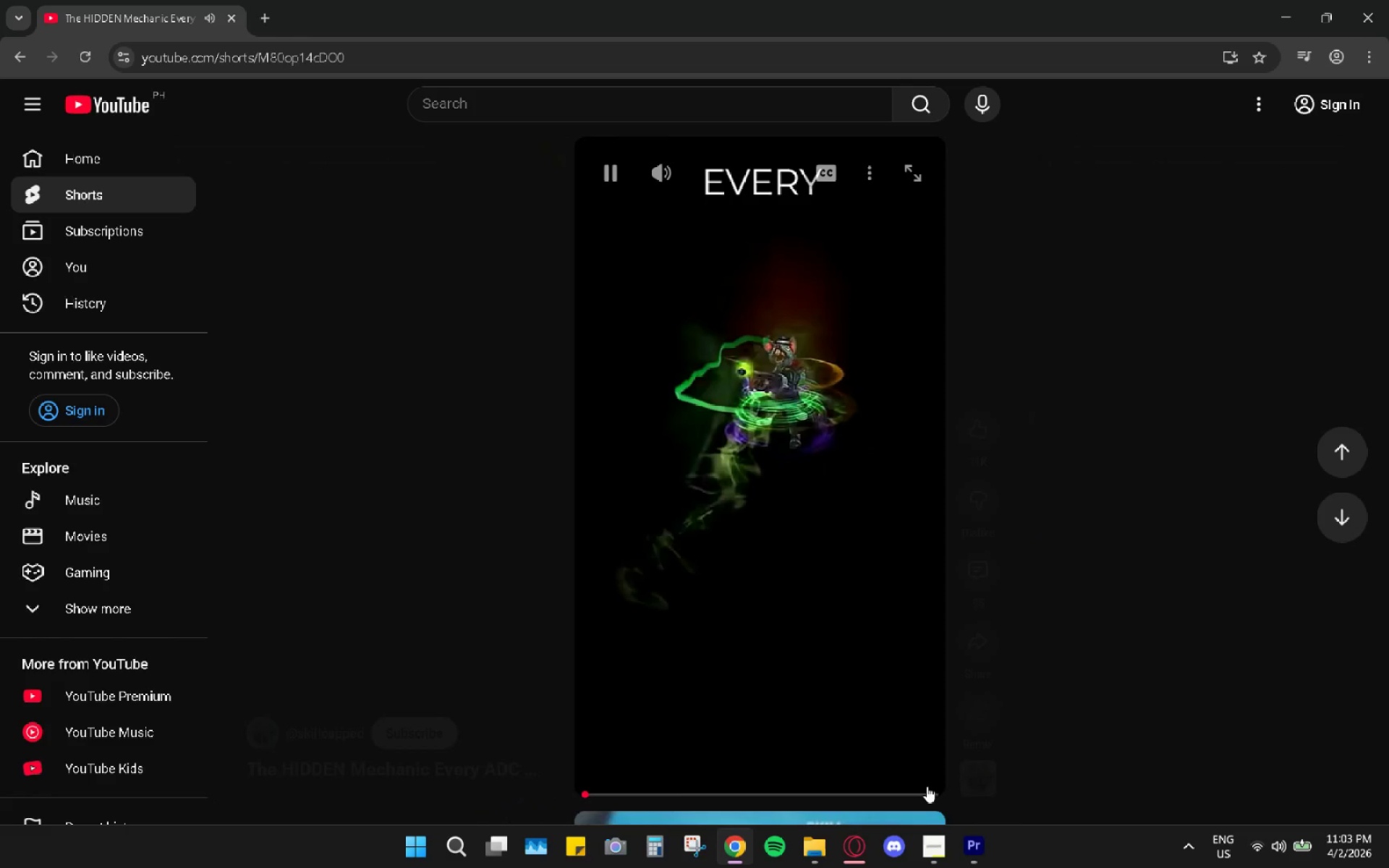 
key(Space)
 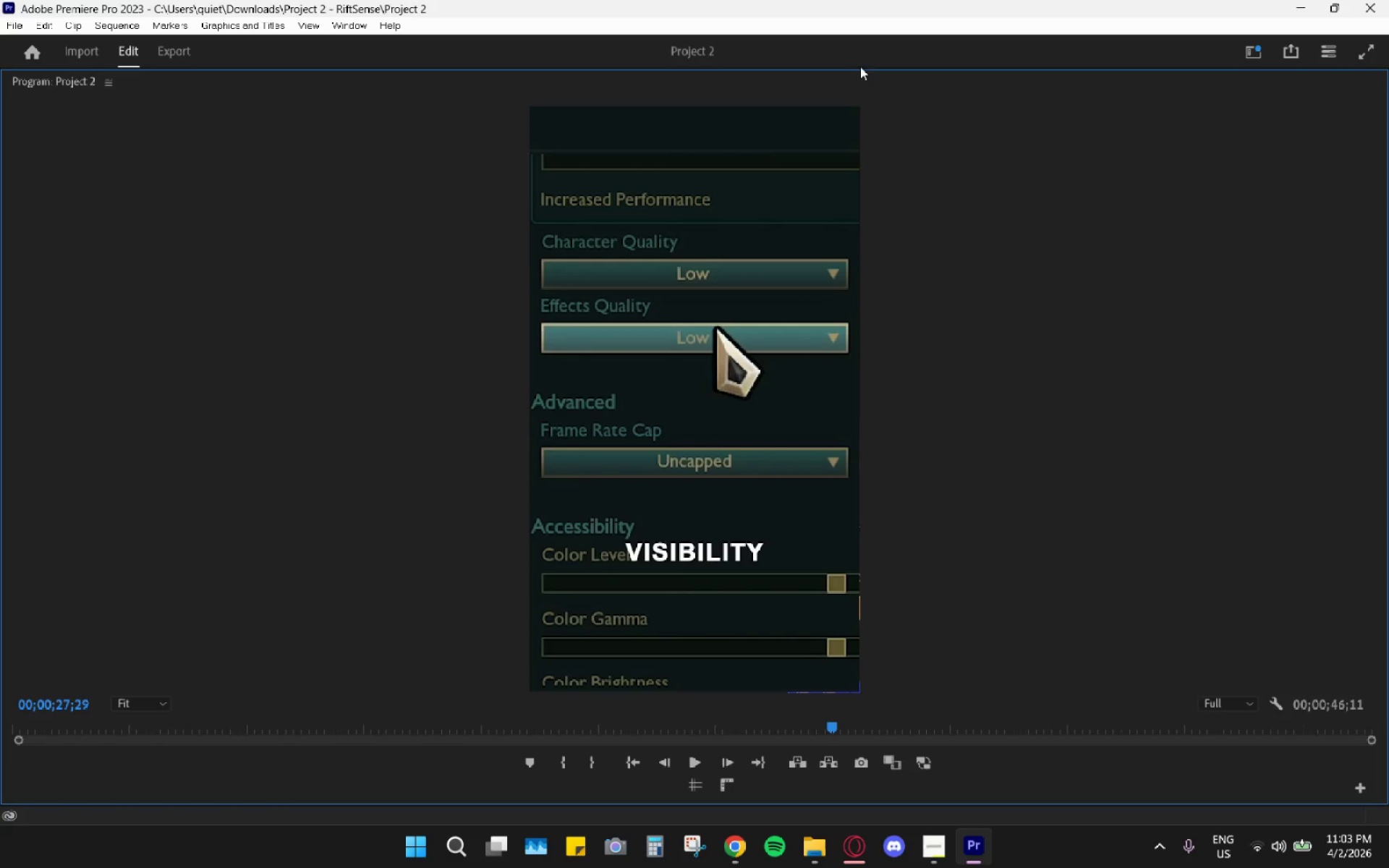 
double_click([865, 80])
 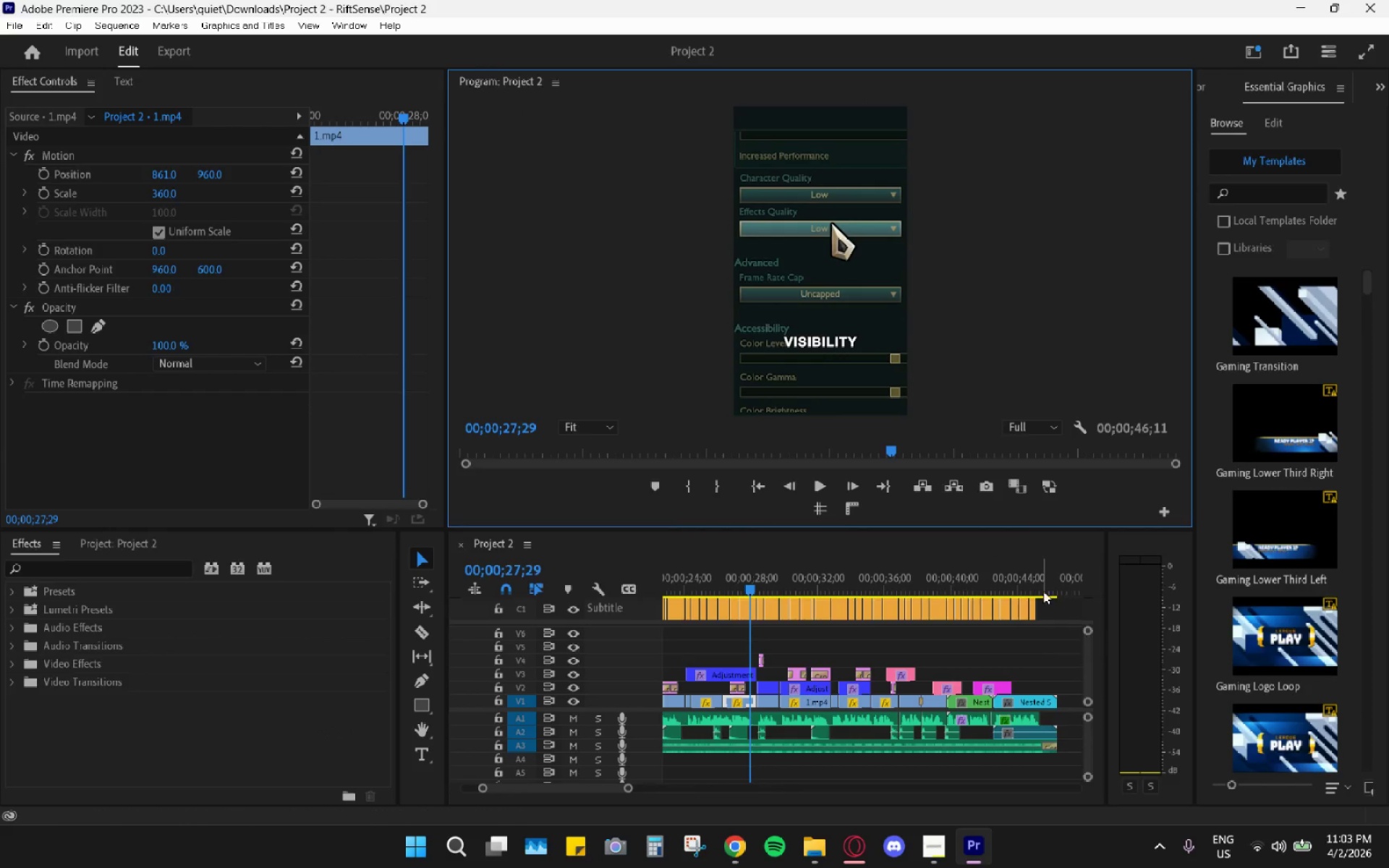 
left_click_drag(start_coordinate=[1026, 574], to_coordinate=[1052, 586])
 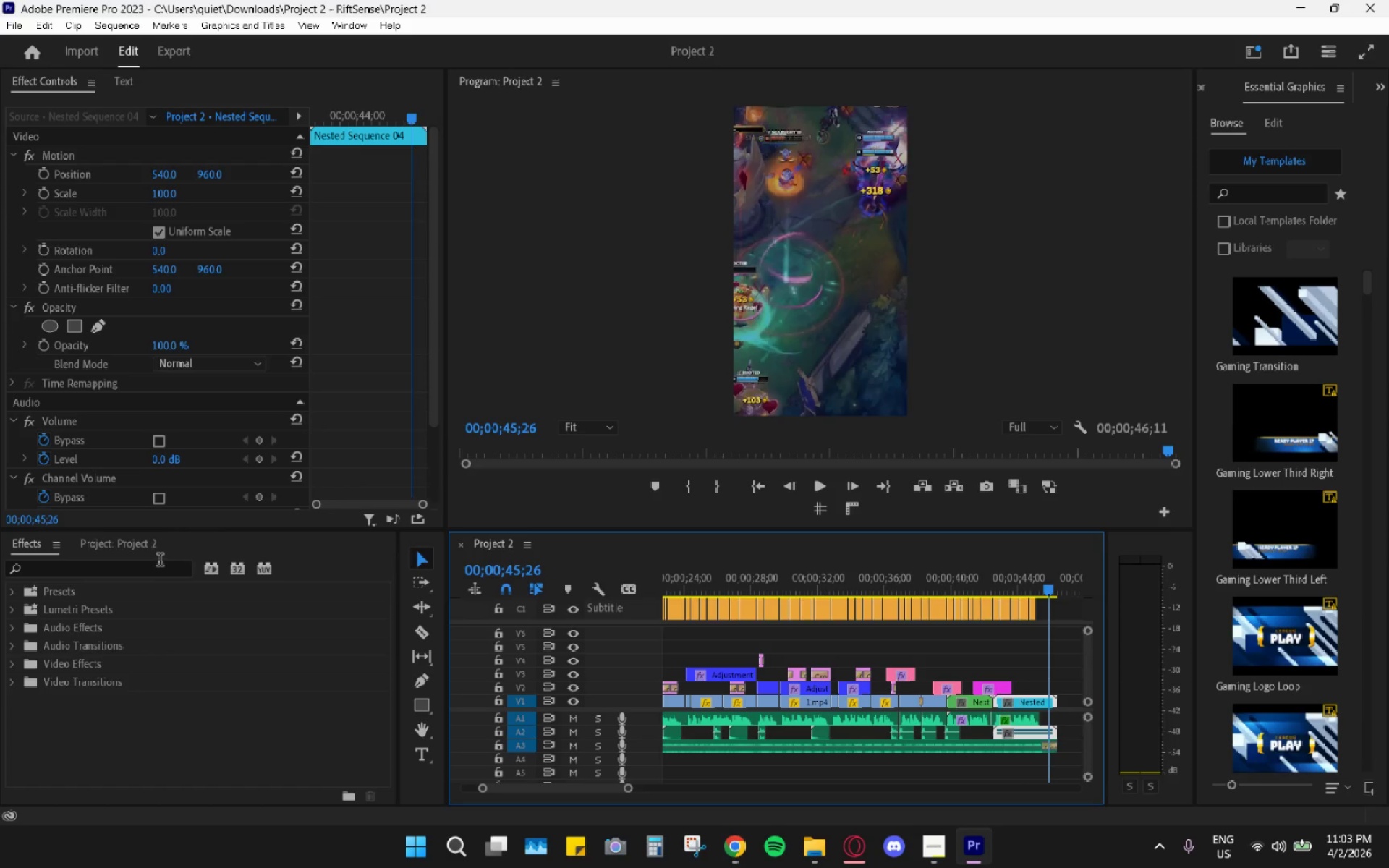 
left_click([137, 539])
 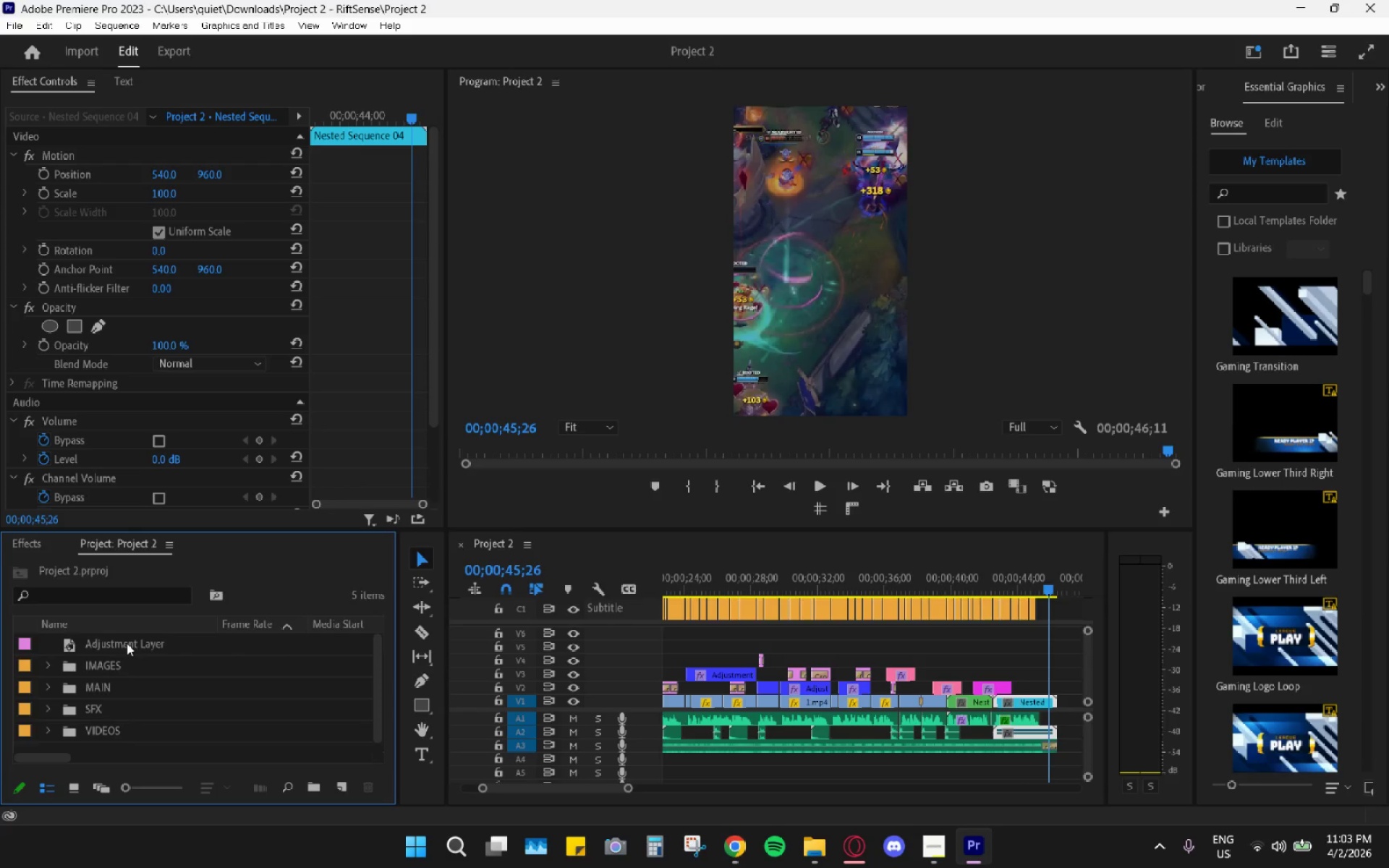 
scroll: coordinate [697, 760], scroll_direction: down, amount: 9.0
 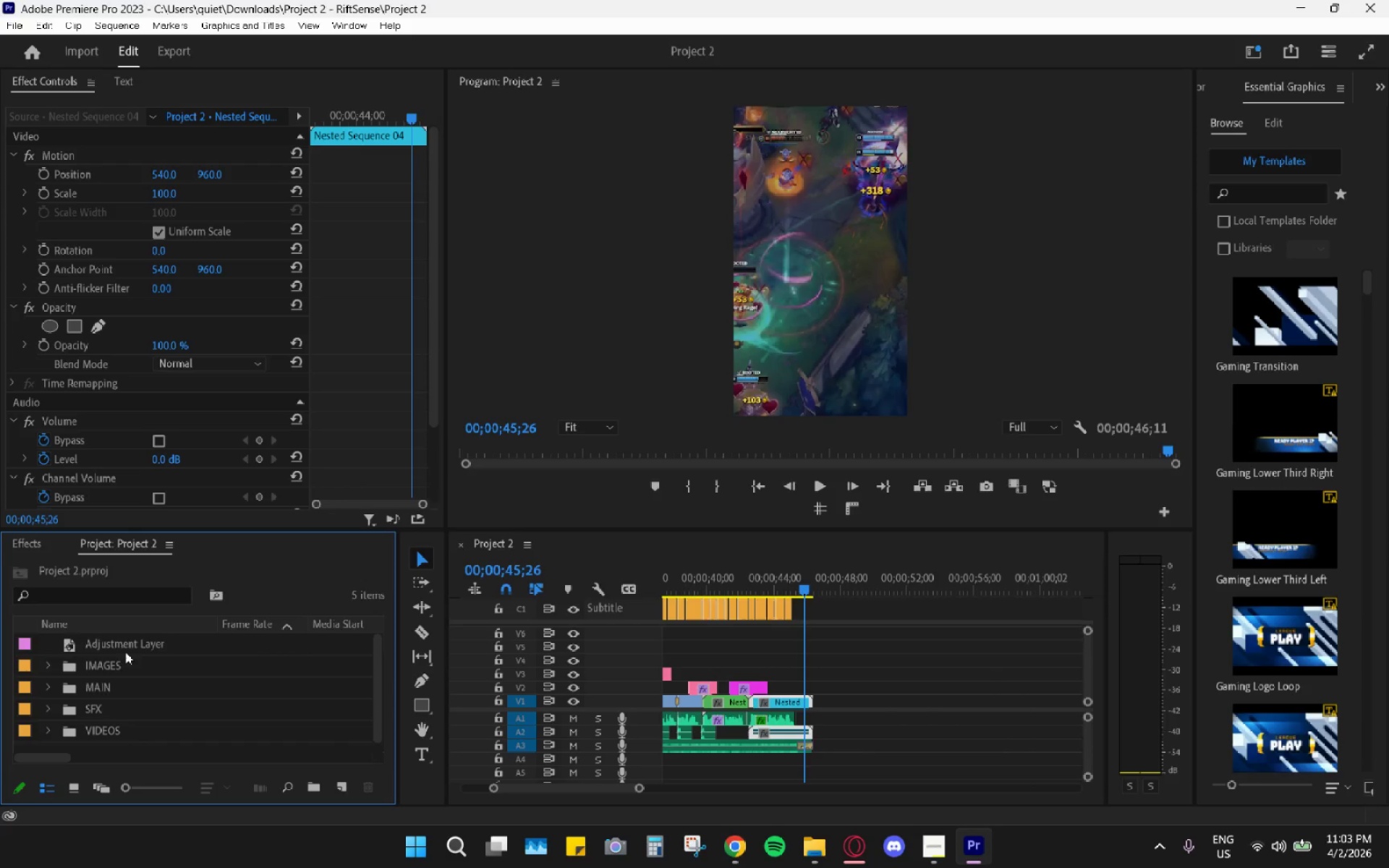 
left_click_drag(start_coordinate=[127, 639], to_coordinate=[819, 697])
 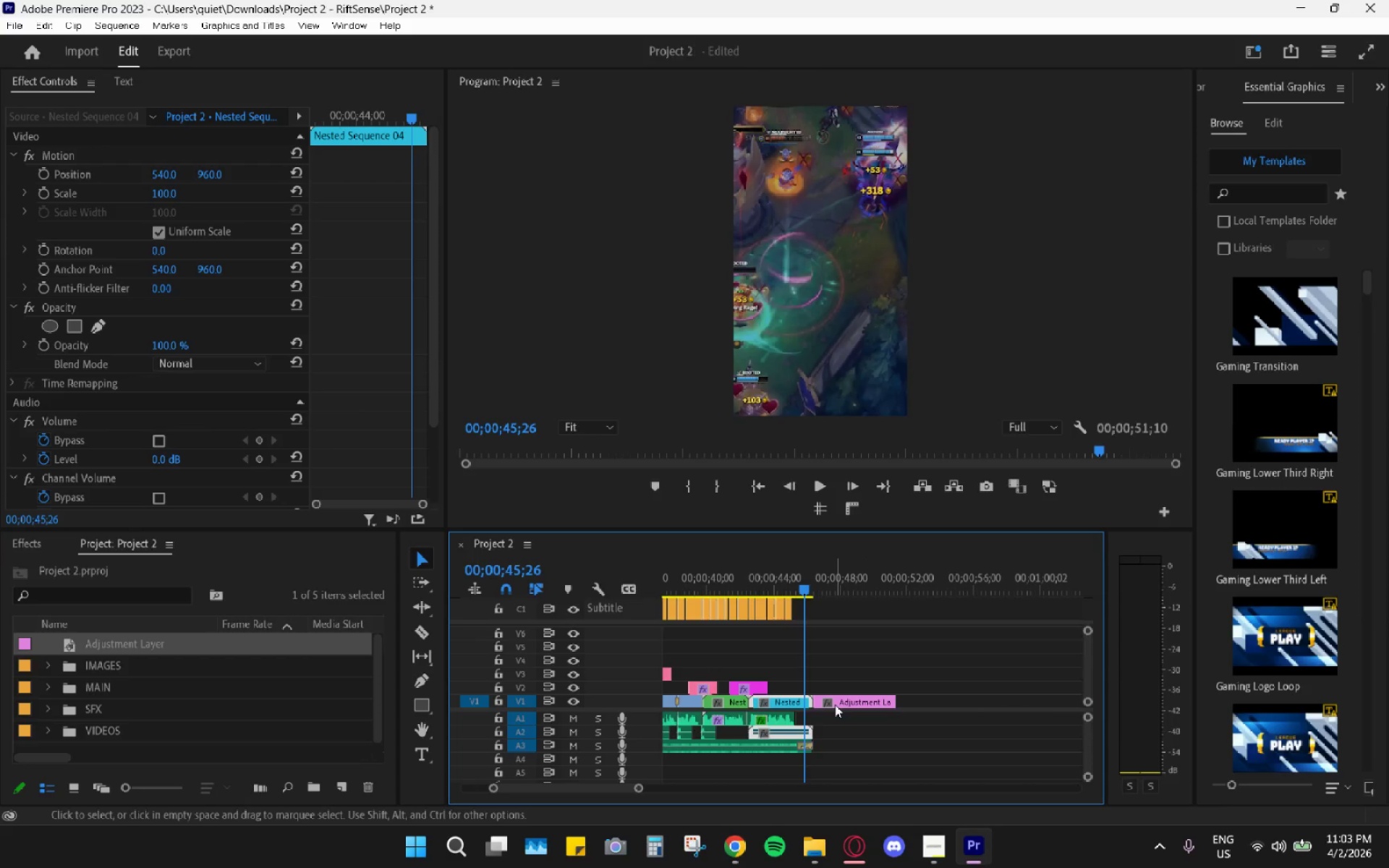 
left_click_drag(start_coordinate=[836, 704], to_coordinate=[857, 683])
 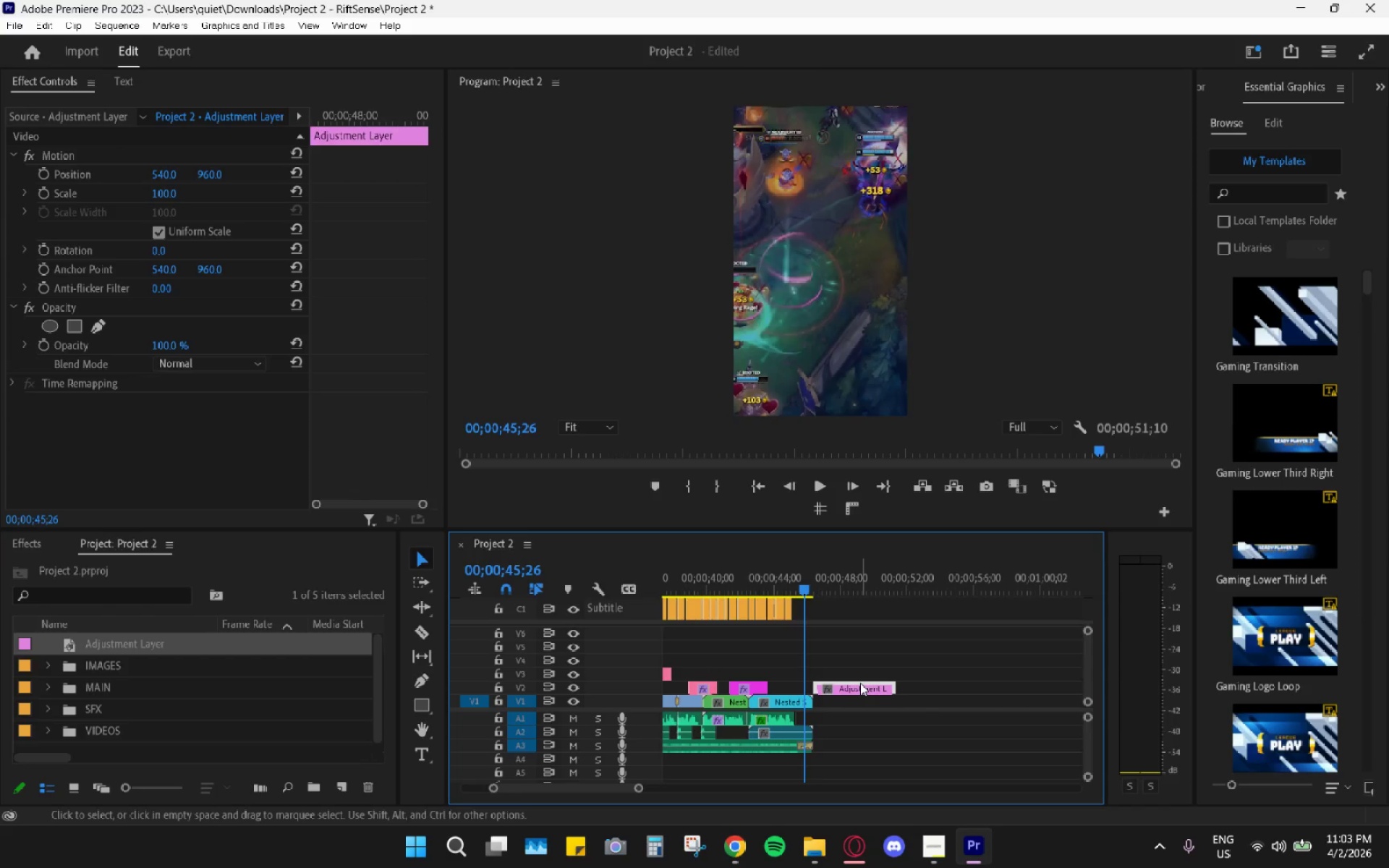 
key(Control+Z)
 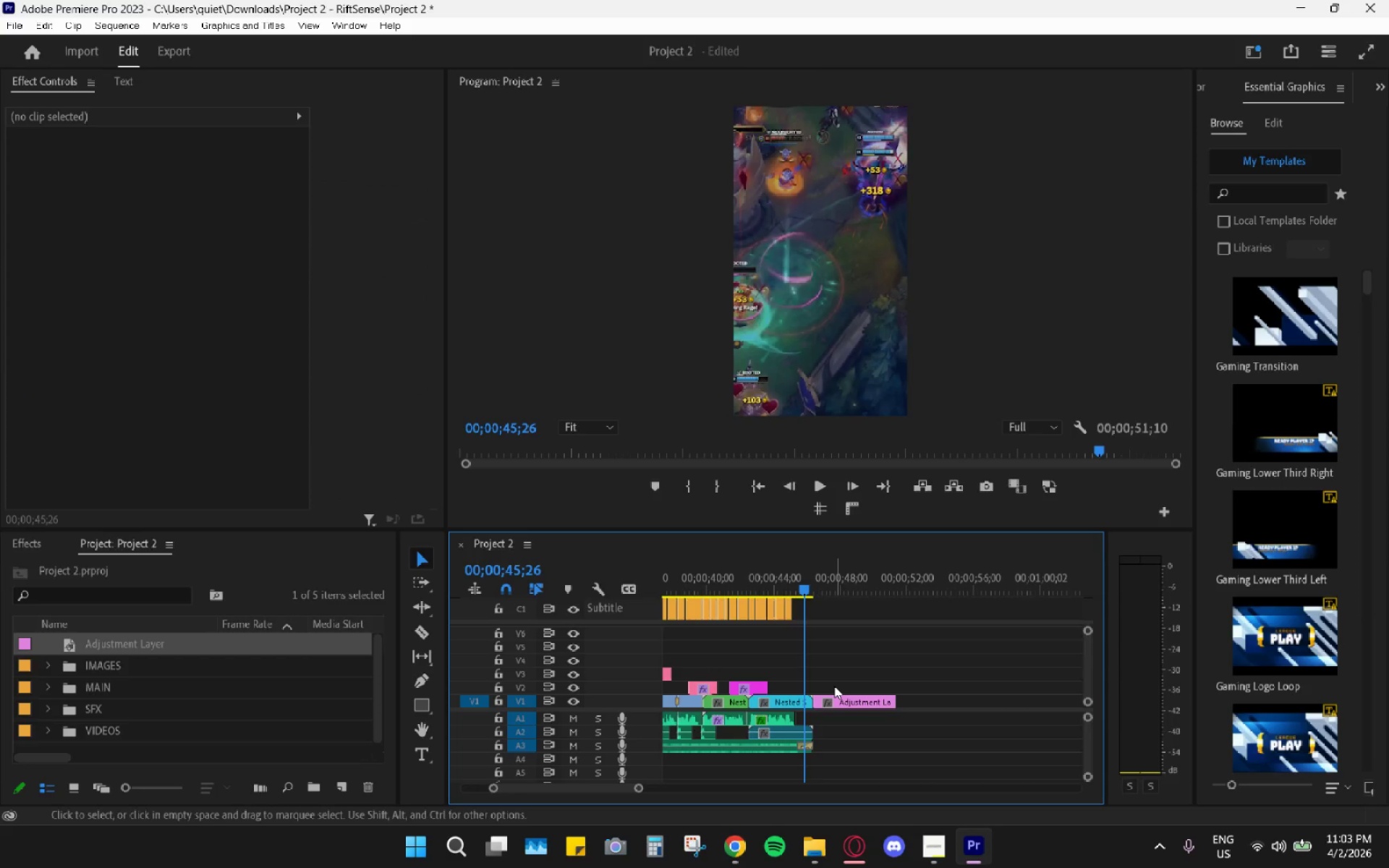 
key(Control+Z)
 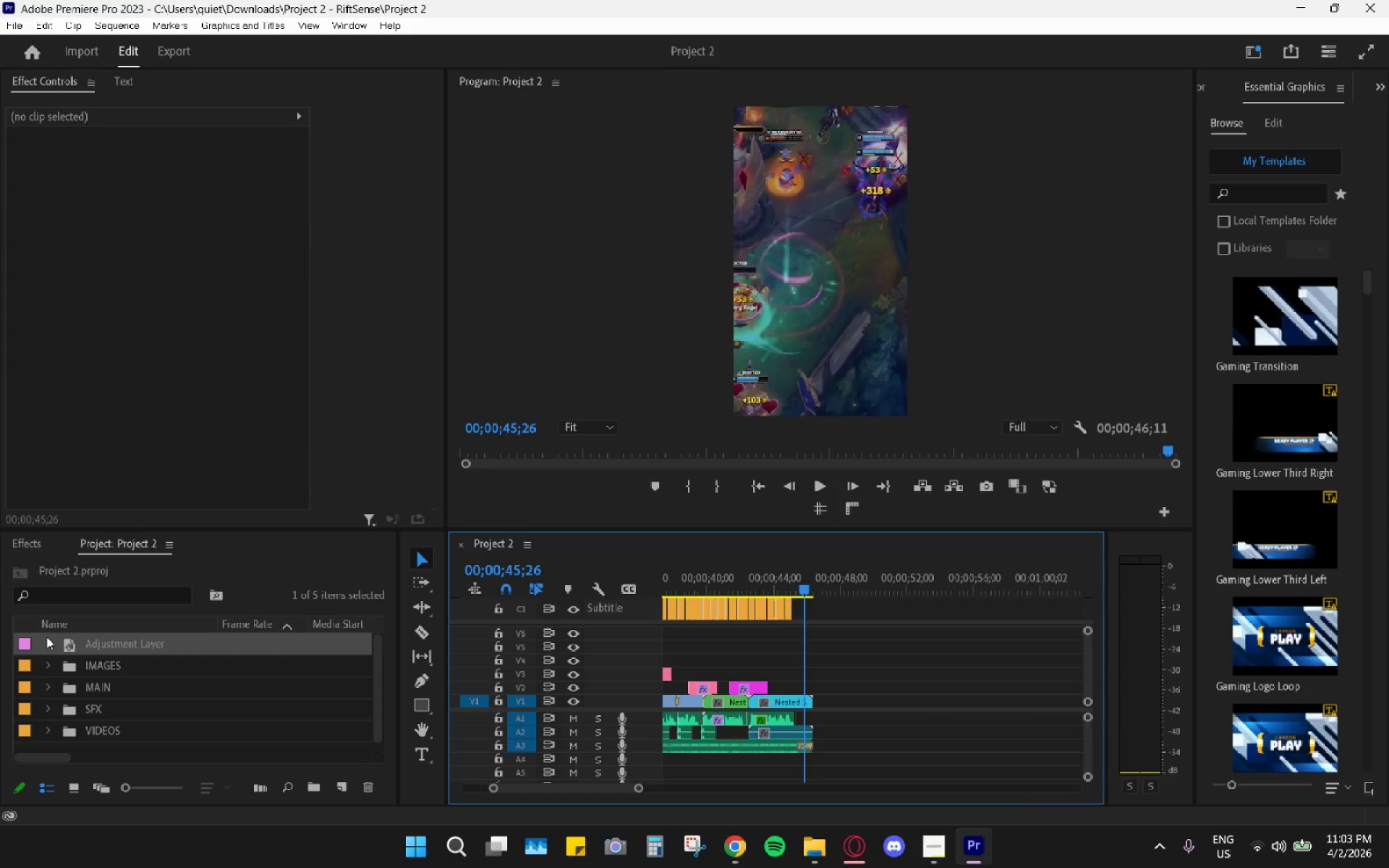 
left_click_drag(start_coordinate=[95, 644], to_coordinate=[865, 700])
 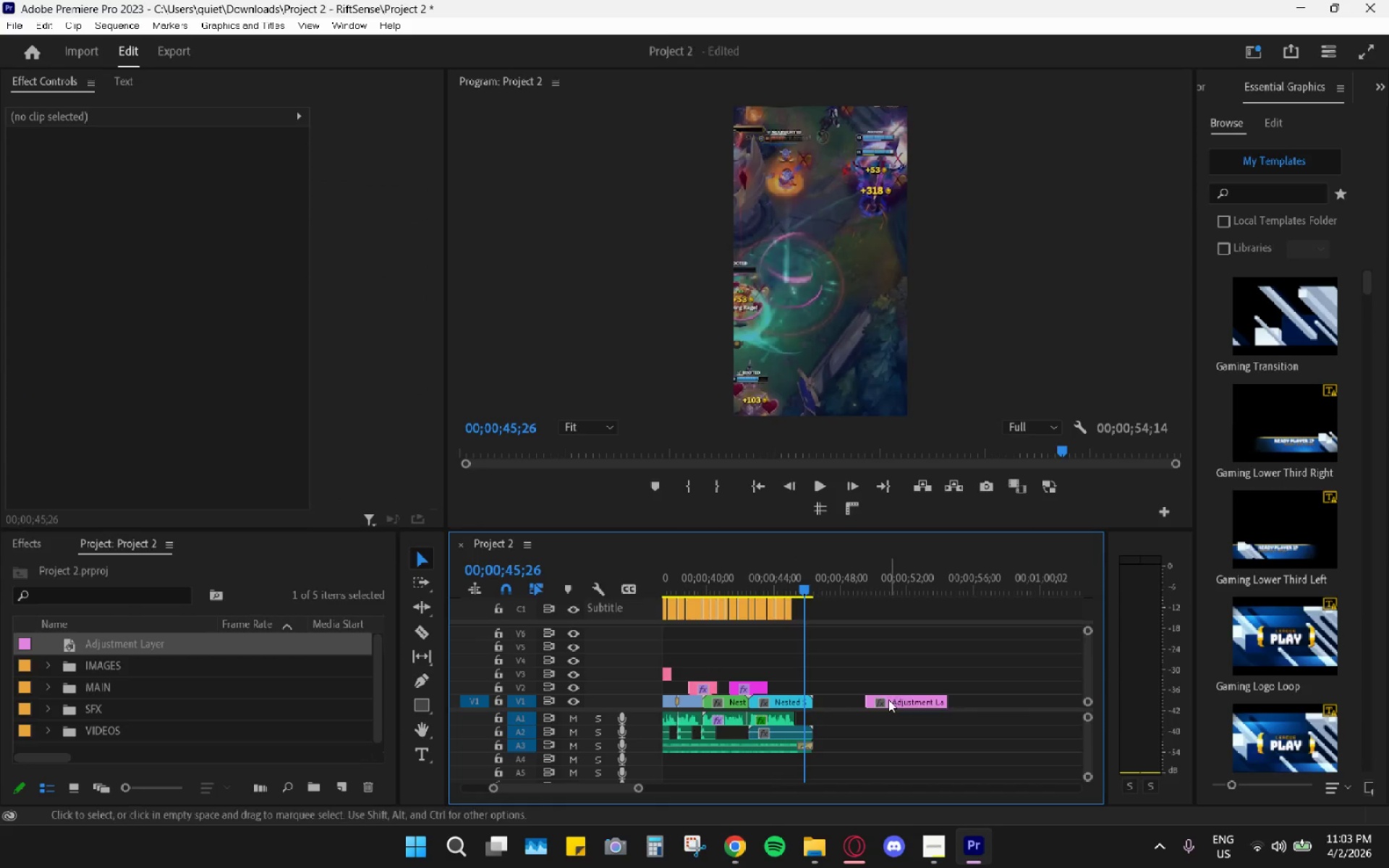 
left_click_drag(start_coordinate=[888, 699], to_coordinate=[820, 692])
 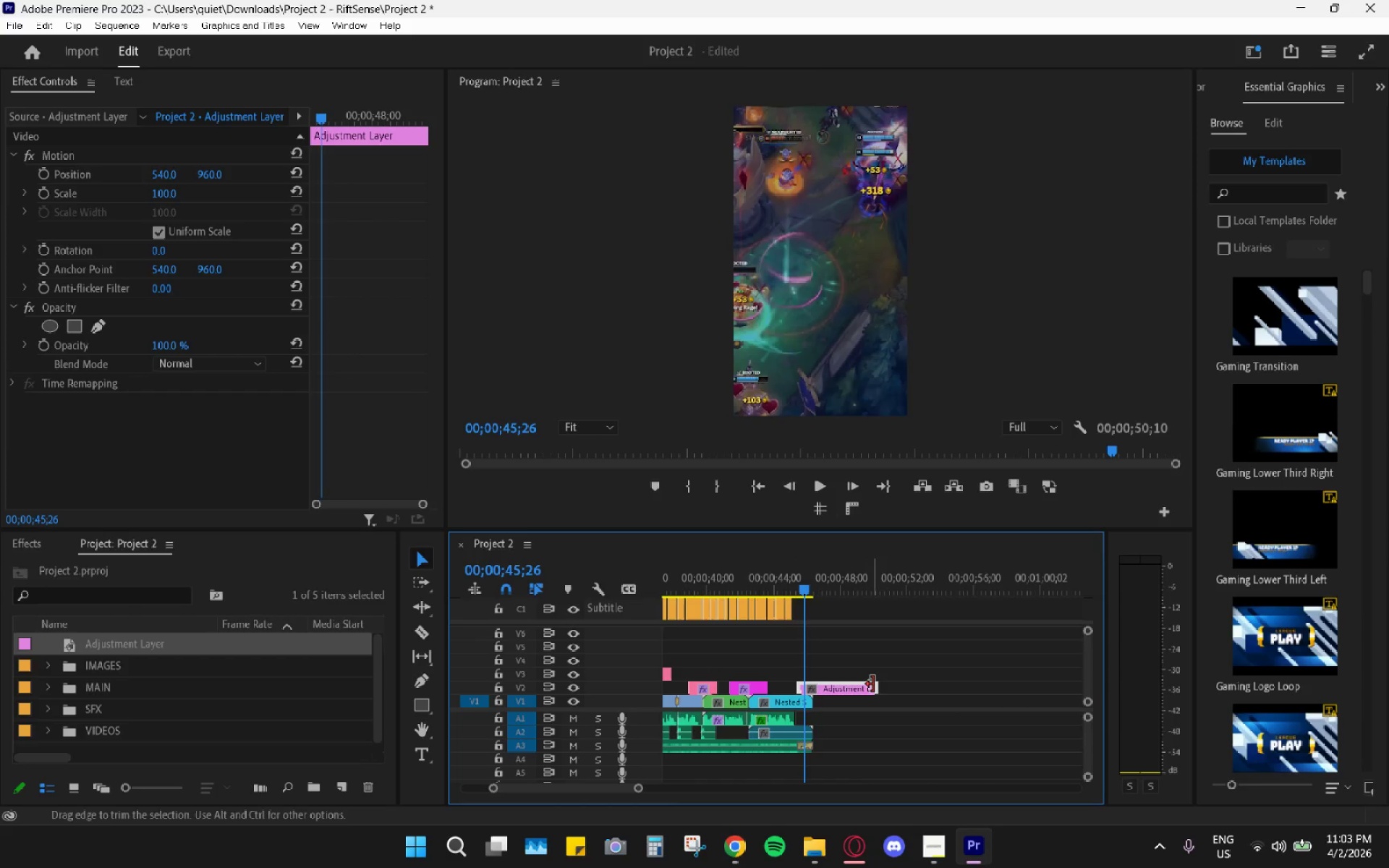 
left_click_drag(start_coordinate=[875, 685], to_coordinate=[810, 691])
 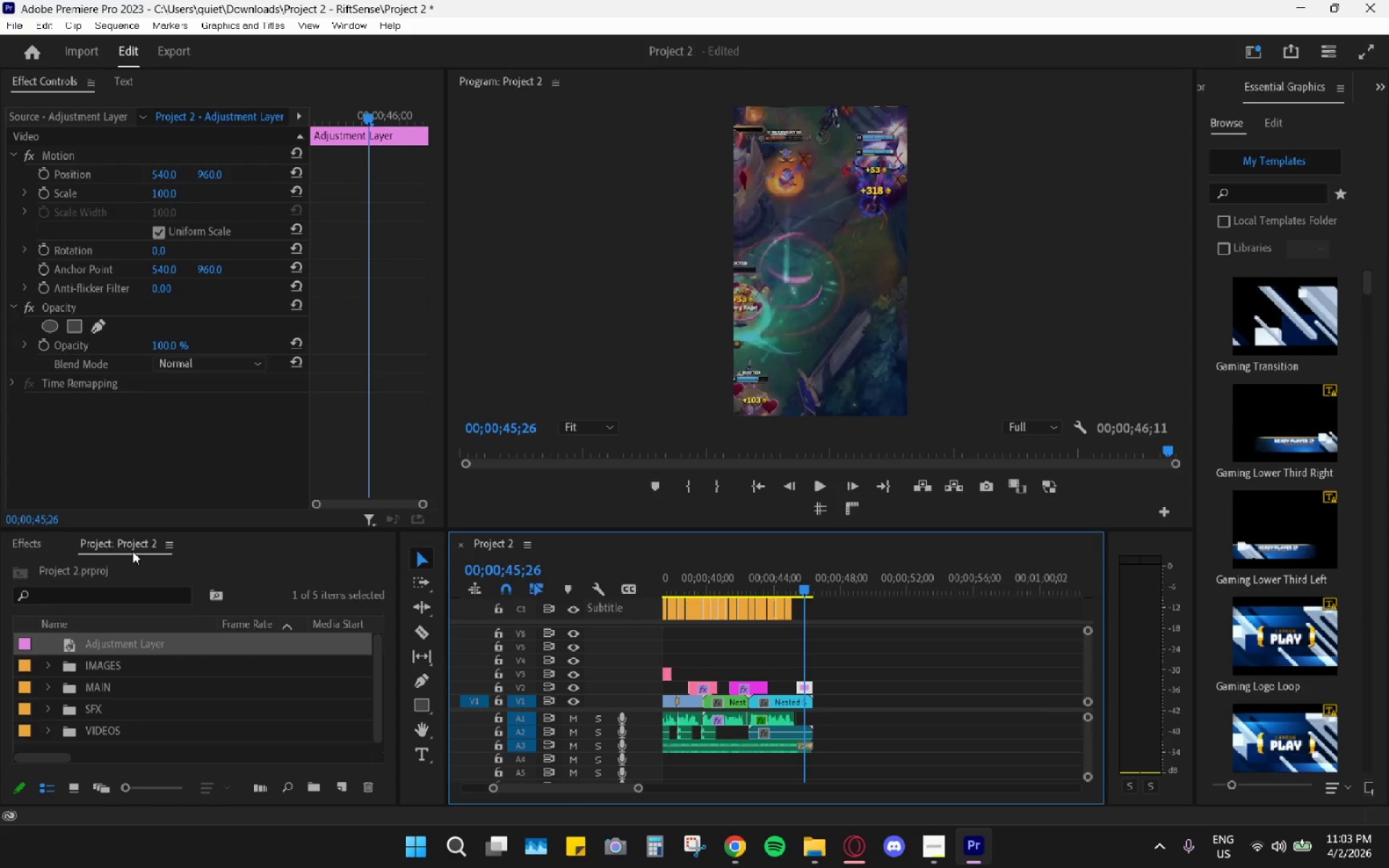 
wait(9.77)
 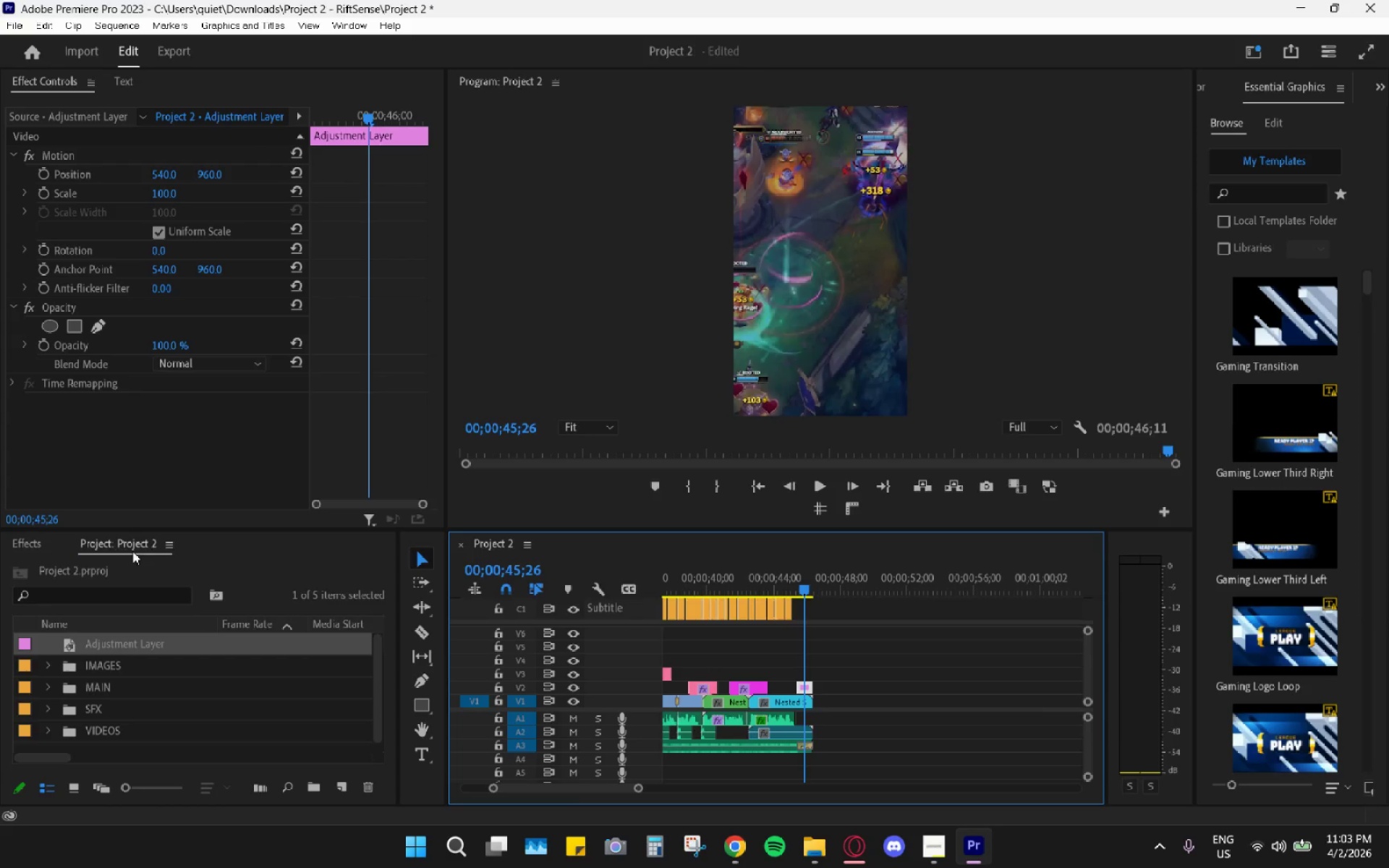 
left_click([783, 452])
 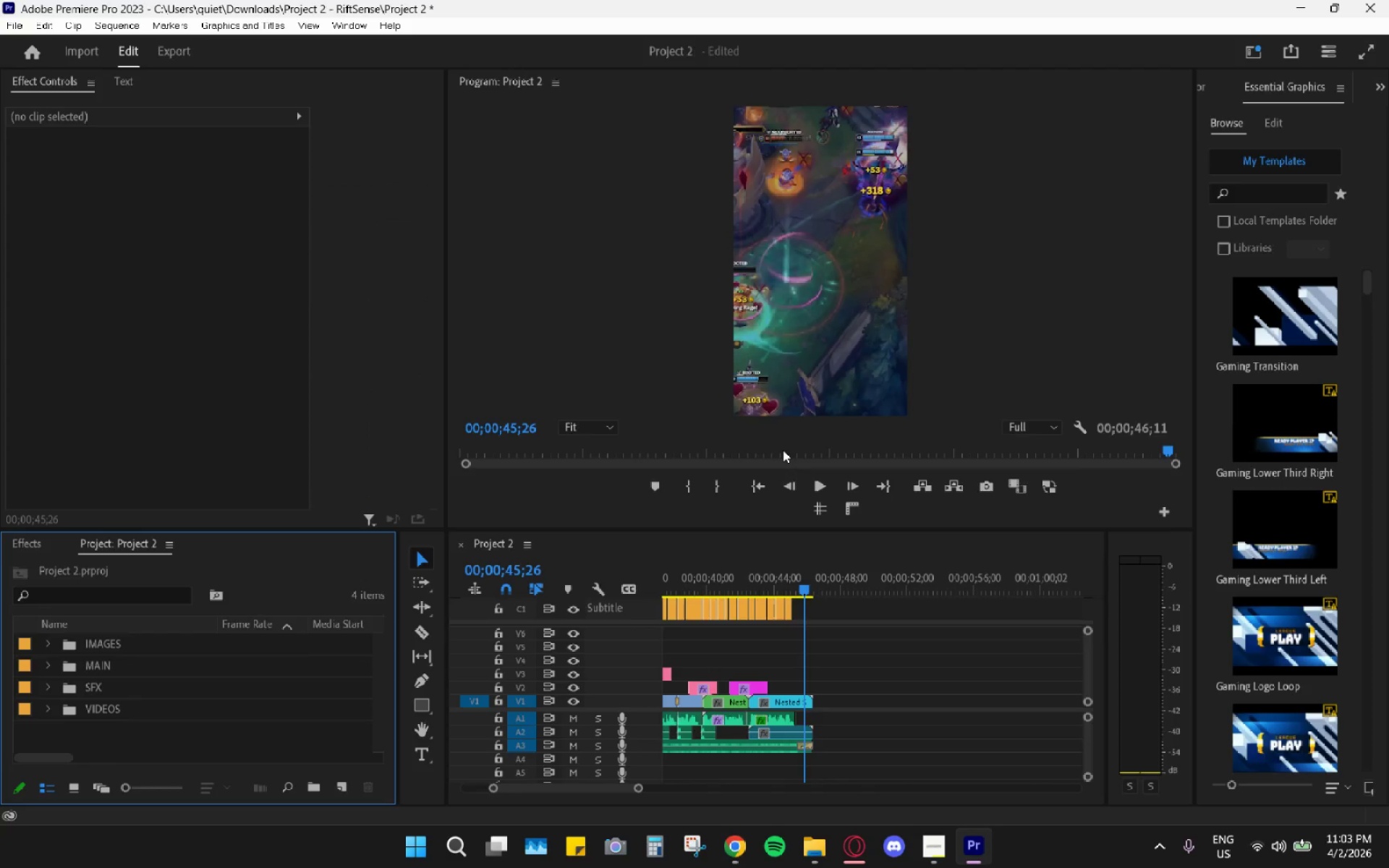 
type(zz)
 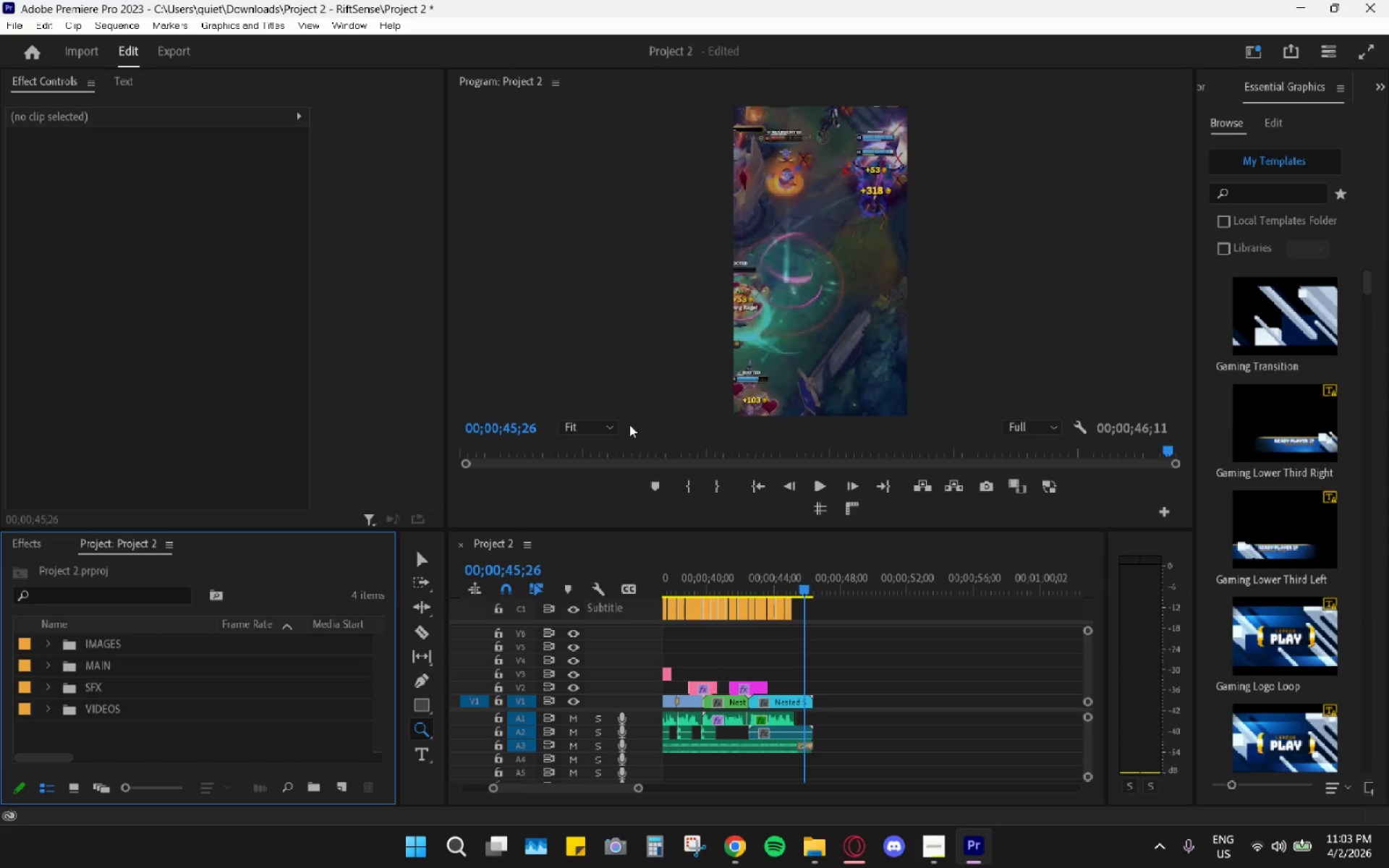 
left_click([721, 571])
 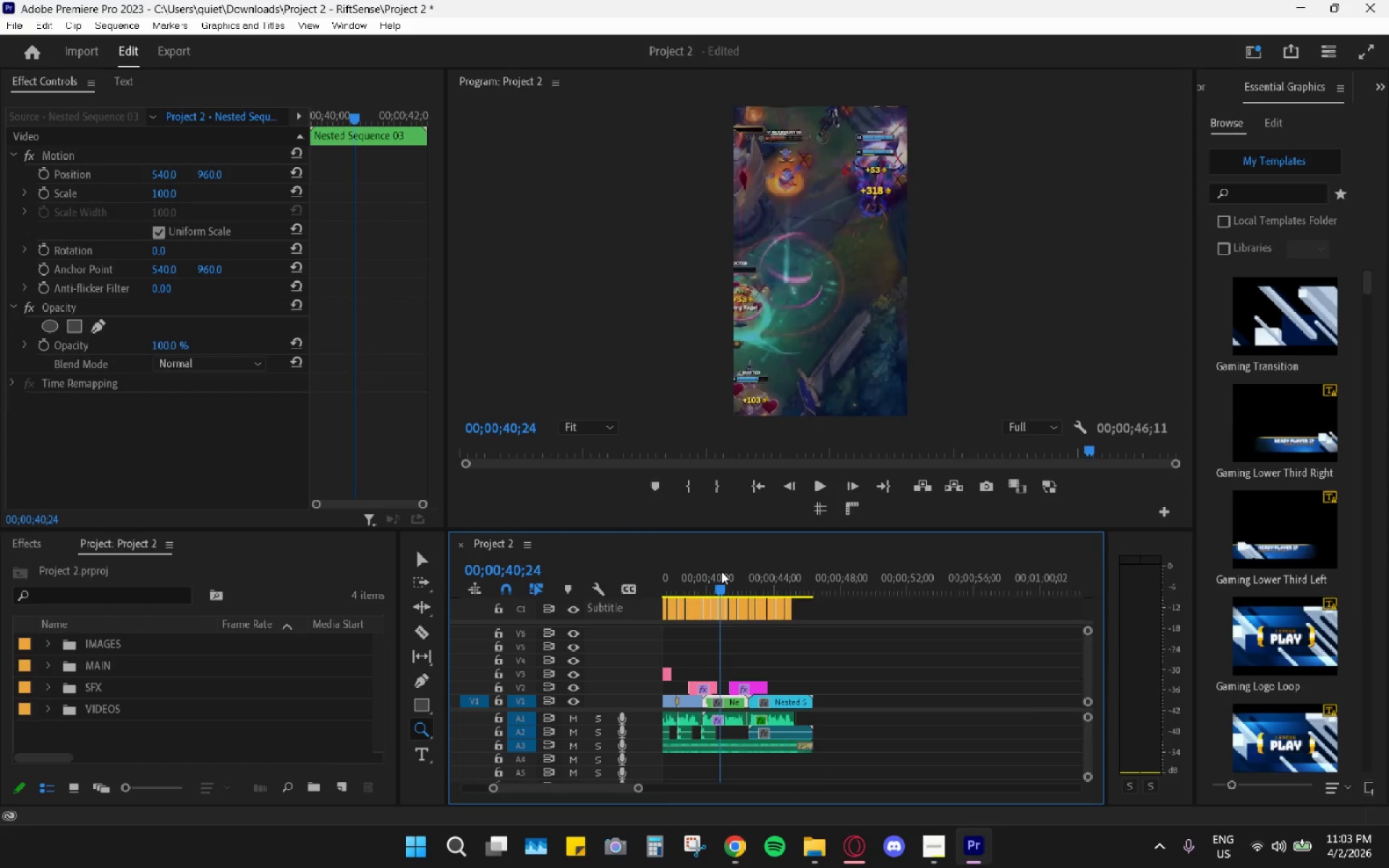 
key(Space)
 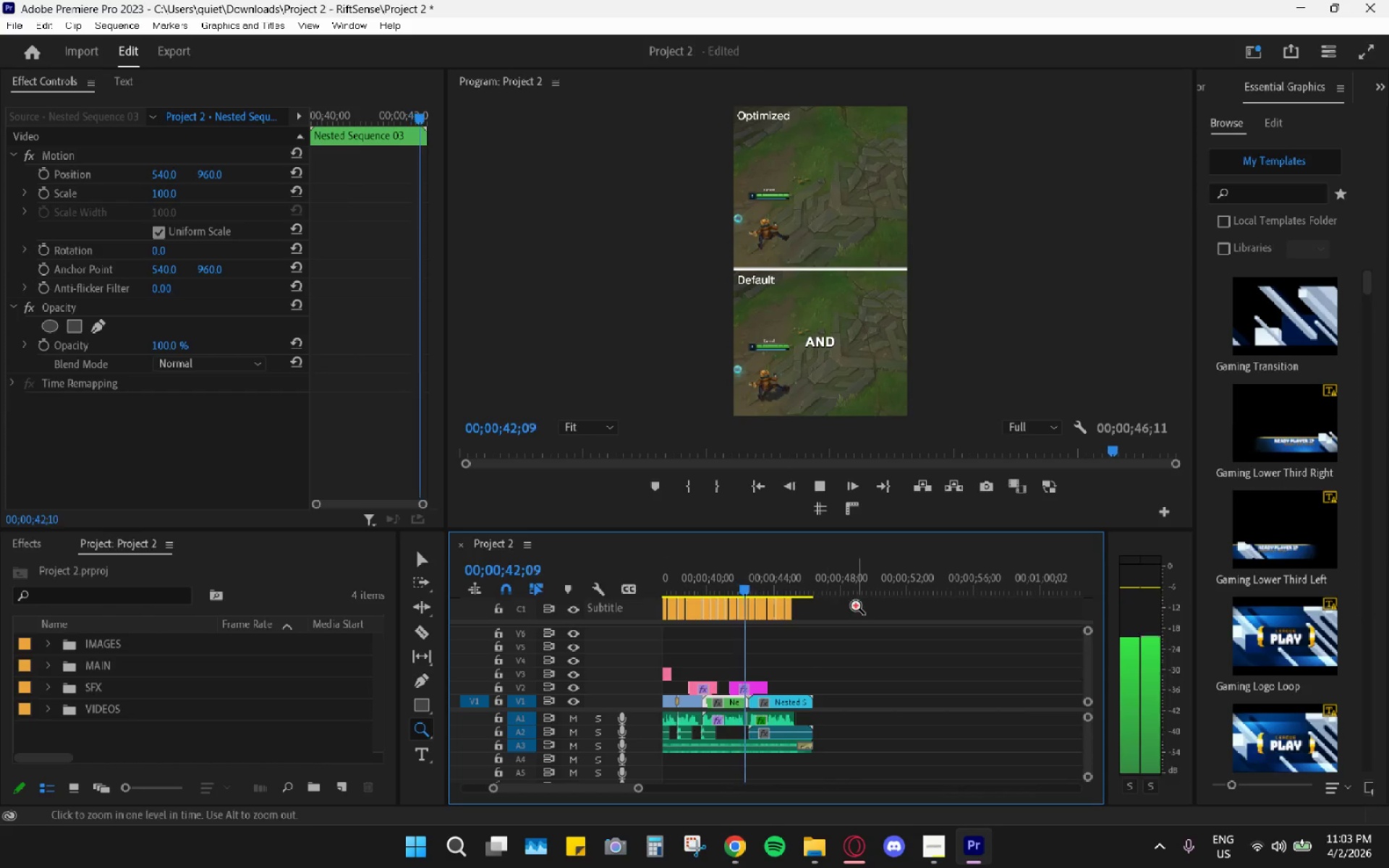 
key(Space)
 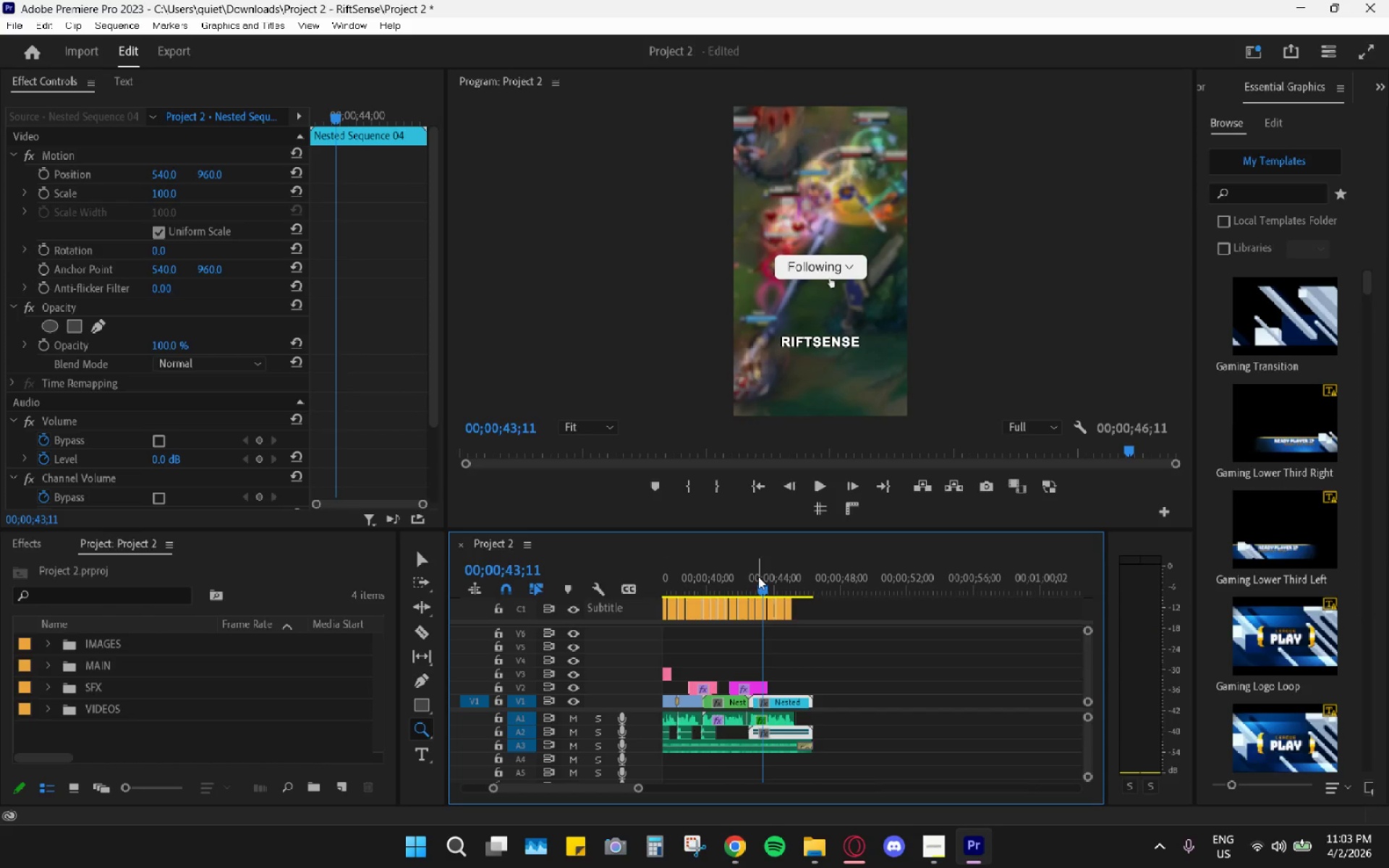 
left_click_drag(start_coordinate=[757, 576], to_coordinate=[740, 572])
 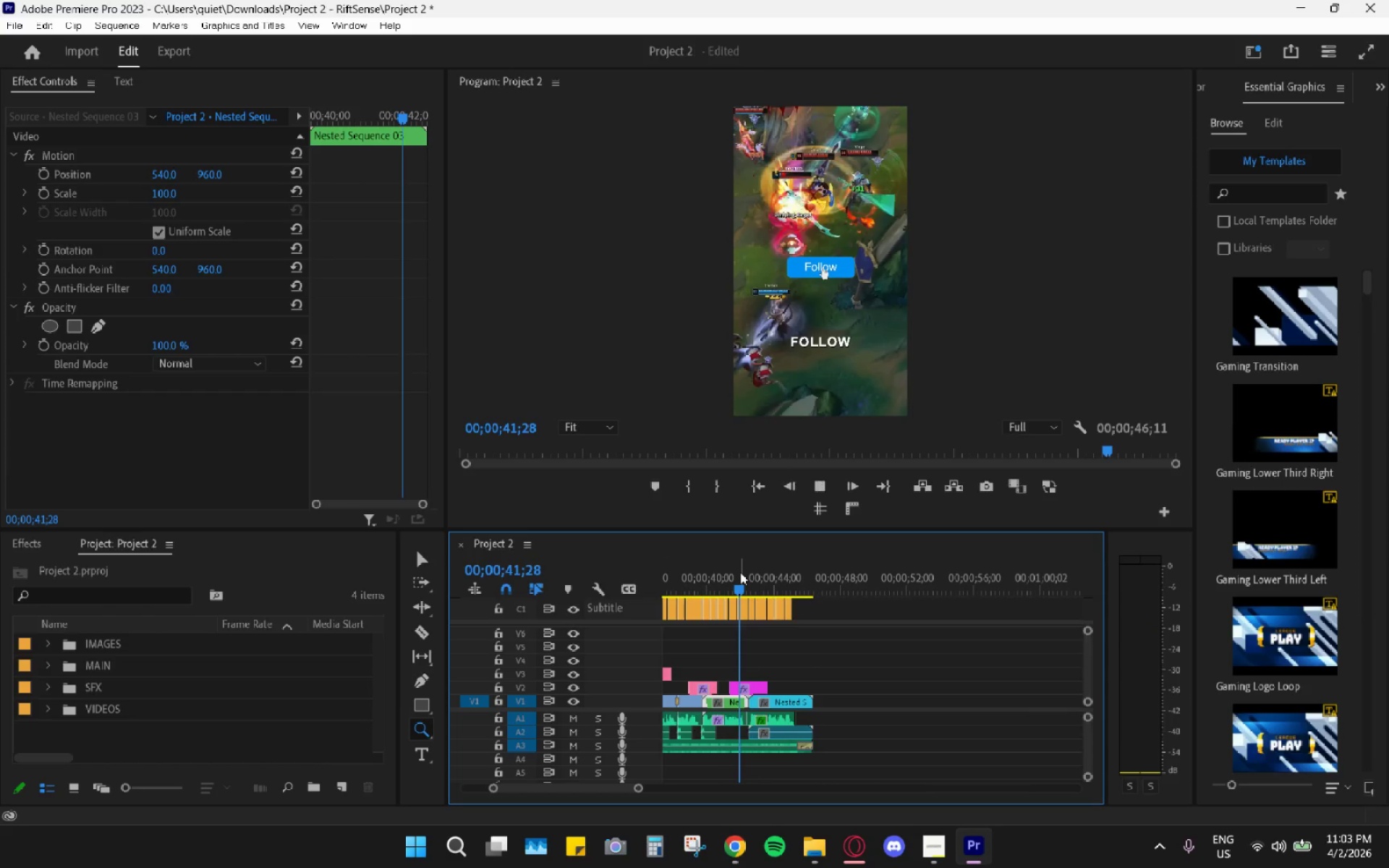 
key(Space)
 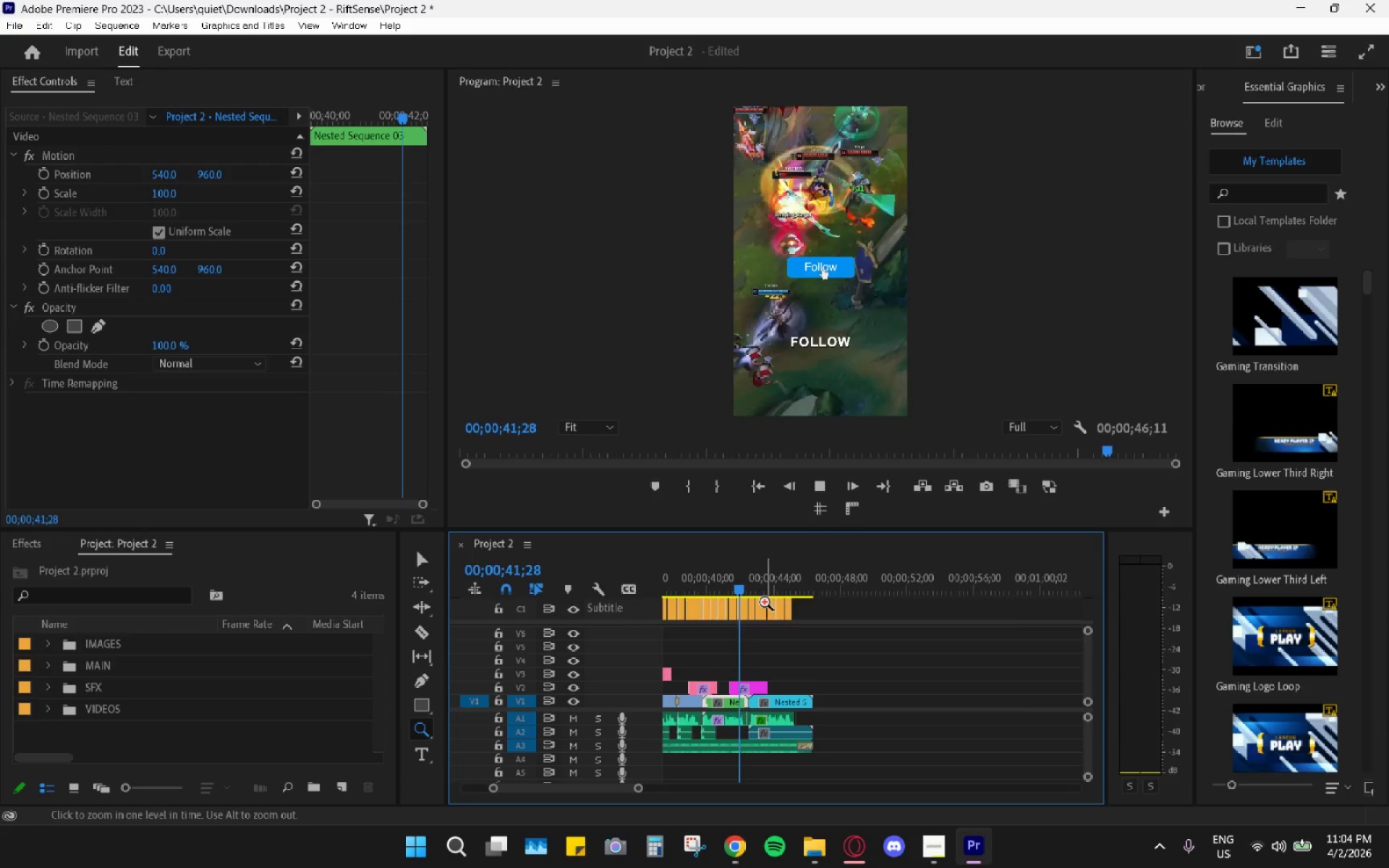 
key(Space)
 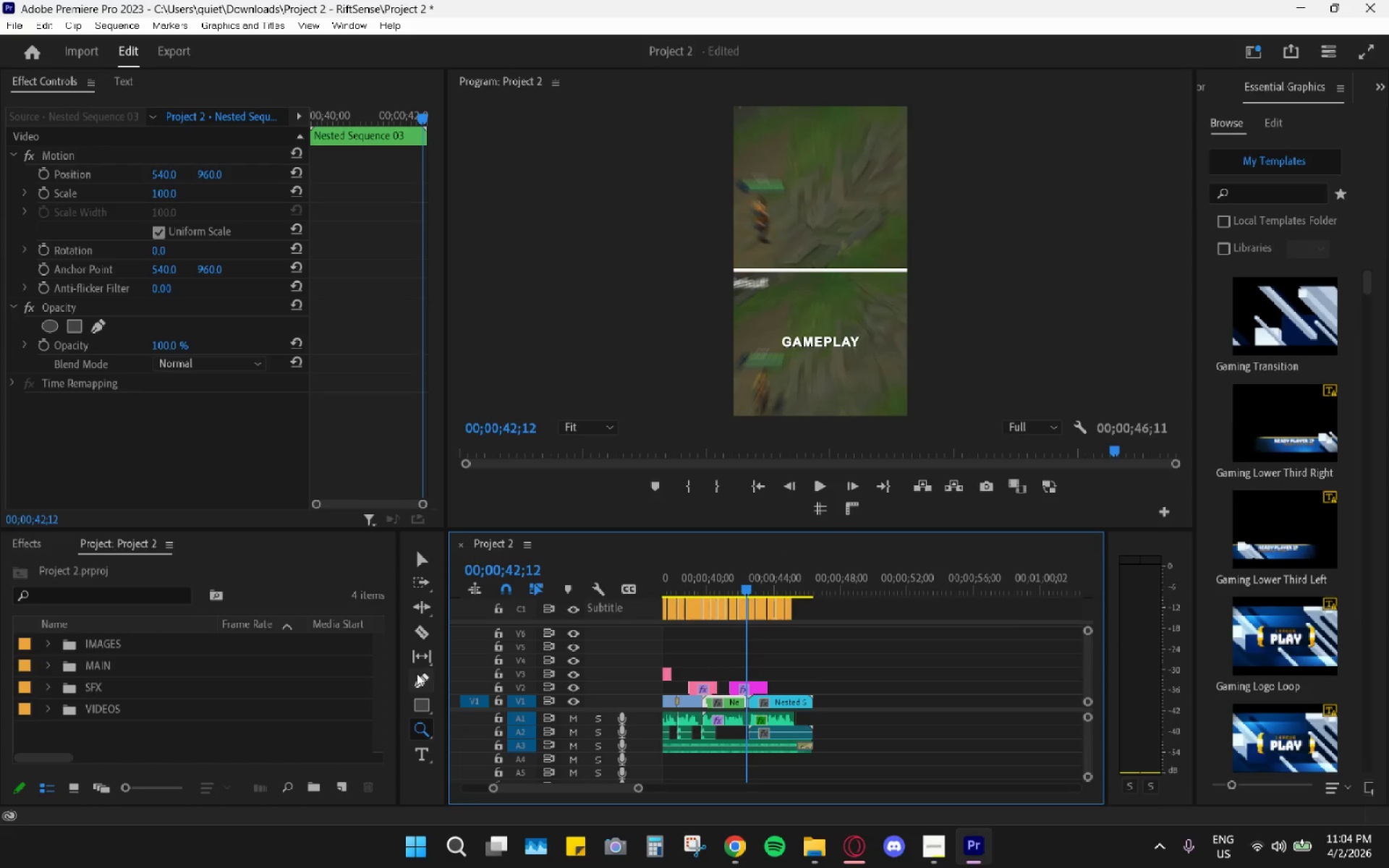 
left_click([417, 707])
 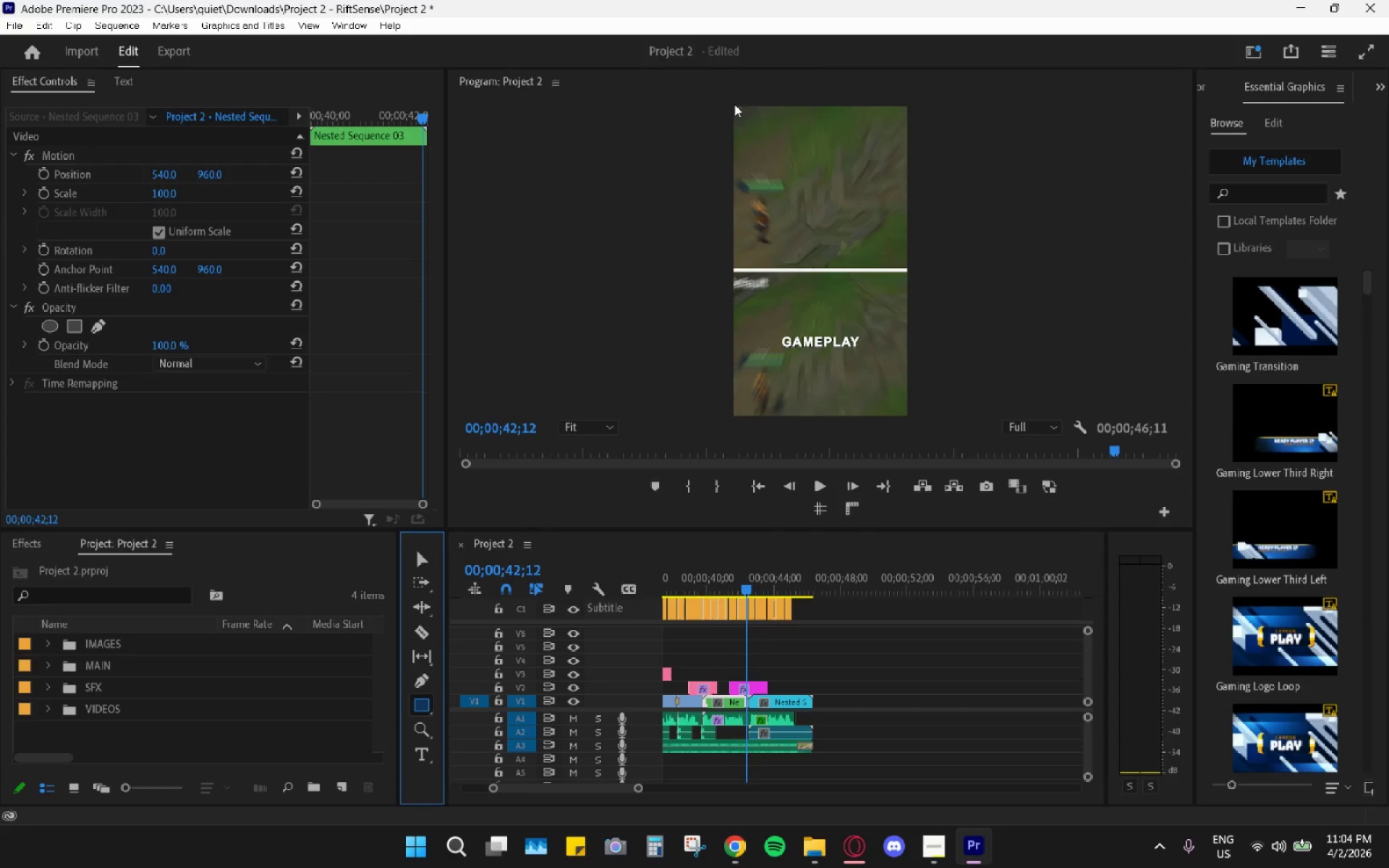 
wait(16.62)
 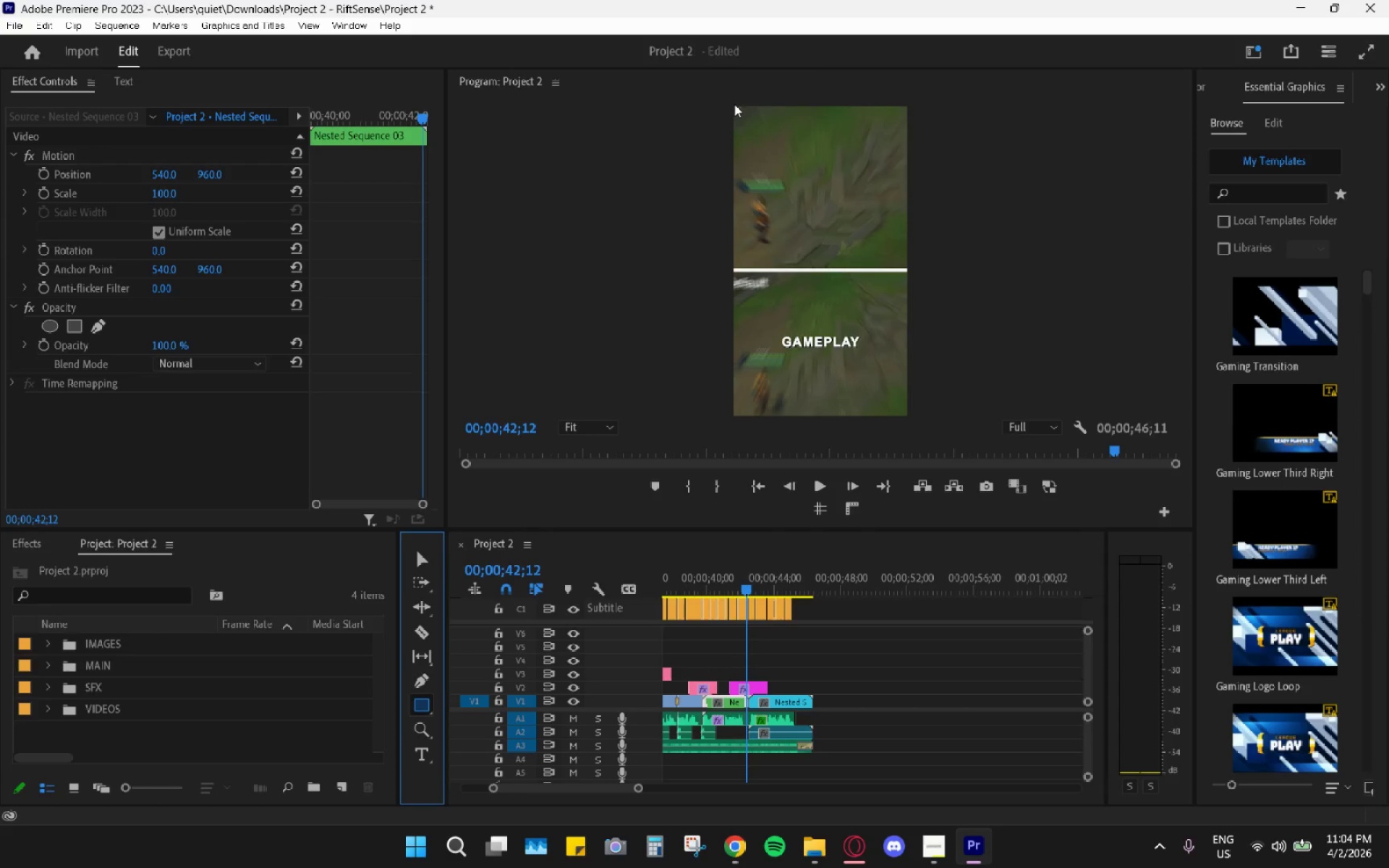 
left_click_drag(start_coordinate=[734, 107], to_coordinate=[910, 422])
 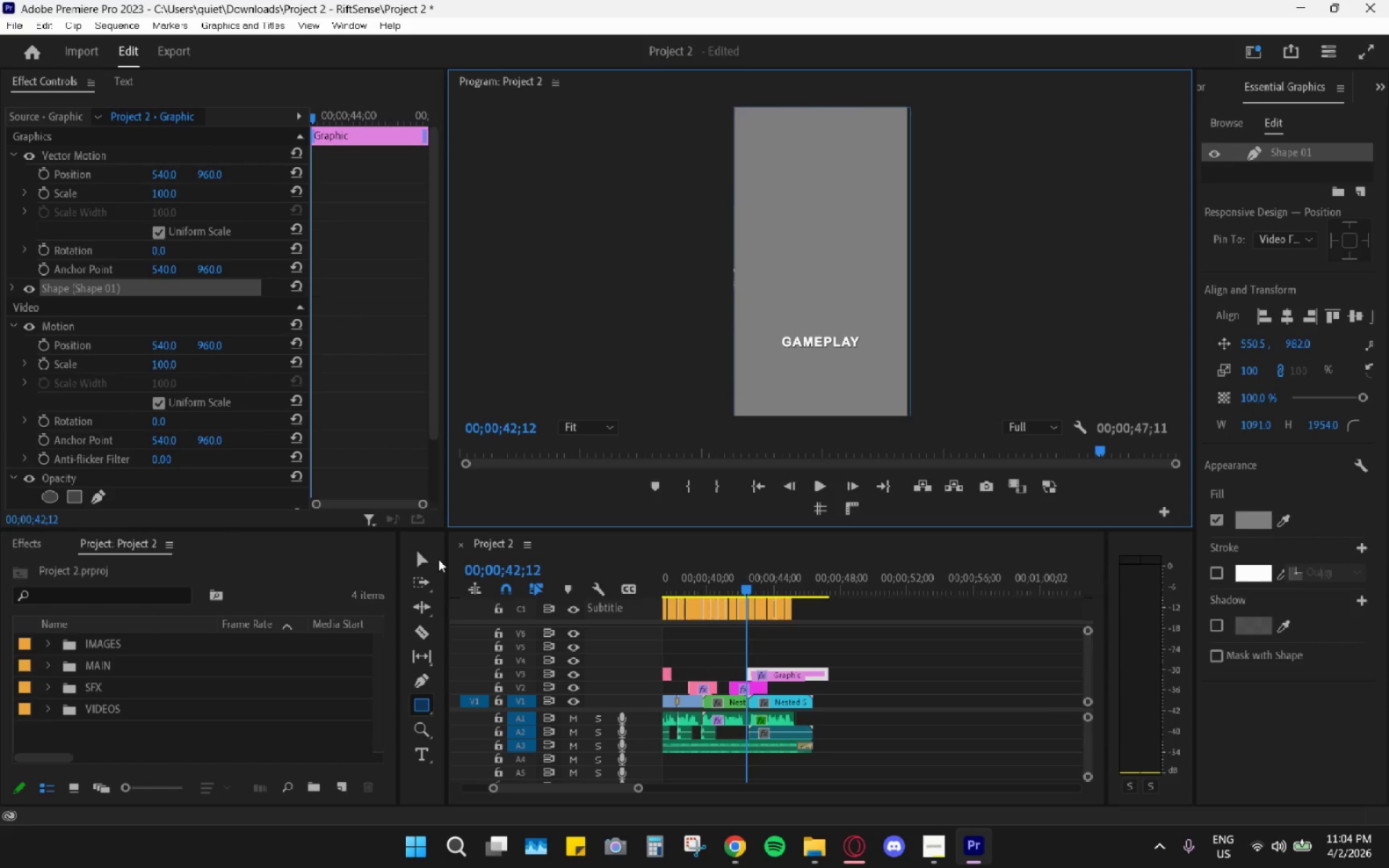 
left_click([418, 556])
 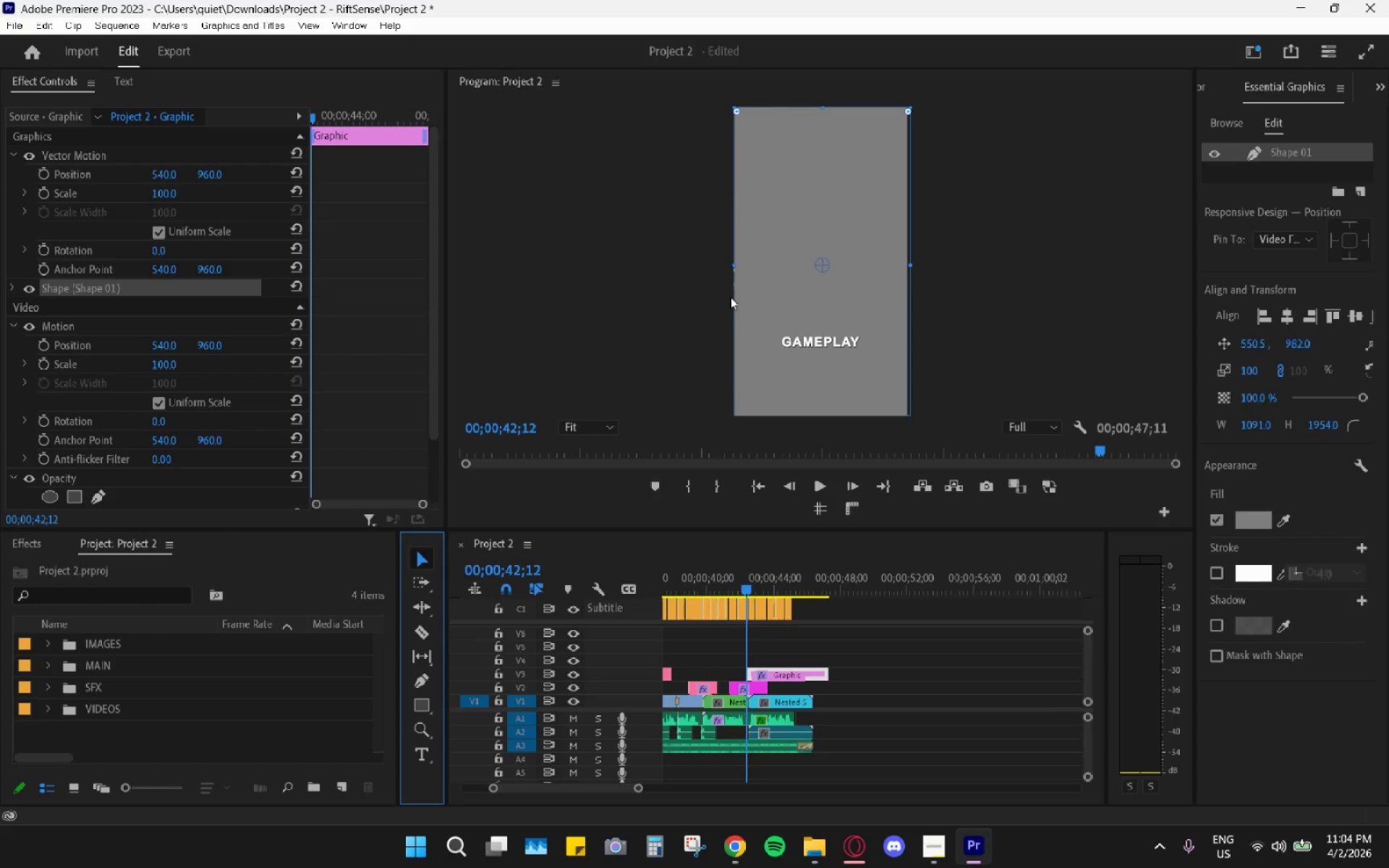 
left_click_drag(start_coordinate=[798, 286], to_coordinate=[794, 274])
 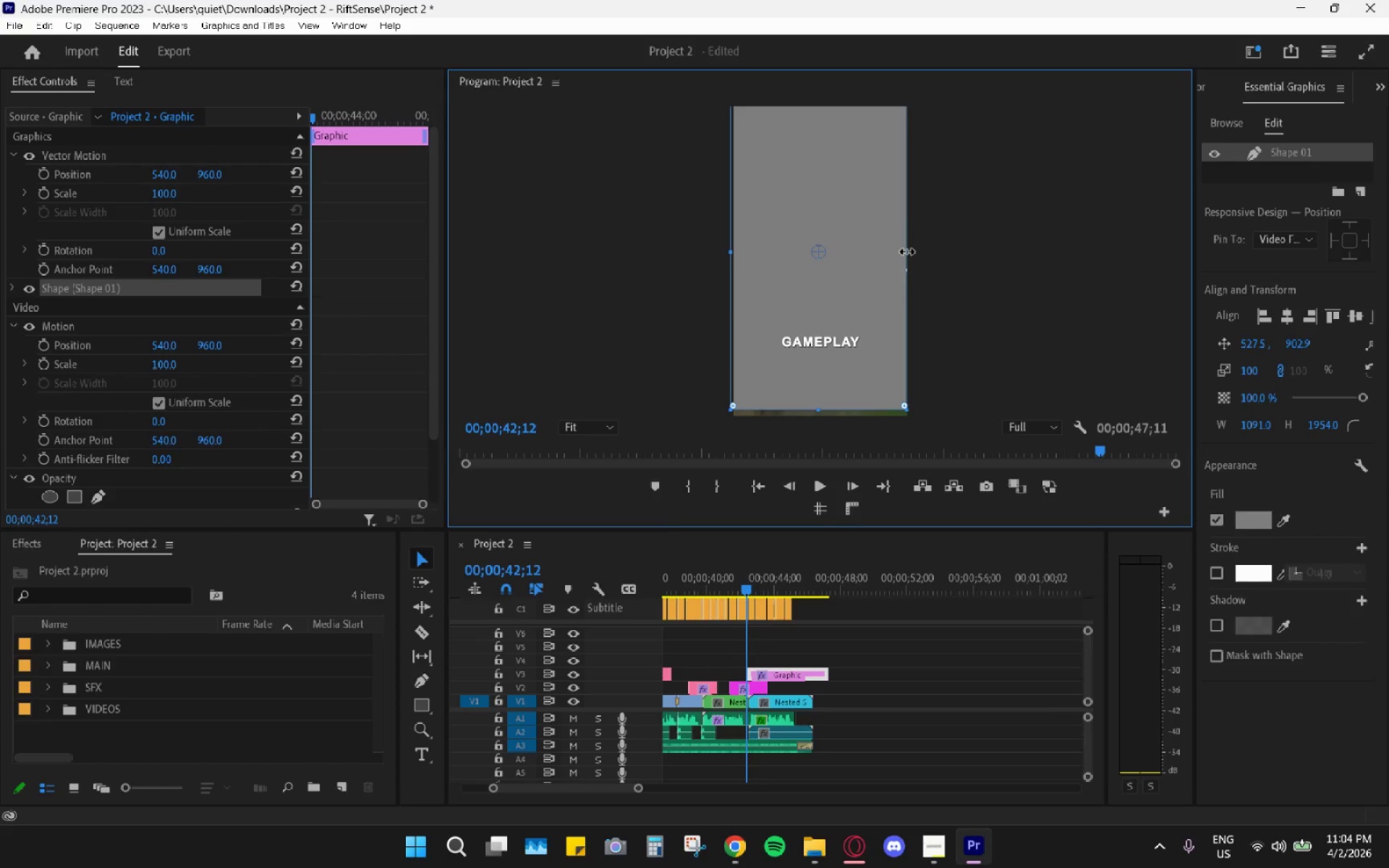 
left_click_drag(start_coordinate=[909, 252], to_coordinate=[914, 254])
 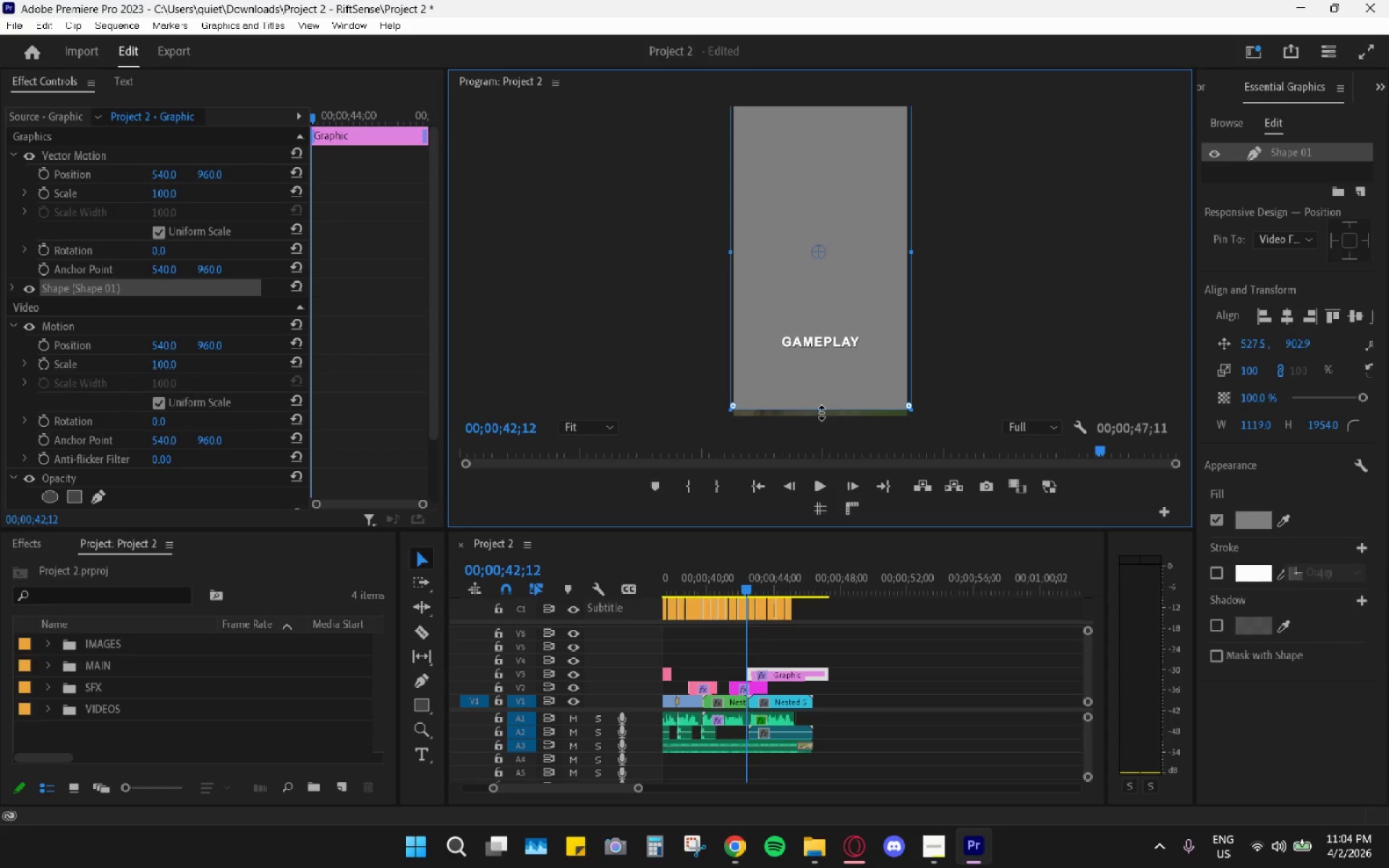 
left_click_drag(start_coordinate=[821, 409], to_coordinate=[825, 425])
 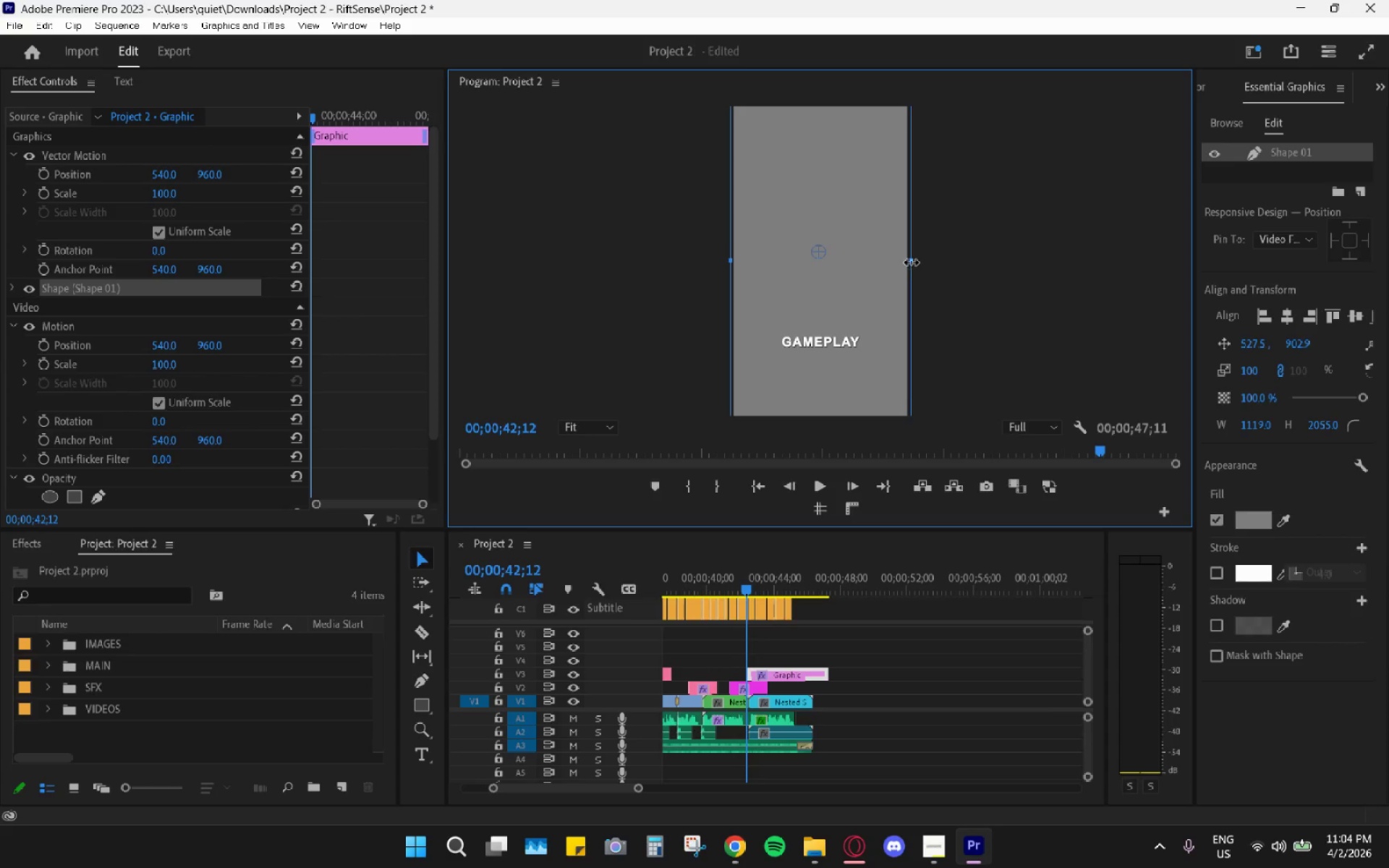 
left_click_drag(start_coordinate=[912, 263], to_coordinate=[911, 266])
 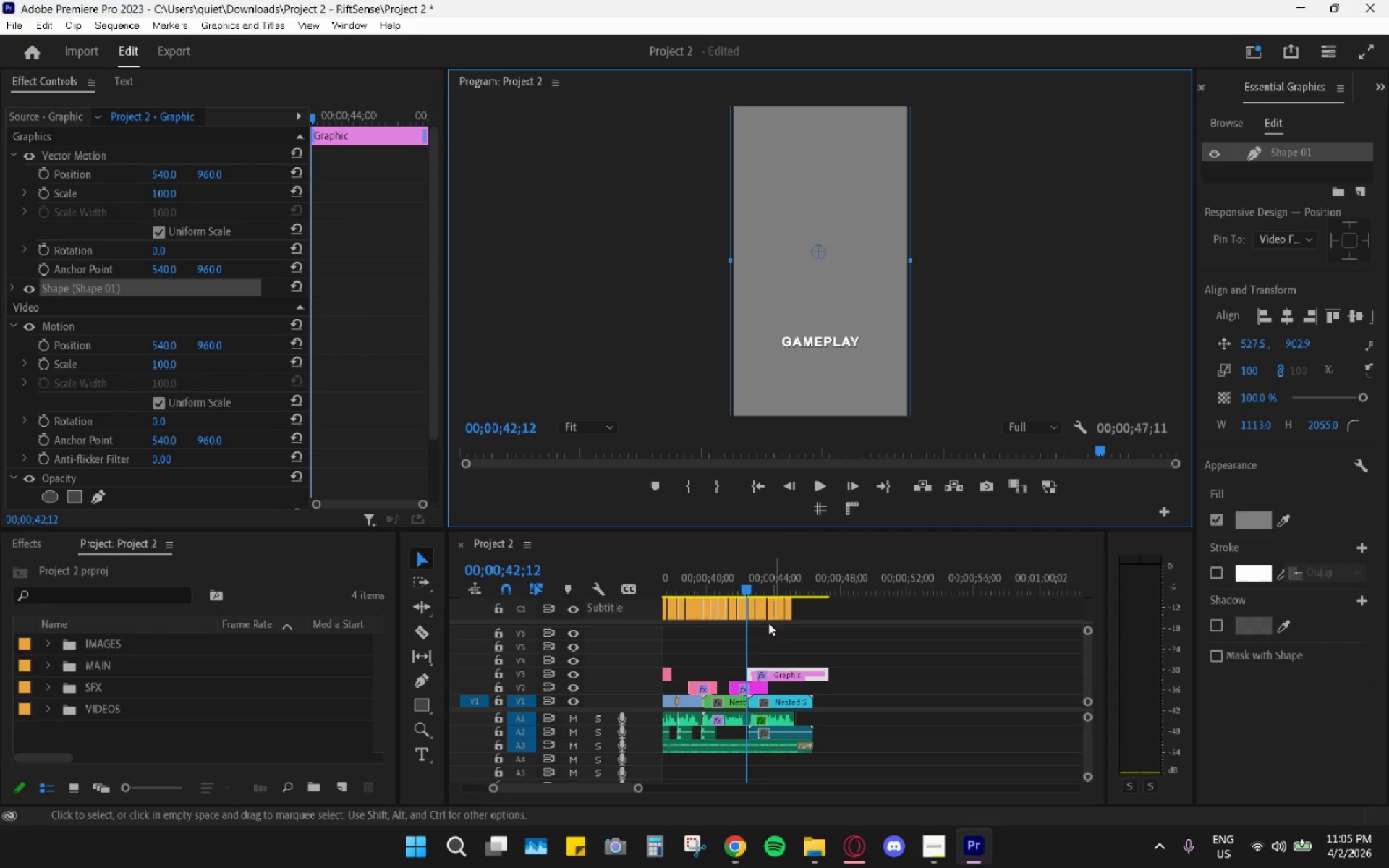 
left_click_drag(start_coordinate=[749, 669], to_coordinate=[786, 665])
 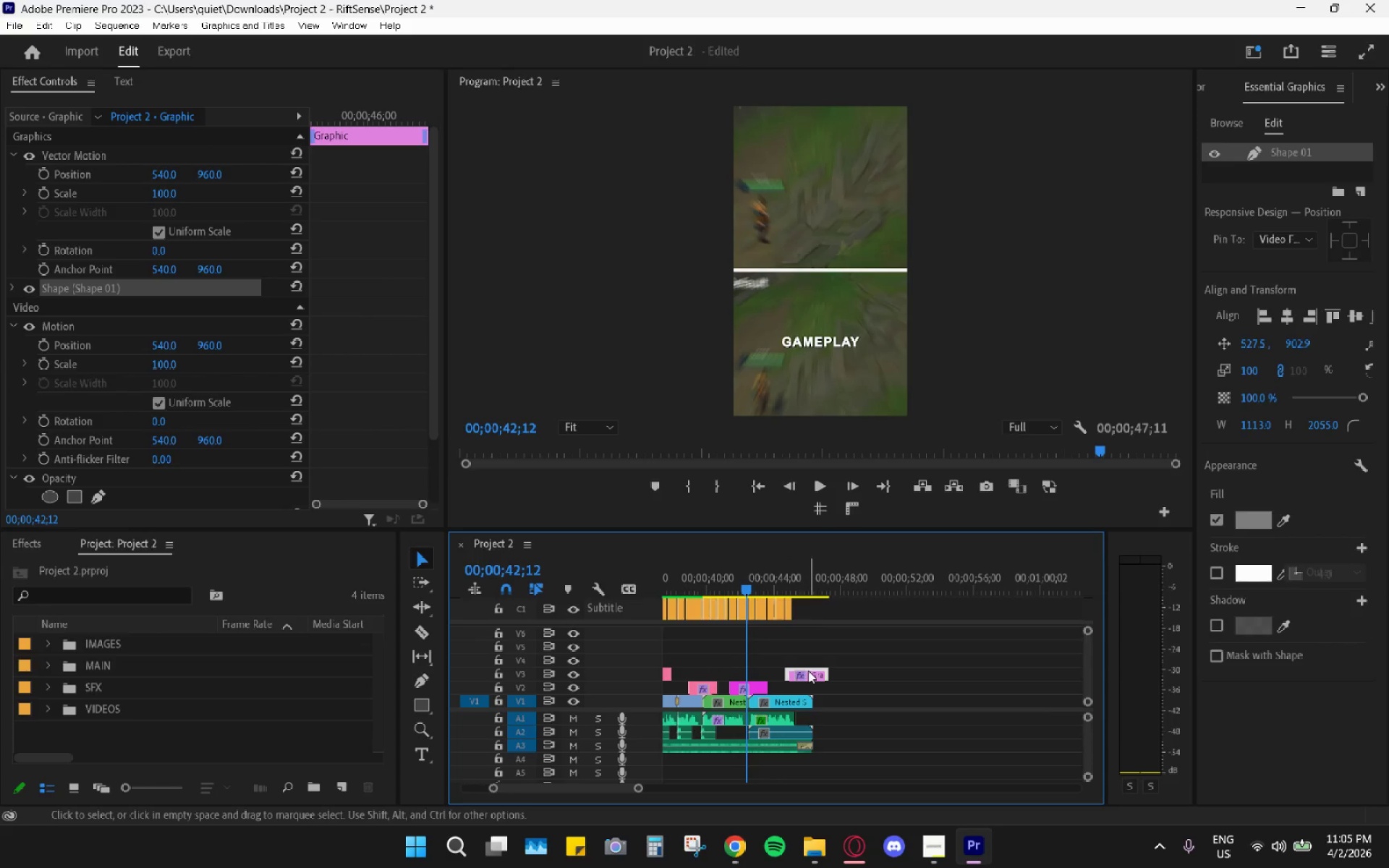 
left_click_drag(start_coordinate=[809, 671], to_coordinate=[814, 692])
 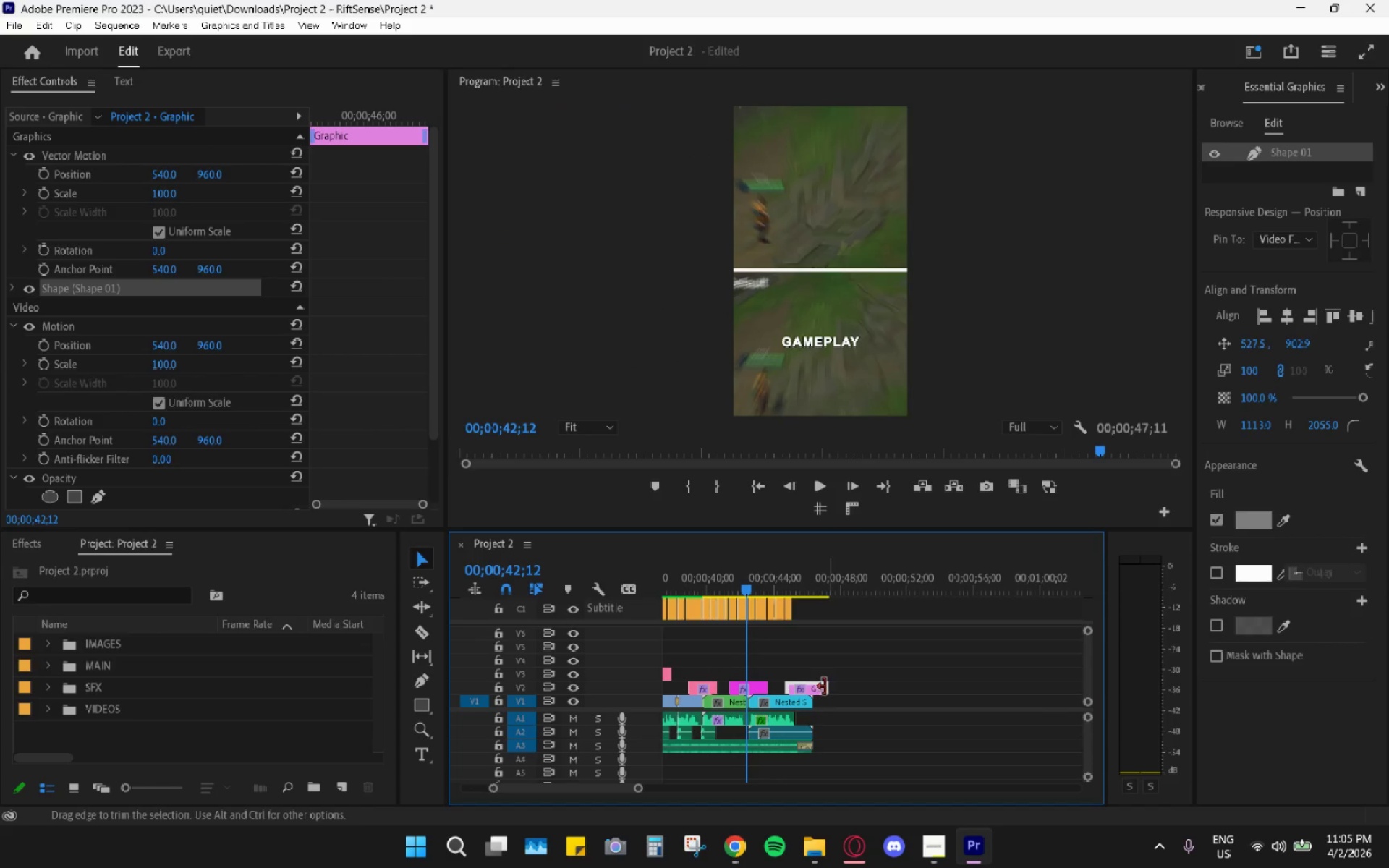 
left_click_drag(start_coordinate=[823, 688], to_coordinate=[811, 687])
 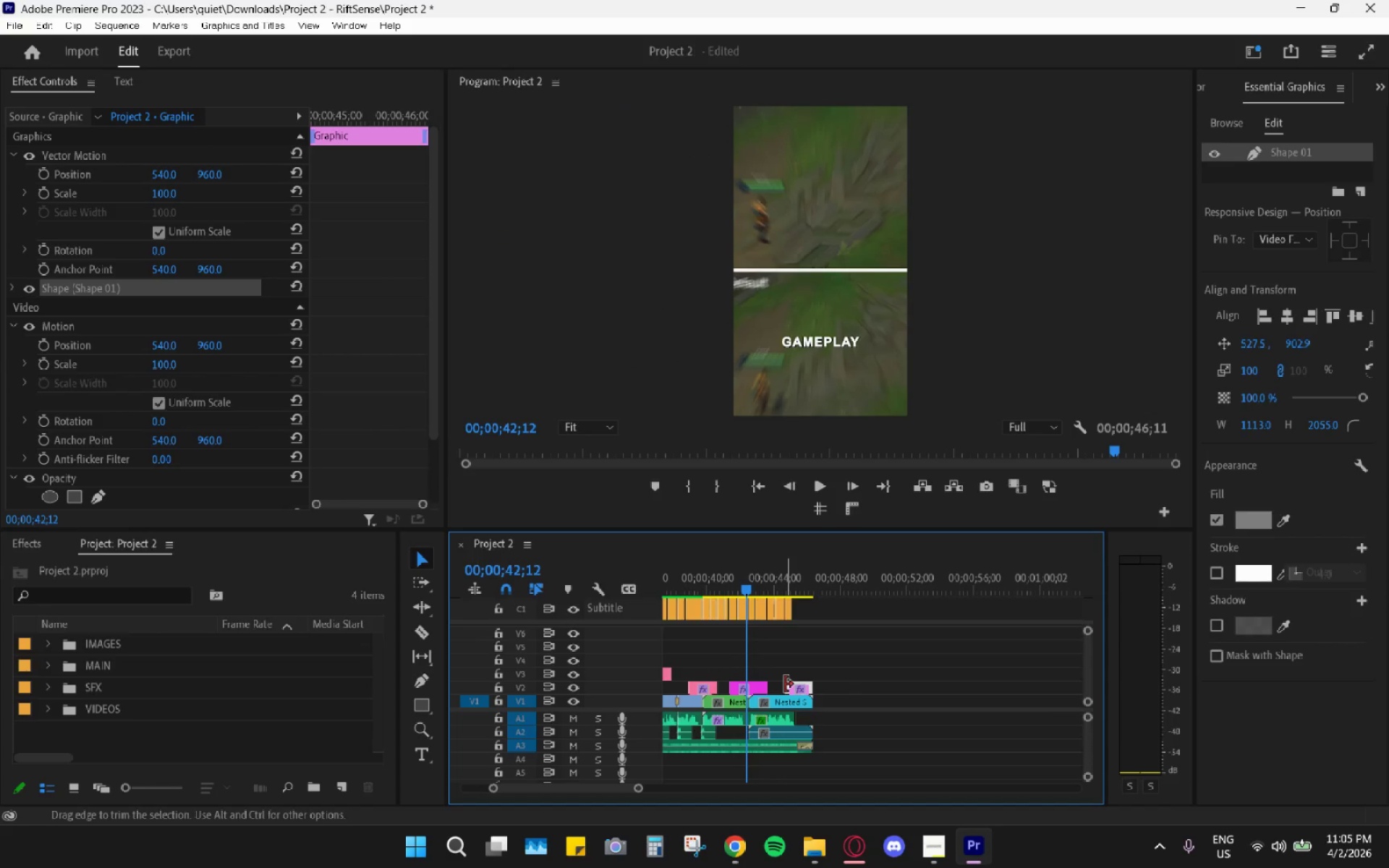 
left_click_drag(start_coordinate=[785, 685], to_coordinate=[795, 691])
 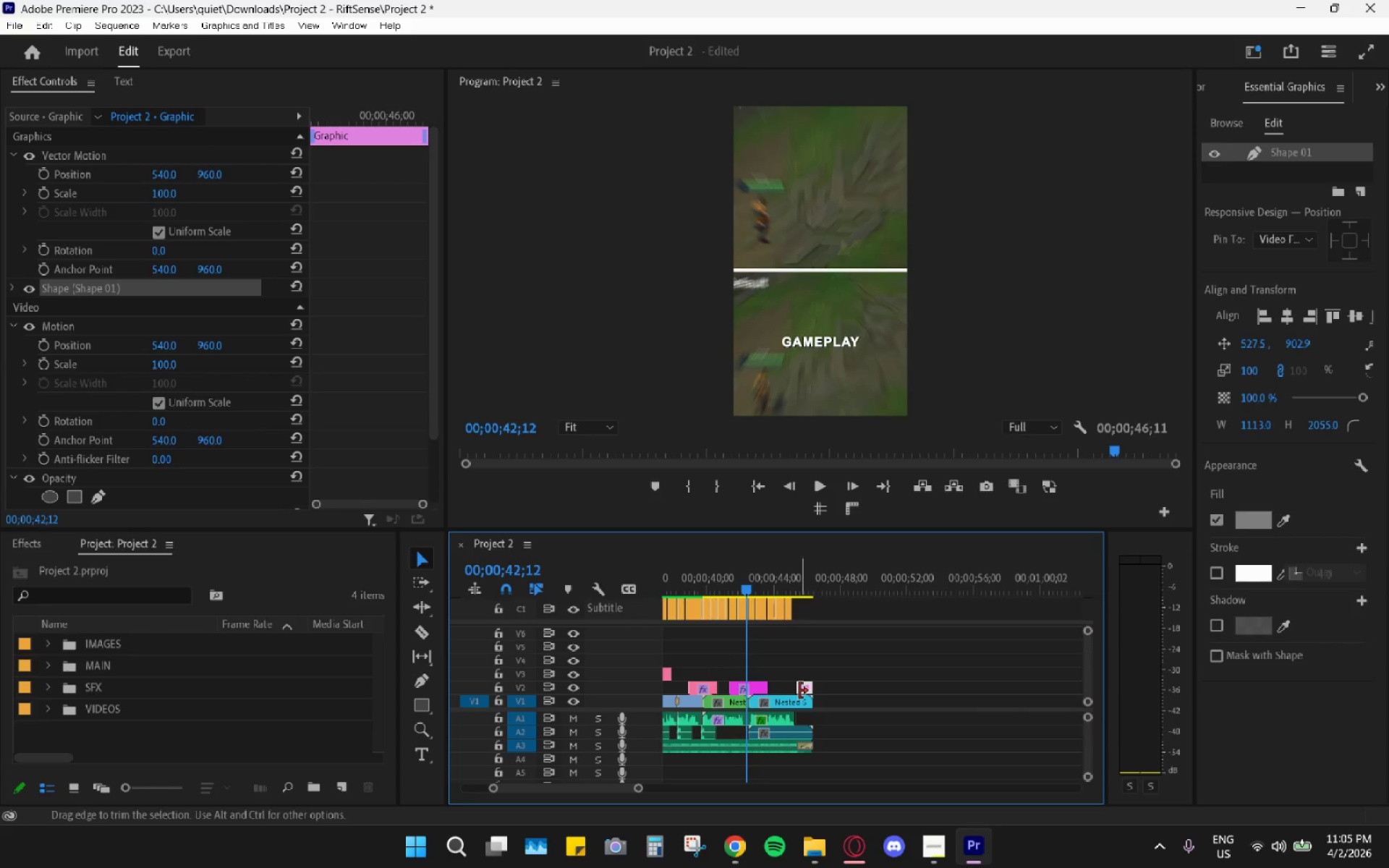 
right_click([802, 689])
 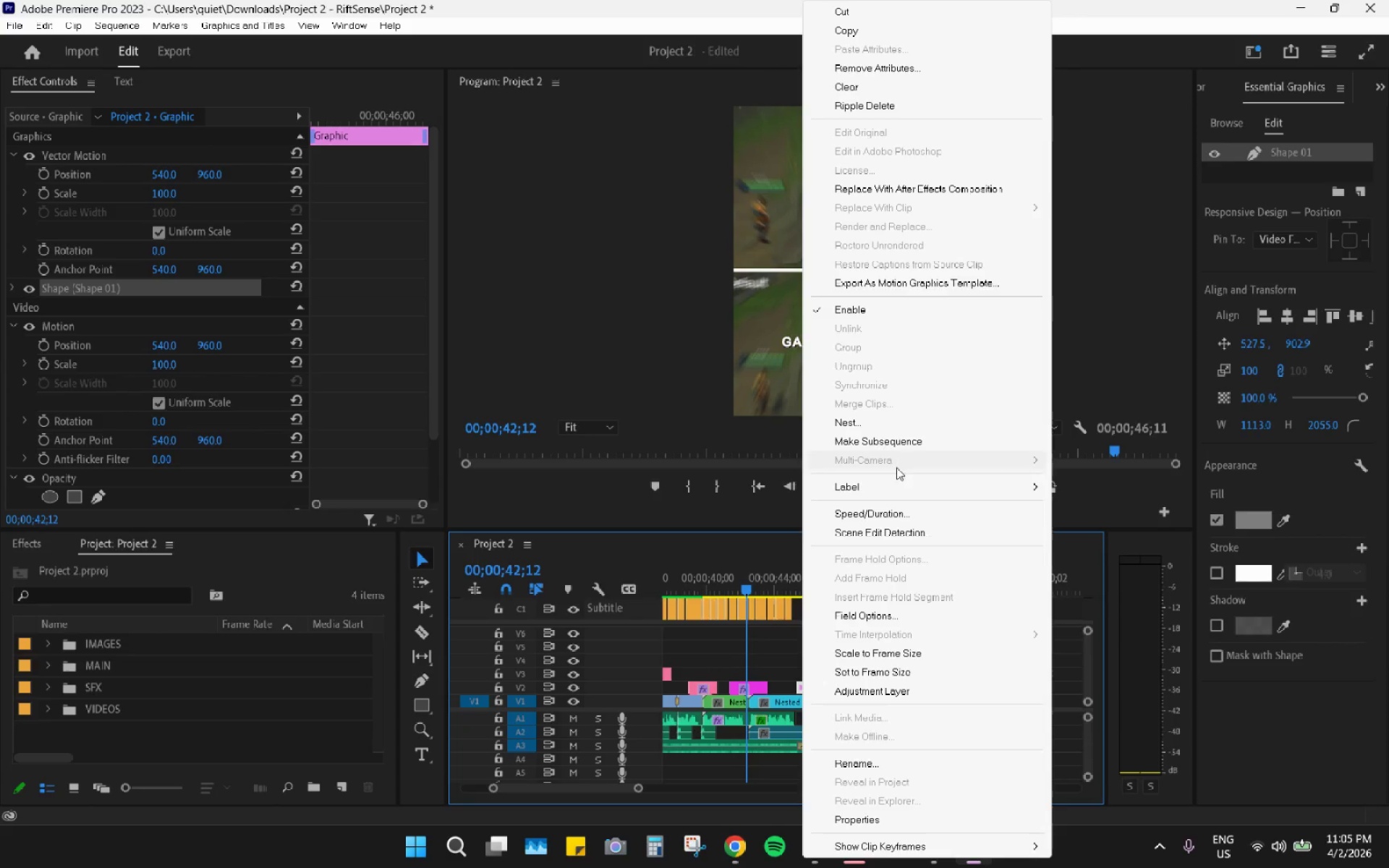 
left_click([891, 484])
 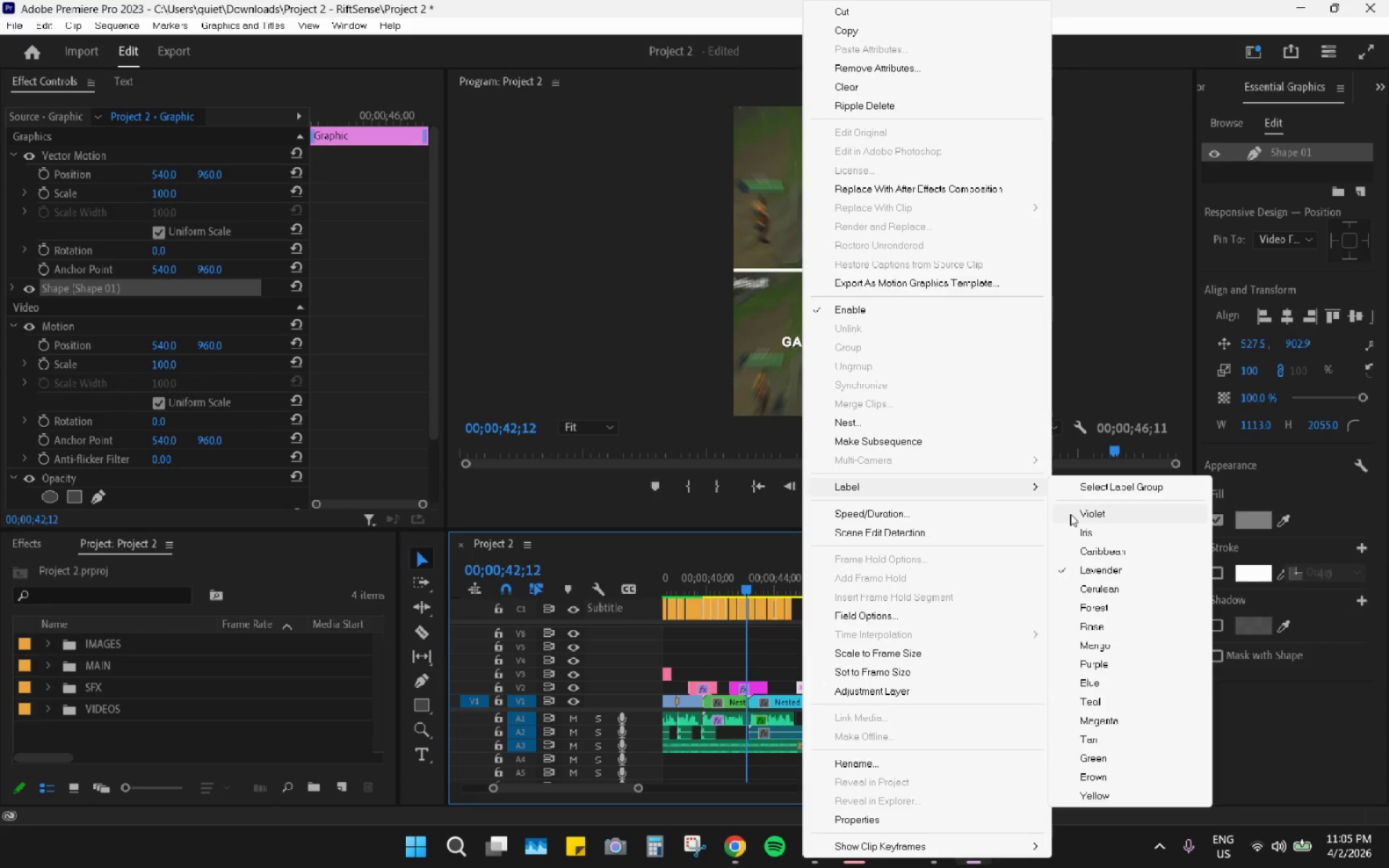 
left_click([1079, 511])
 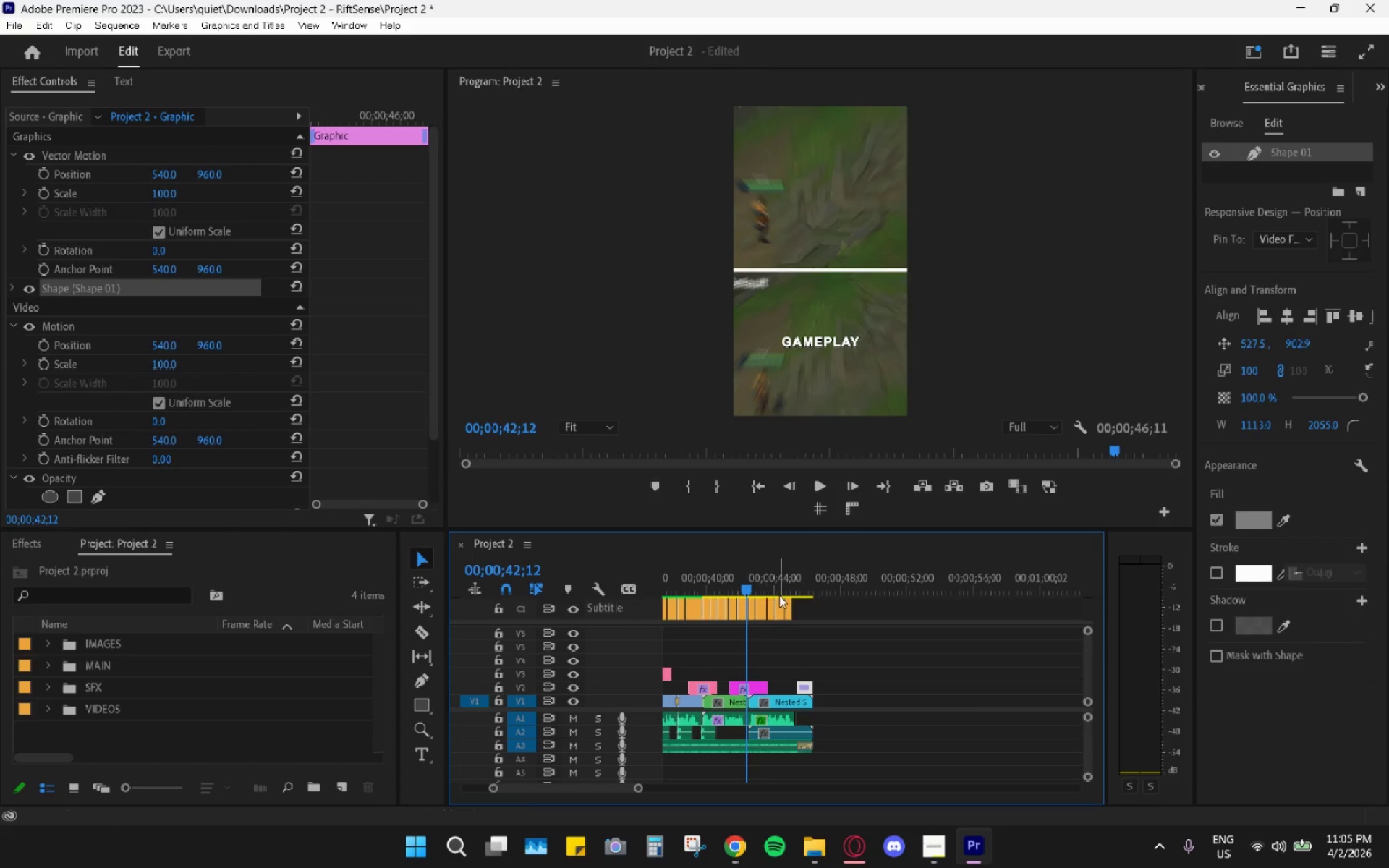 
left_click_drag(start_coordinate=[788, 573], to_coordinate=[794, 577])
 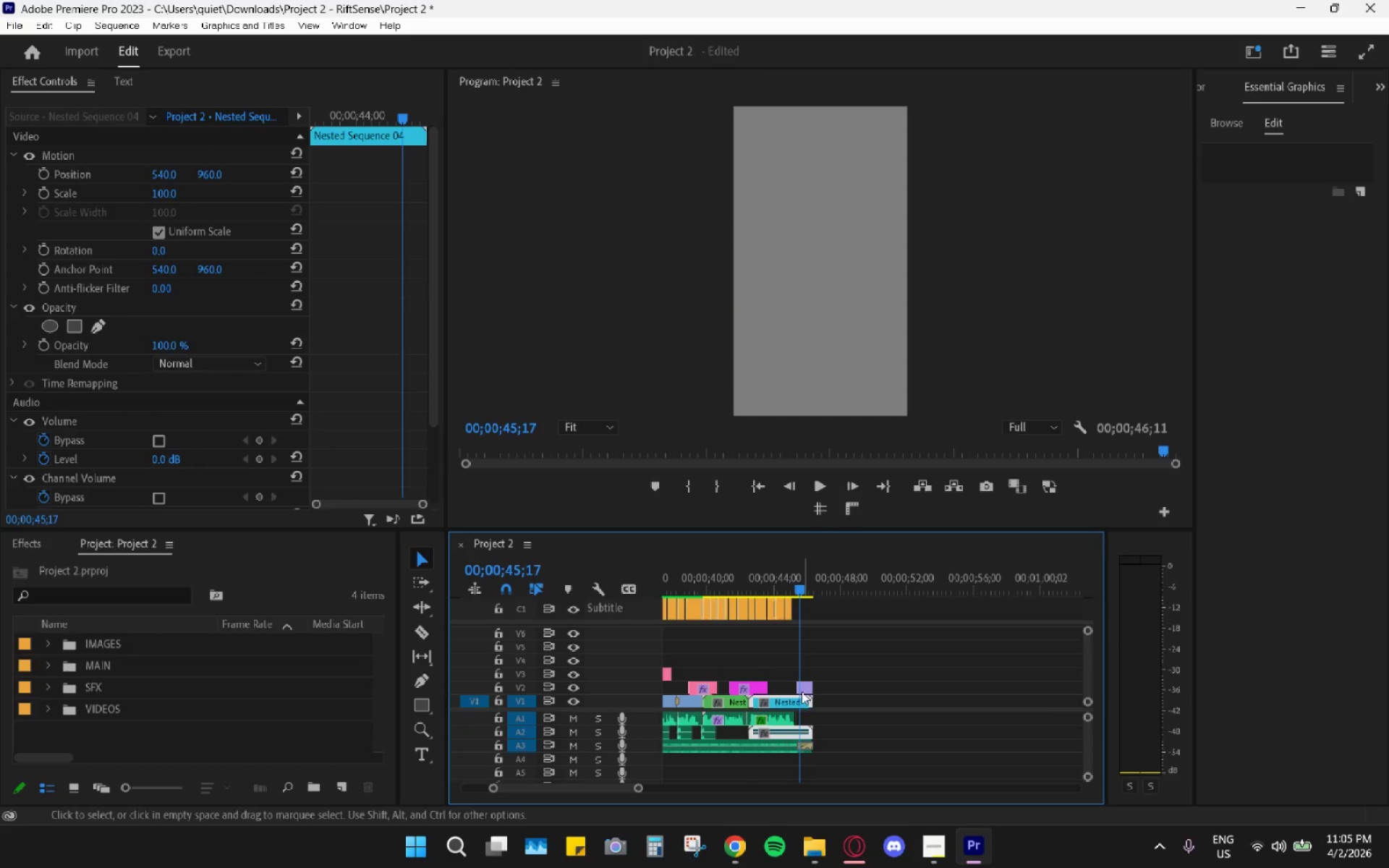 
left_click([804, 688])
 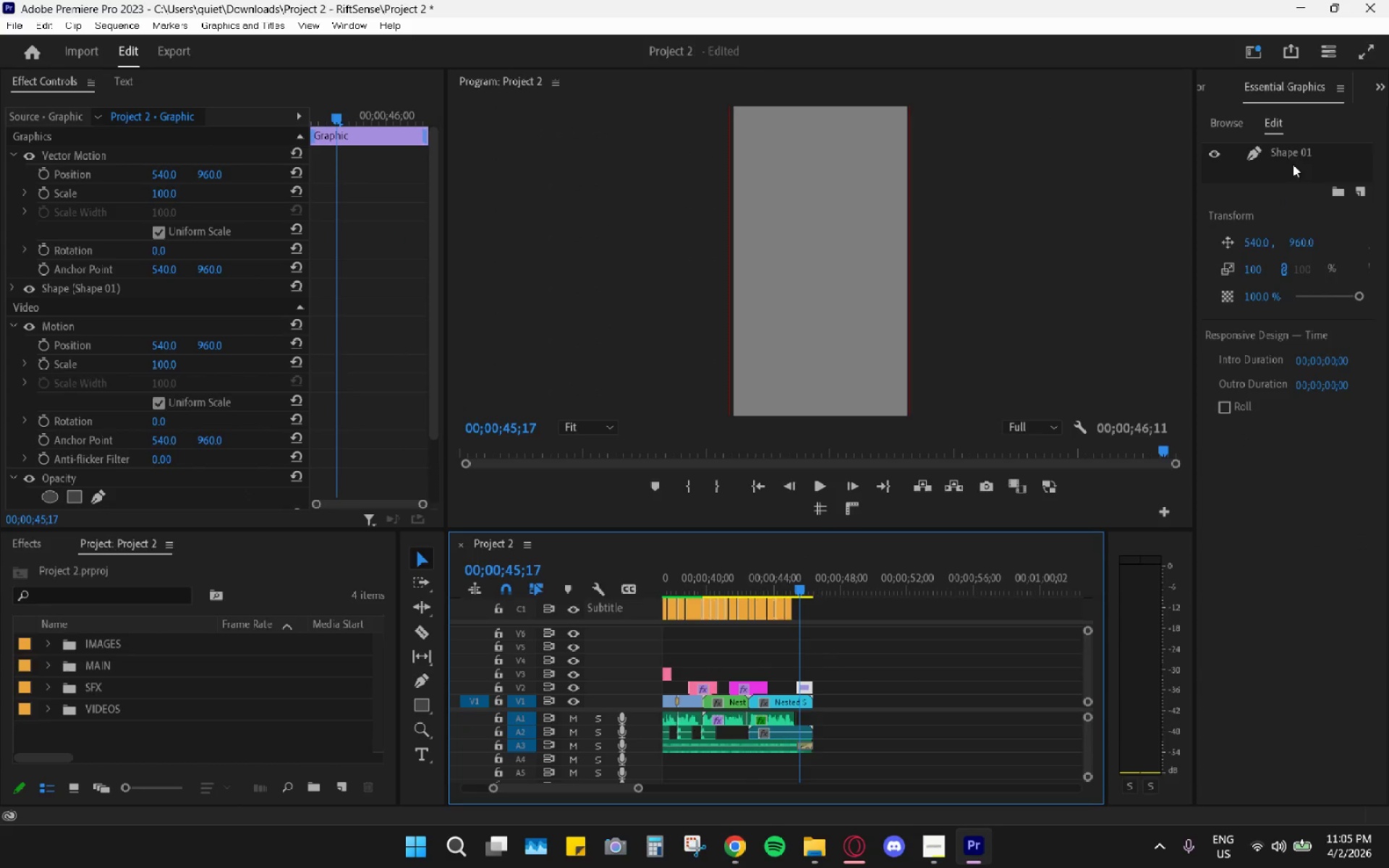 
left_click([1295, 149])
 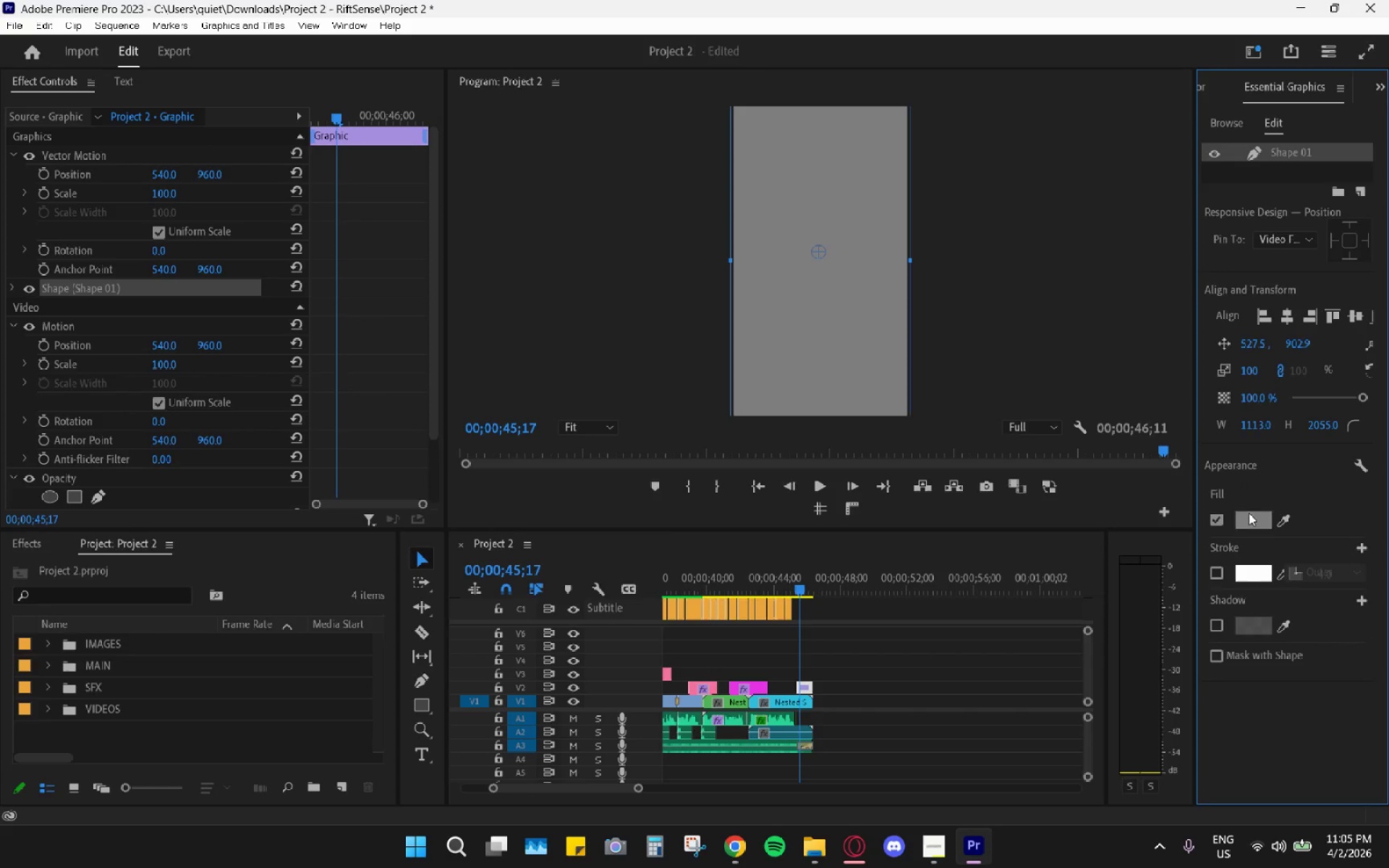 
left_click([1246, 524])
 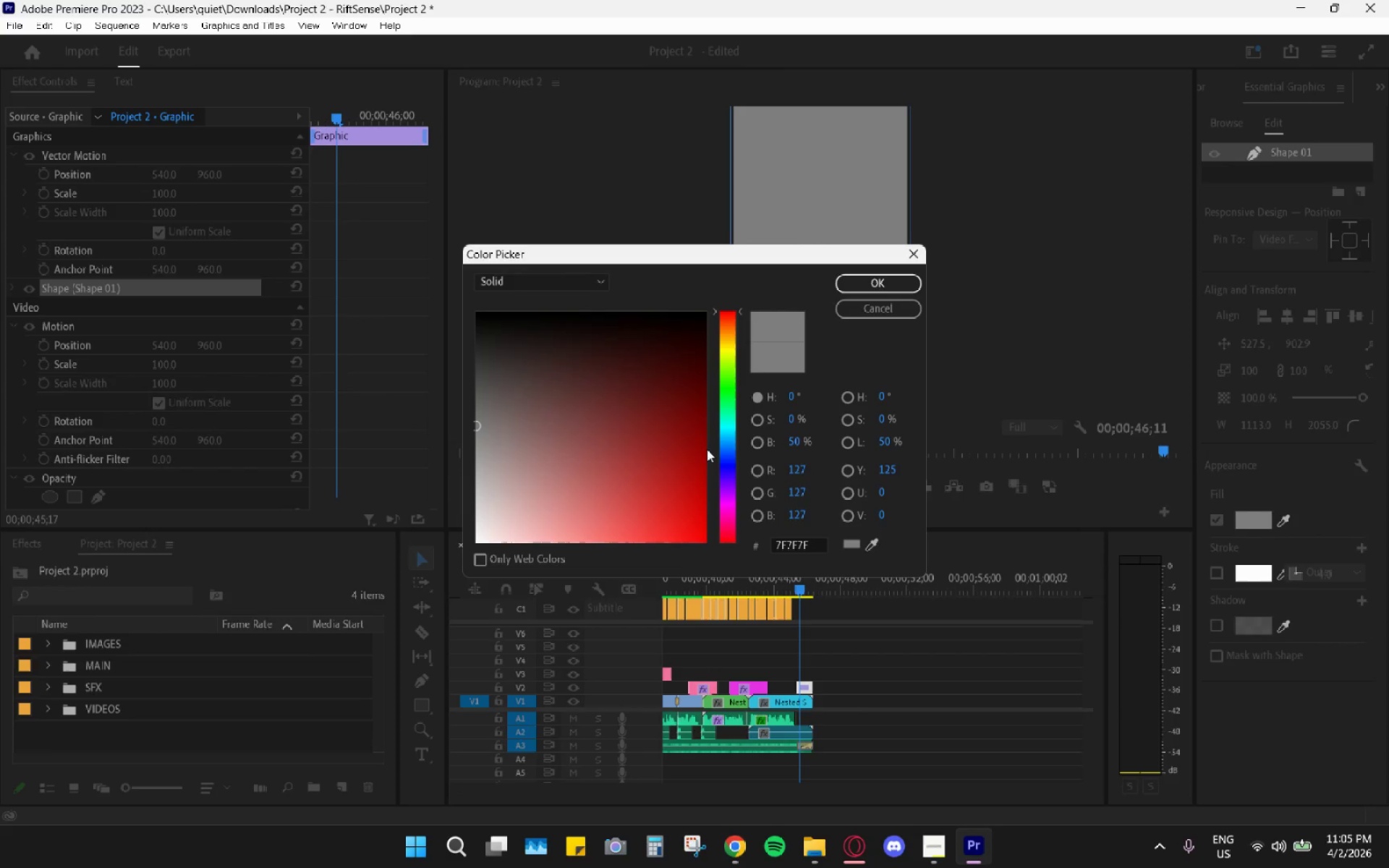 
left_click_drag(start_coordinate=[649, 422], to_coordinate=[820, 245])
 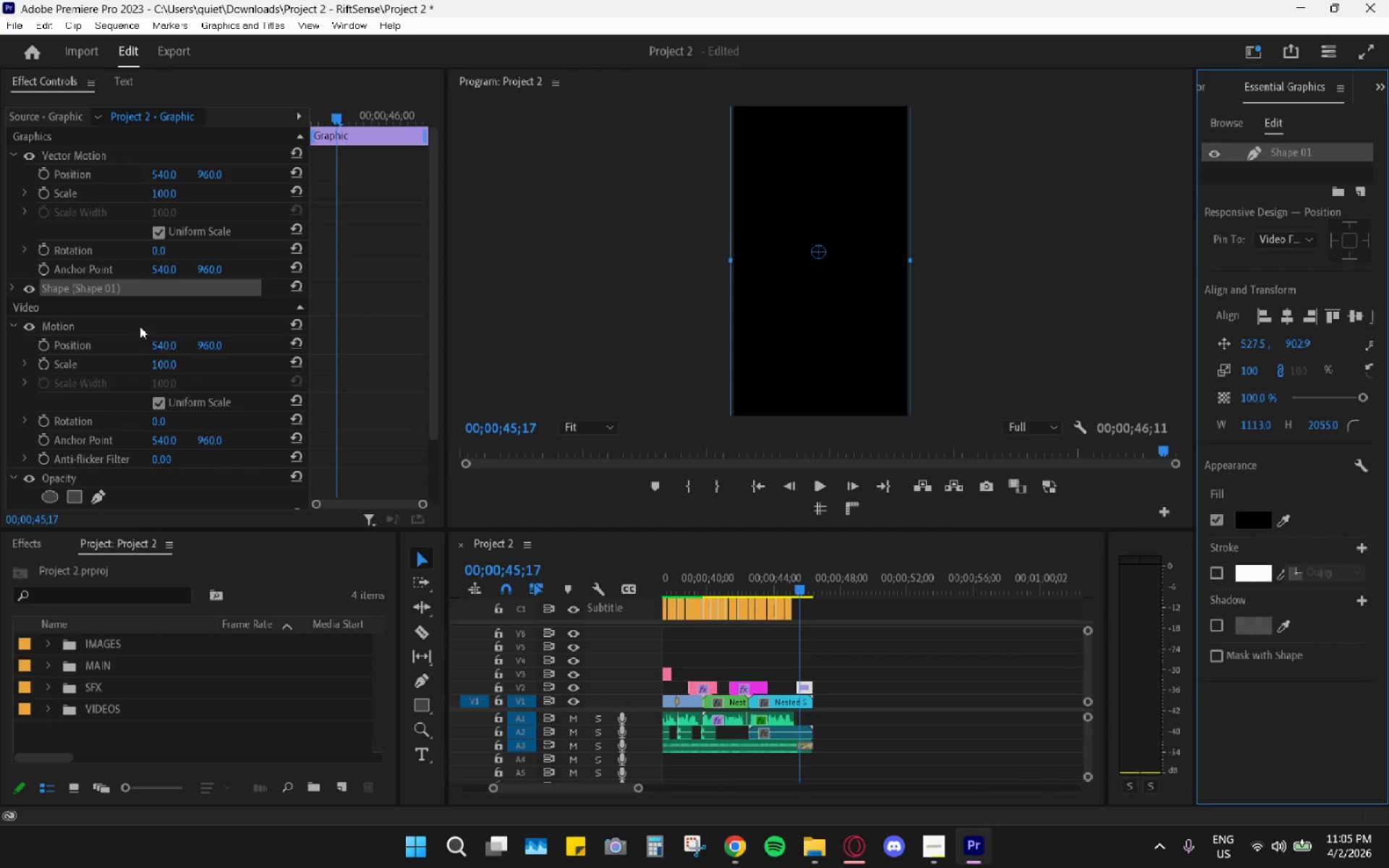 
left_click([10, 288])
 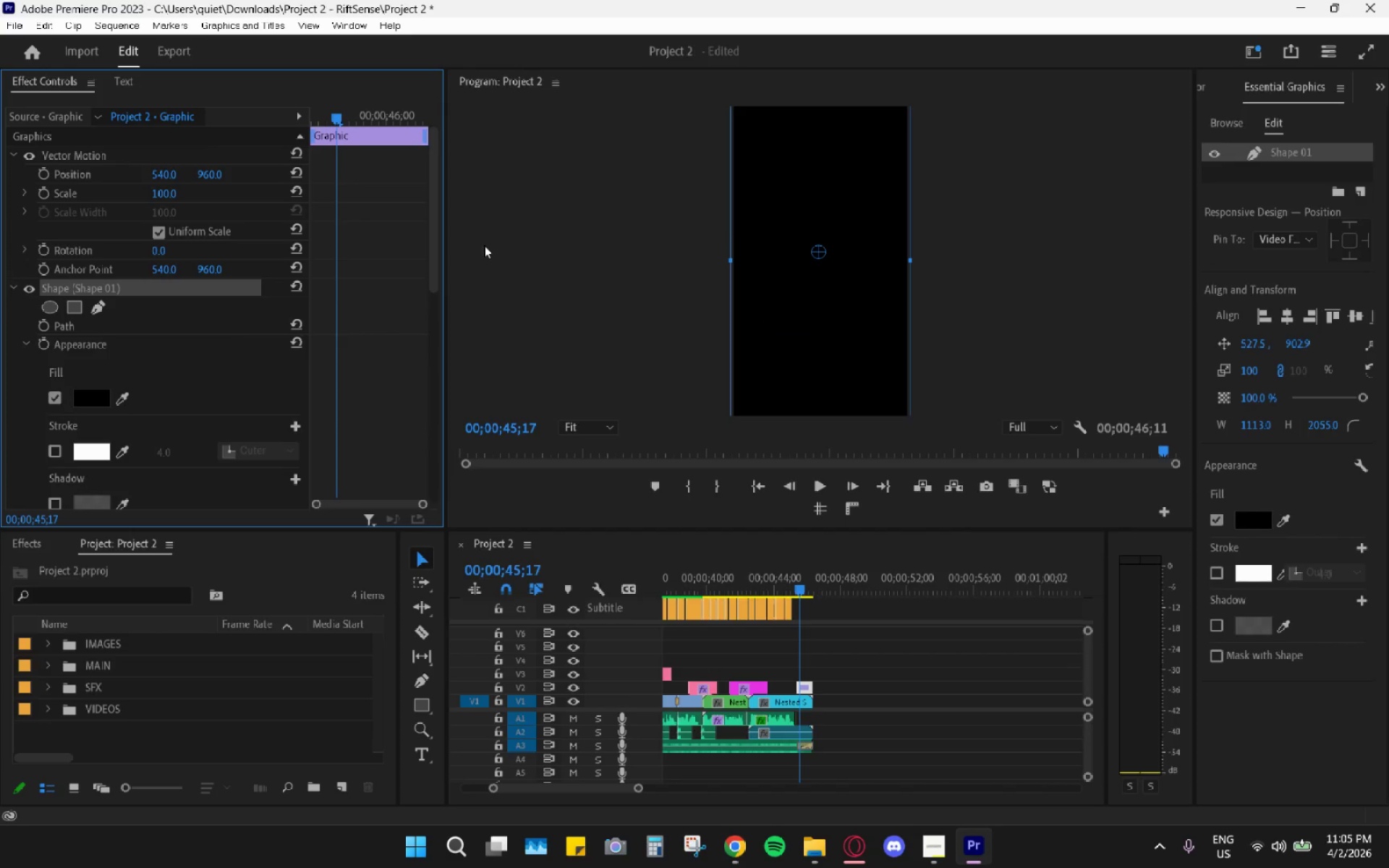 
wait(6.44)
 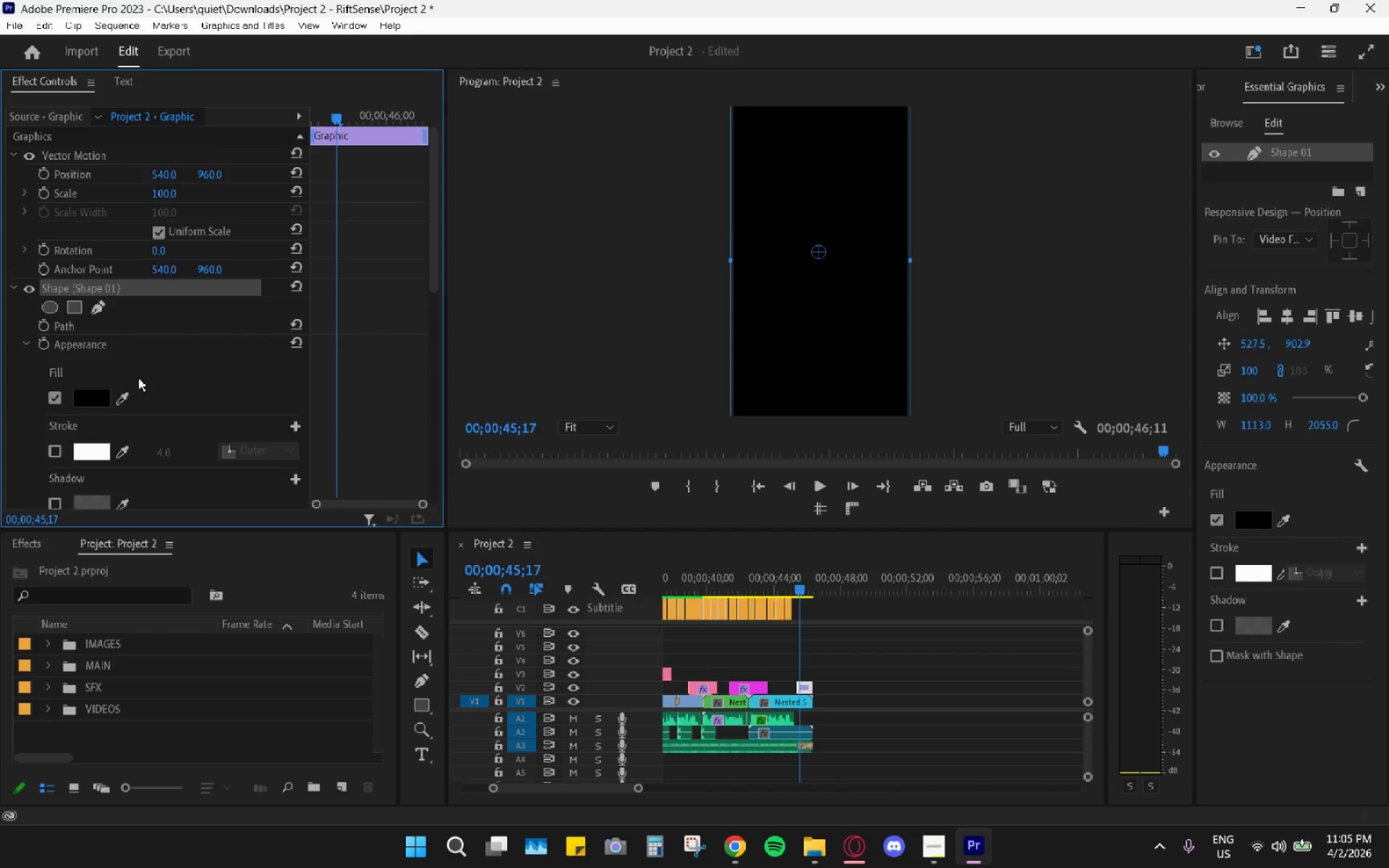 
scroll: coordinate [144, 404], scroll_direction: down, amount: 16.0
 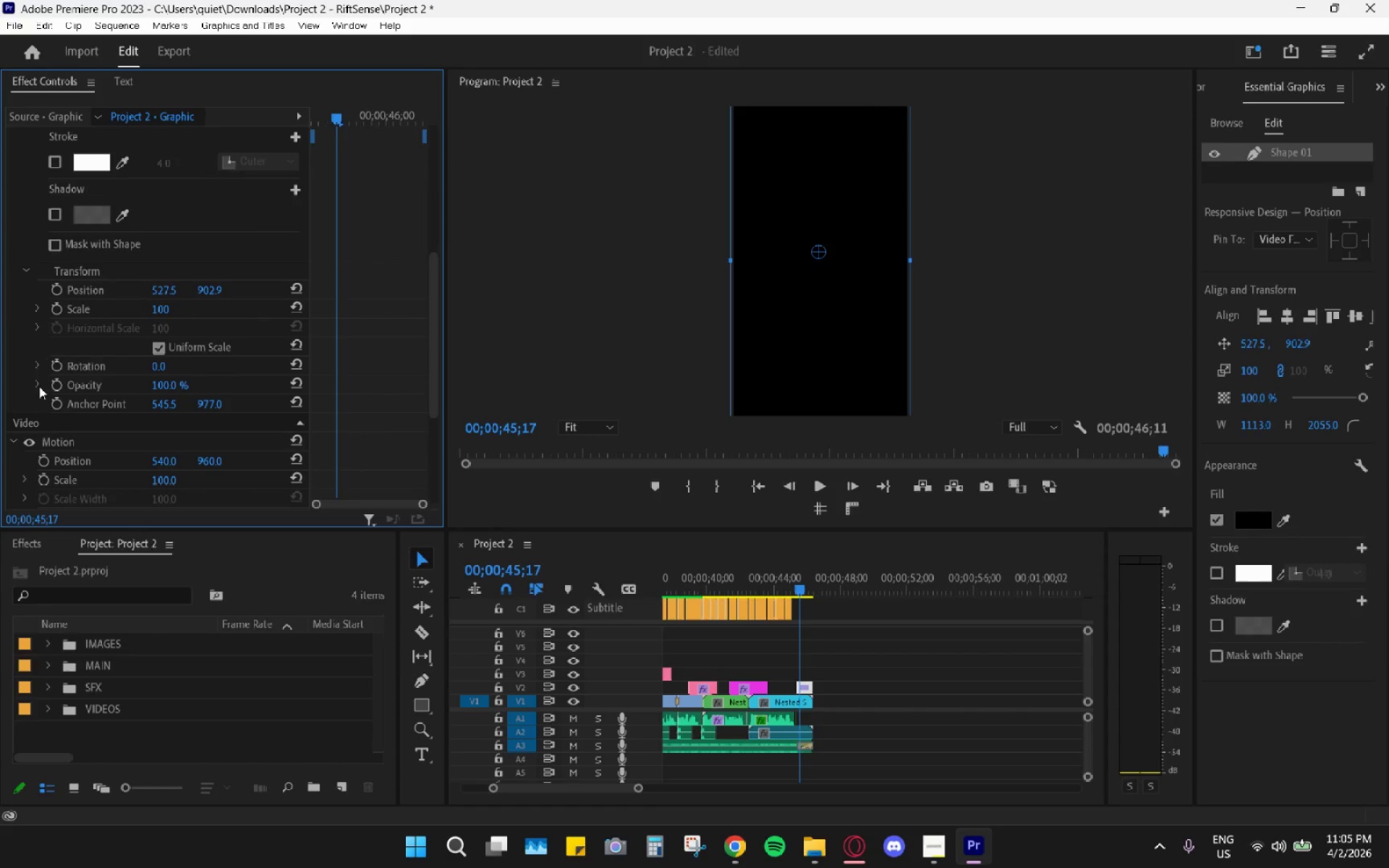 
left_click([38, 387])
 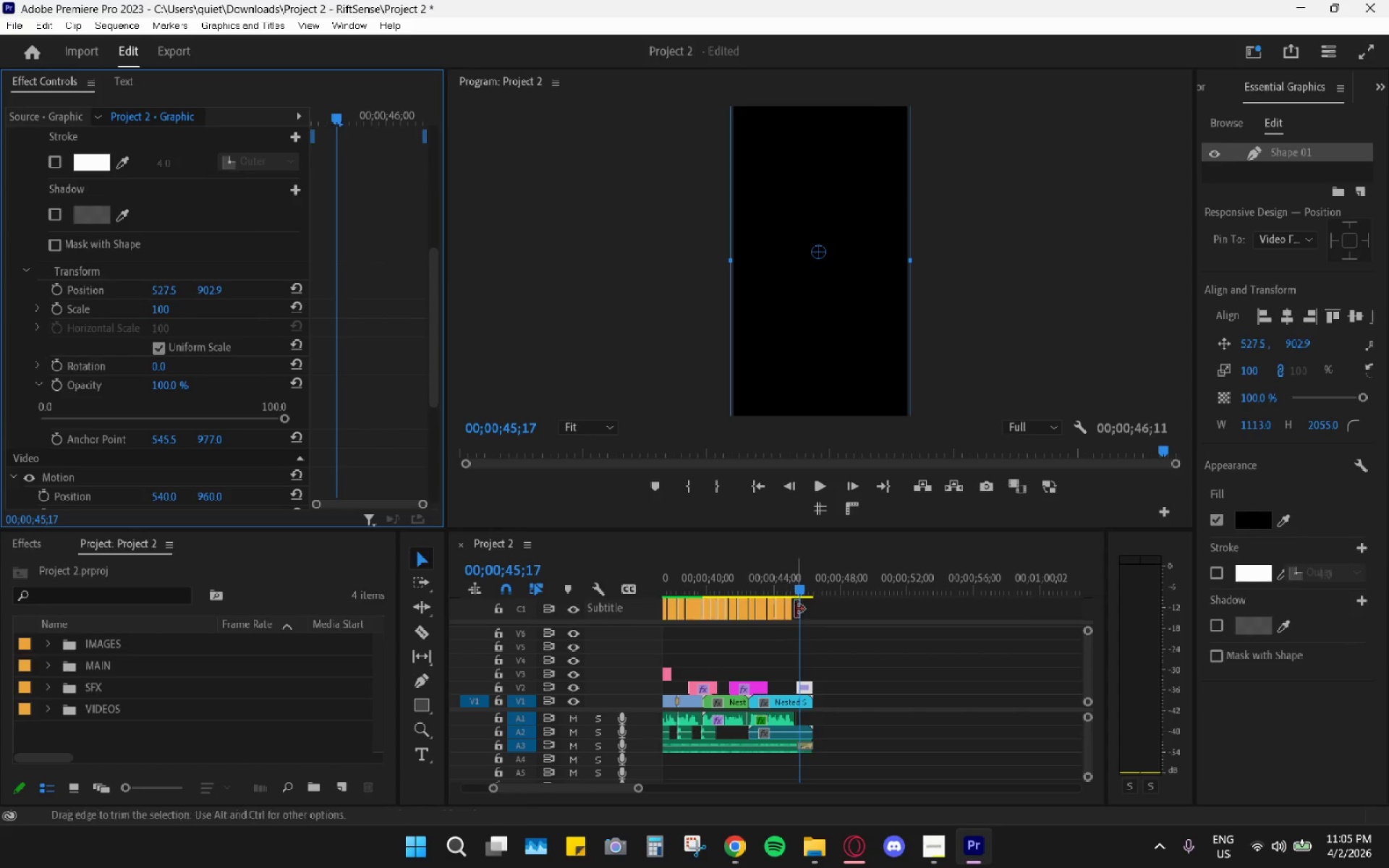 
left_click_drag(start_coordinate=[796, 587], to_coordinate=[805, 588])
 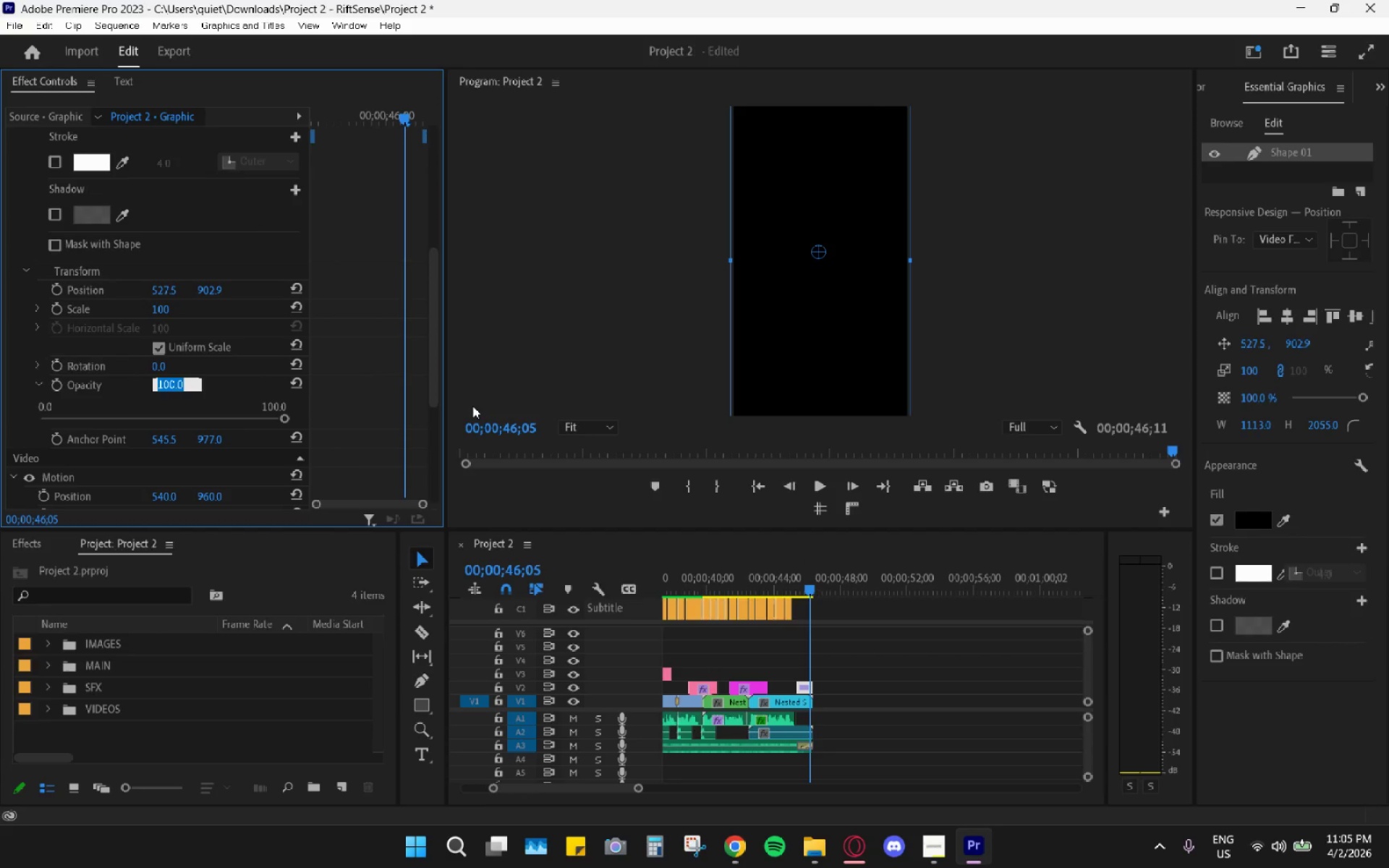 
key(Numpad8)
 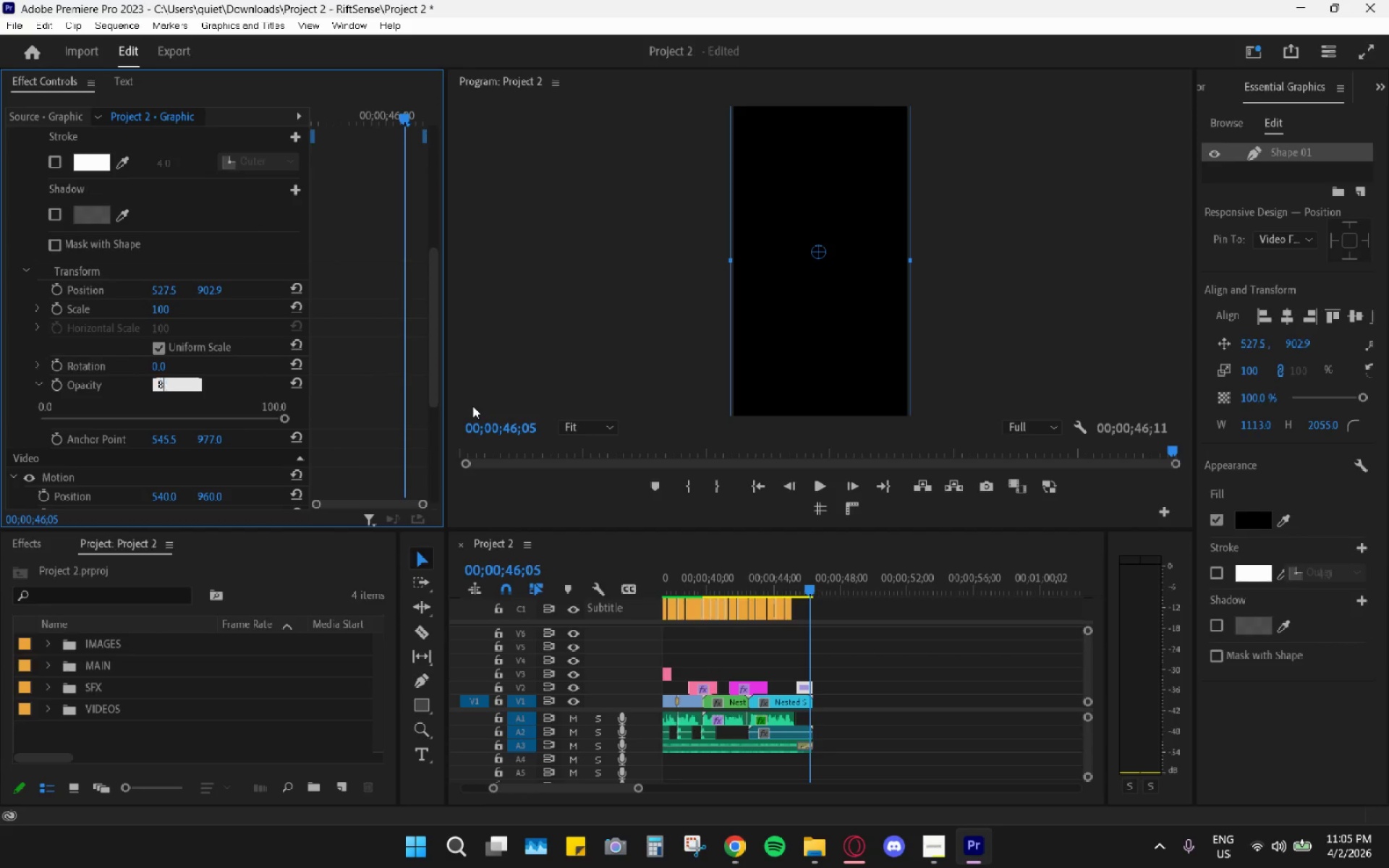 
key(Numpad0)
 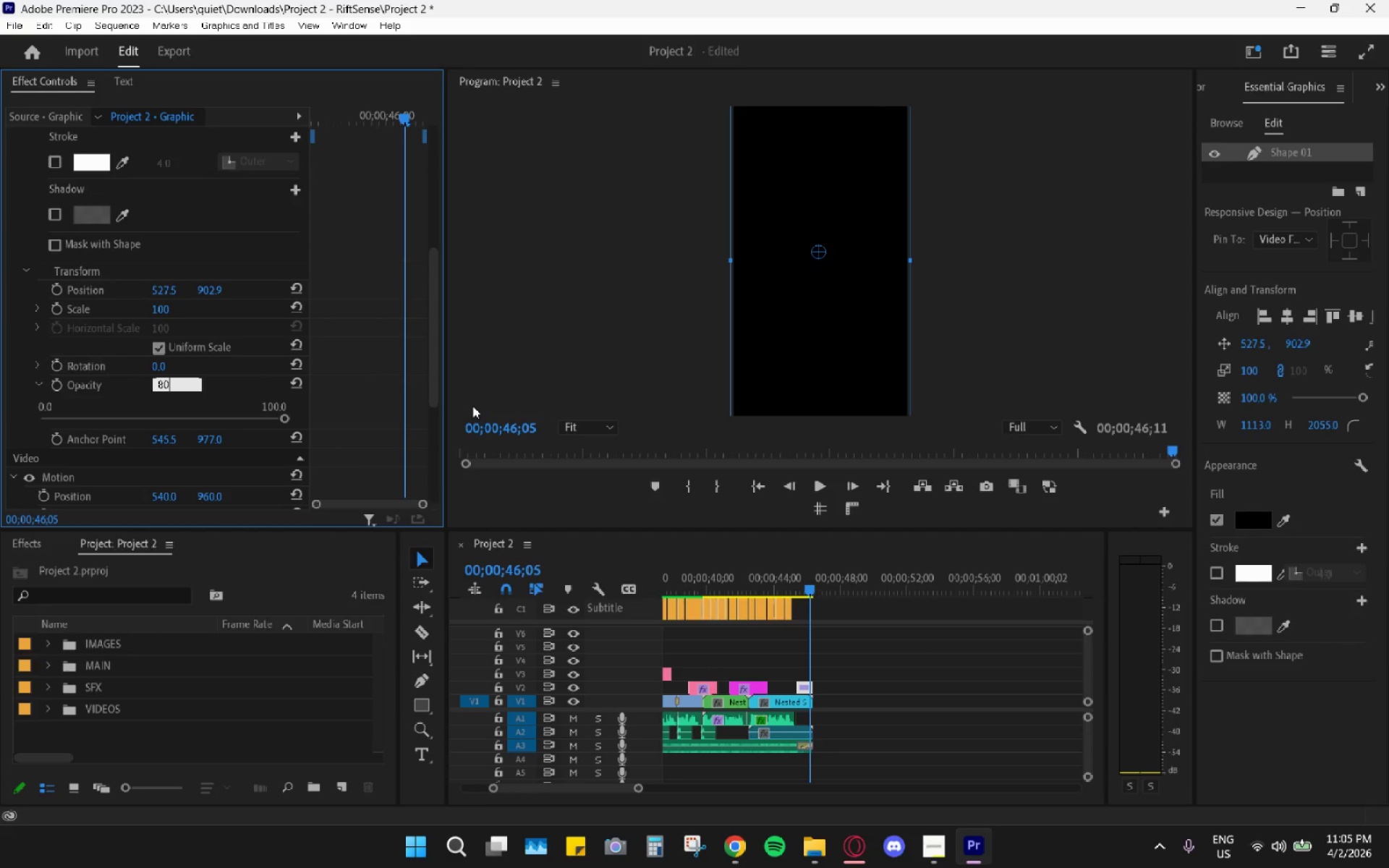 
key(Enter)
 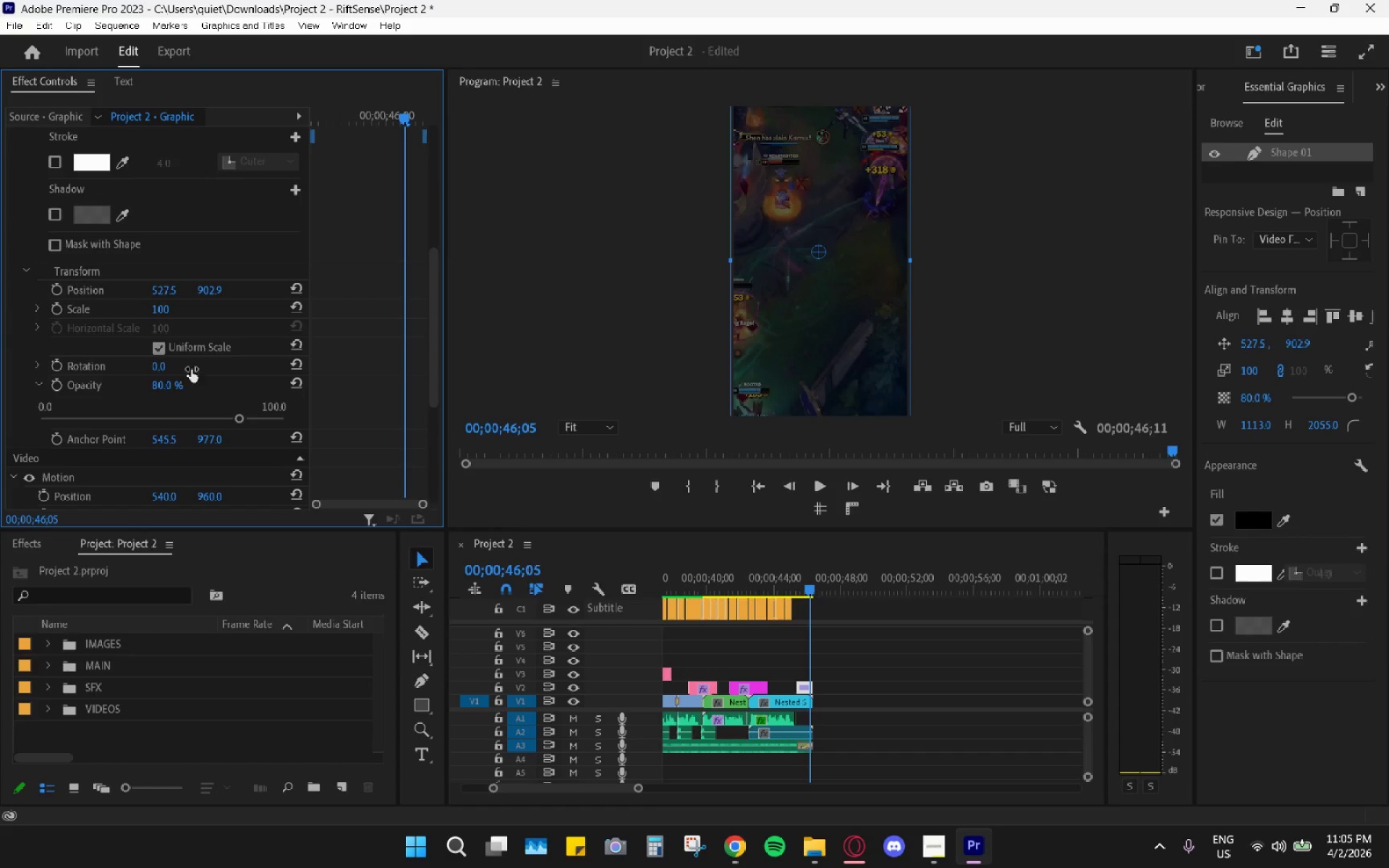 
left_click([57, 383])
 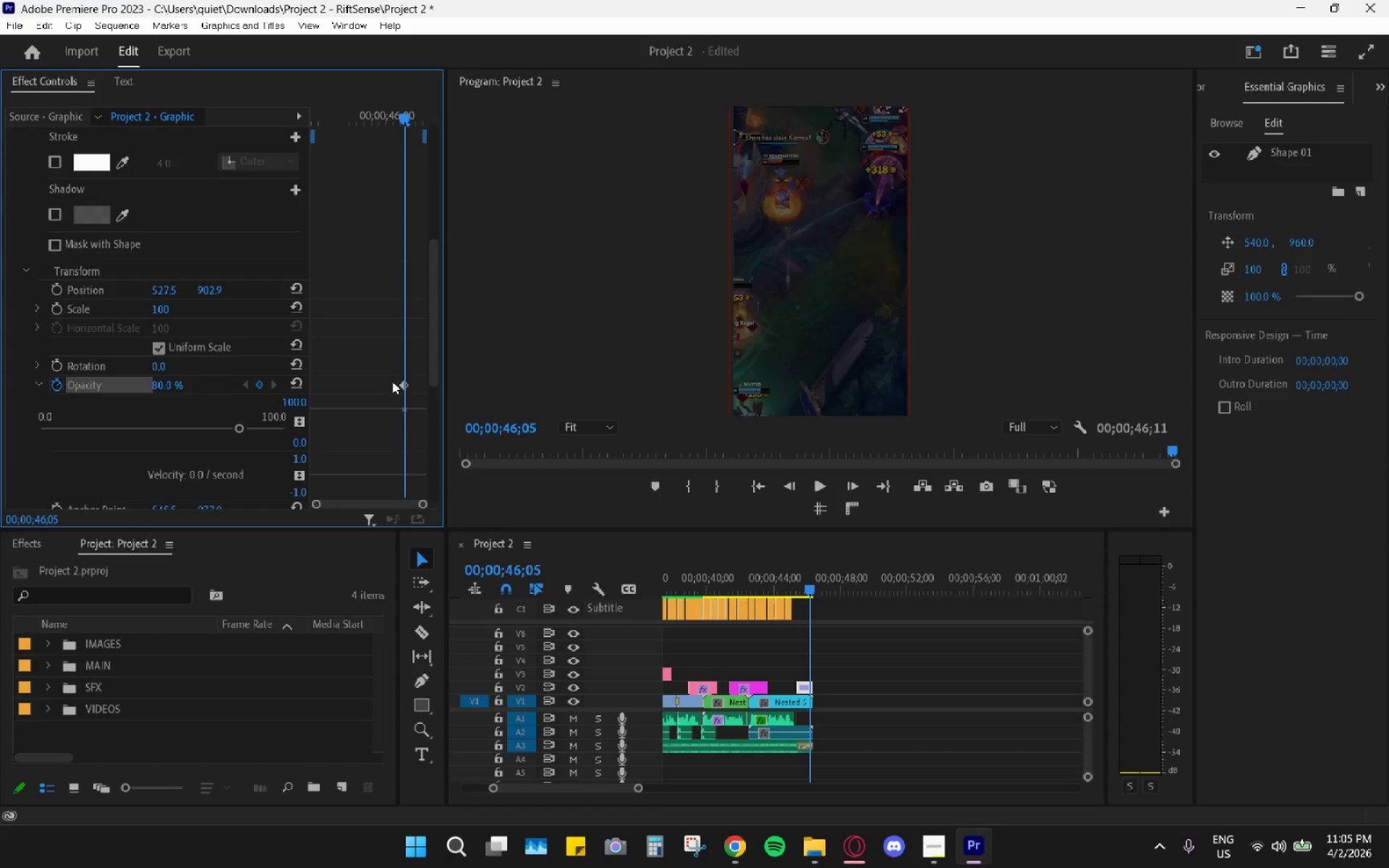 
left_click_drag(start_coordinate=[409, 383], to_coordinate=[490, 390])
 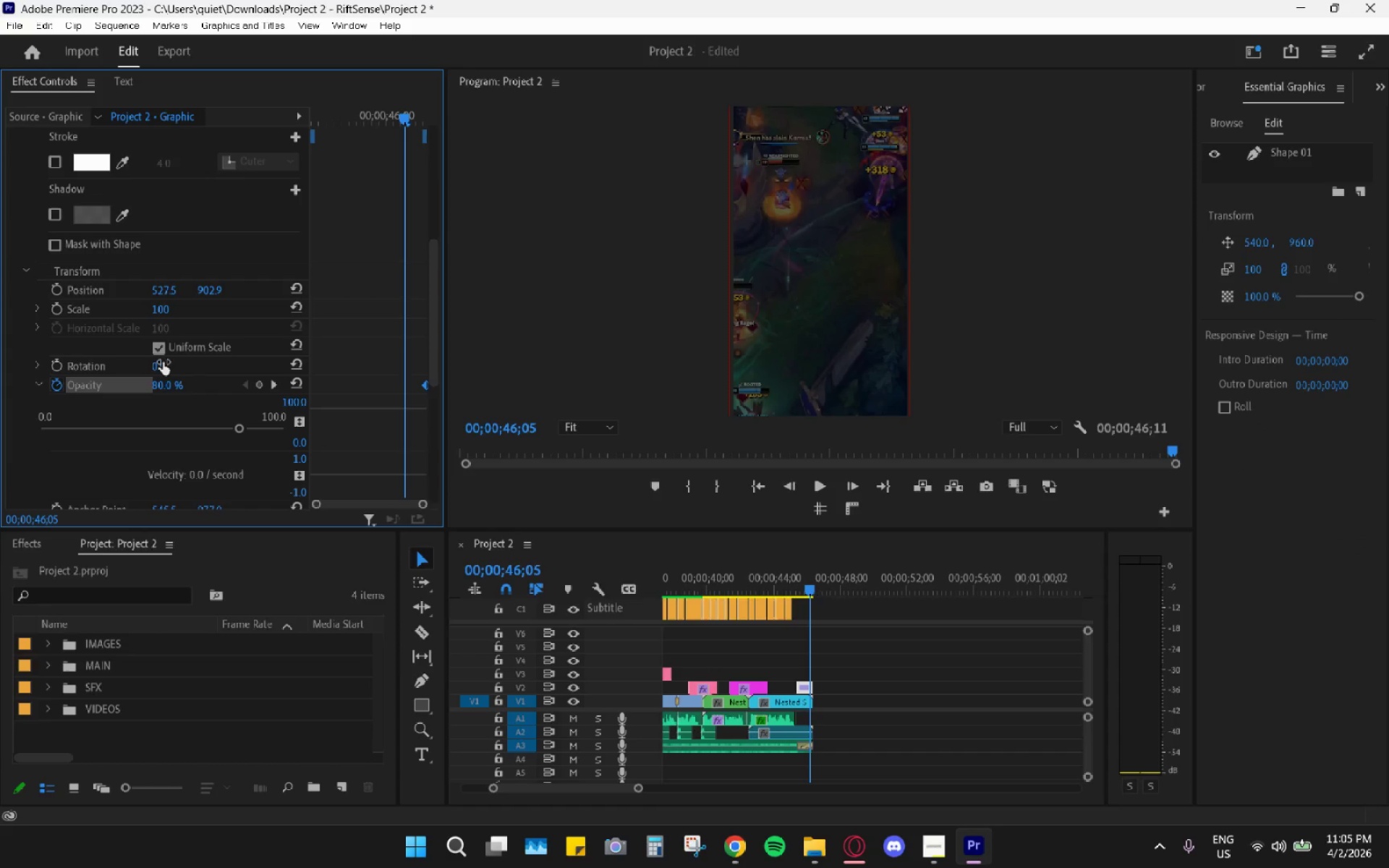 
key(Numpad0)
 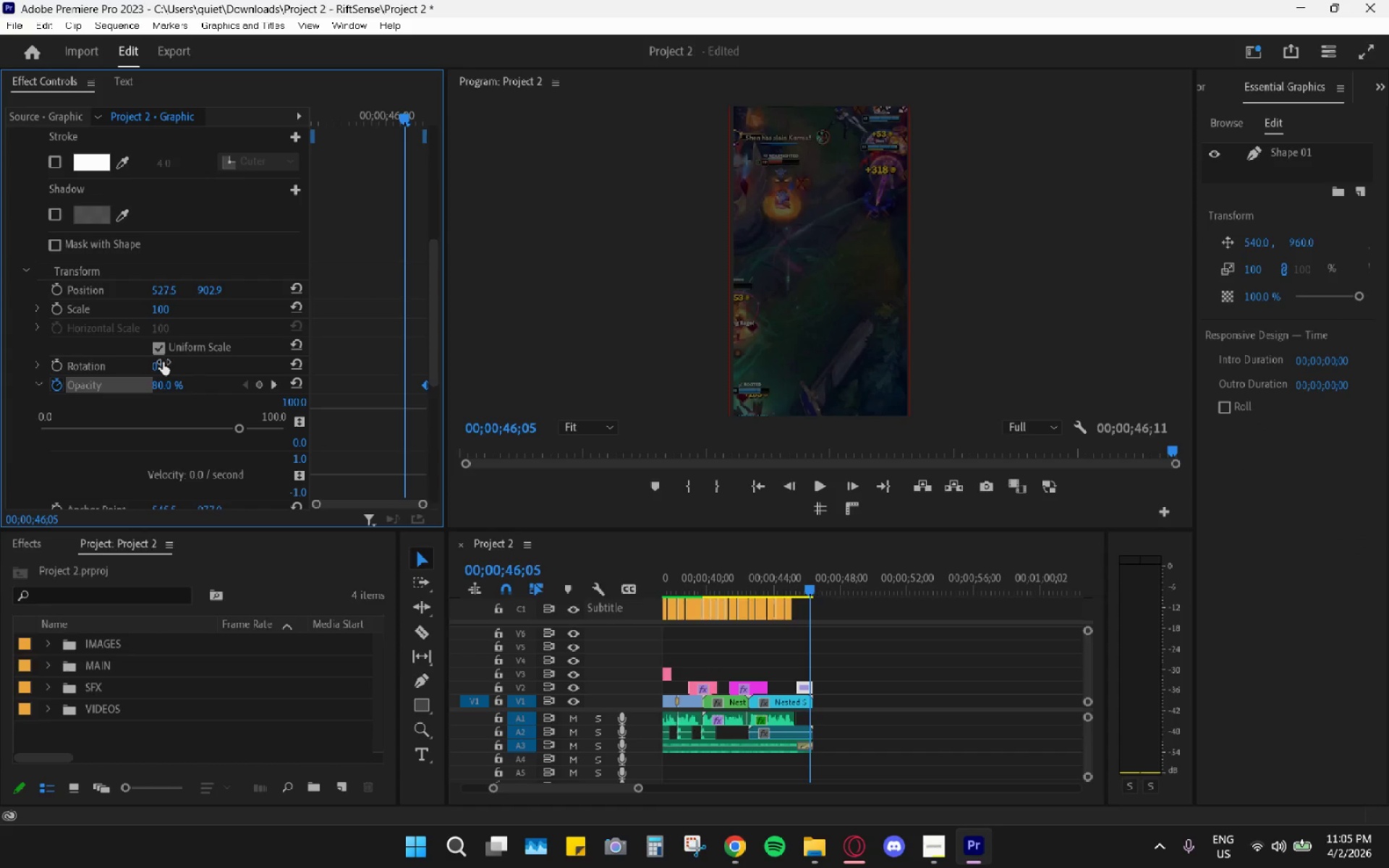 
key(Enter)
 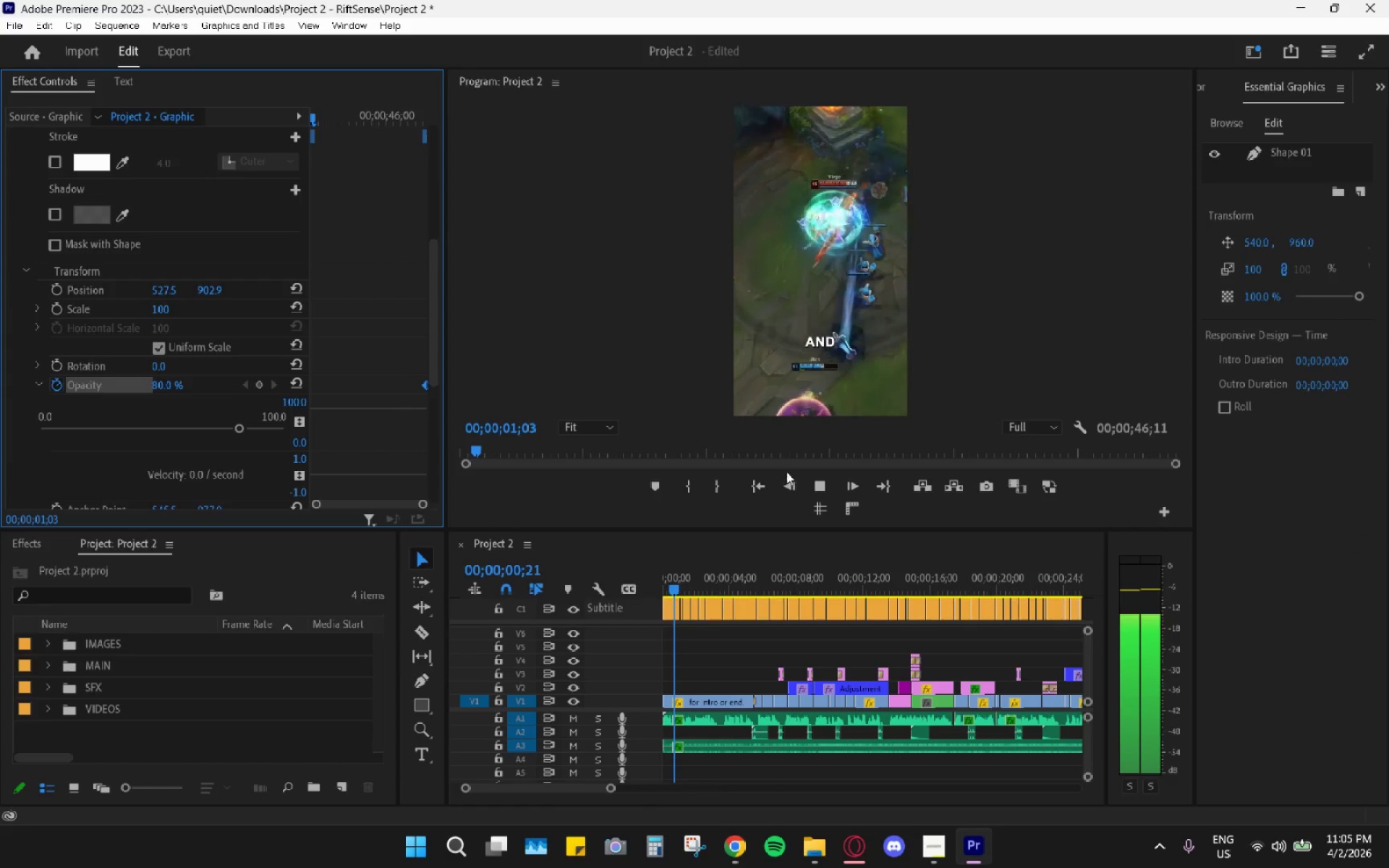 
key(Space)
 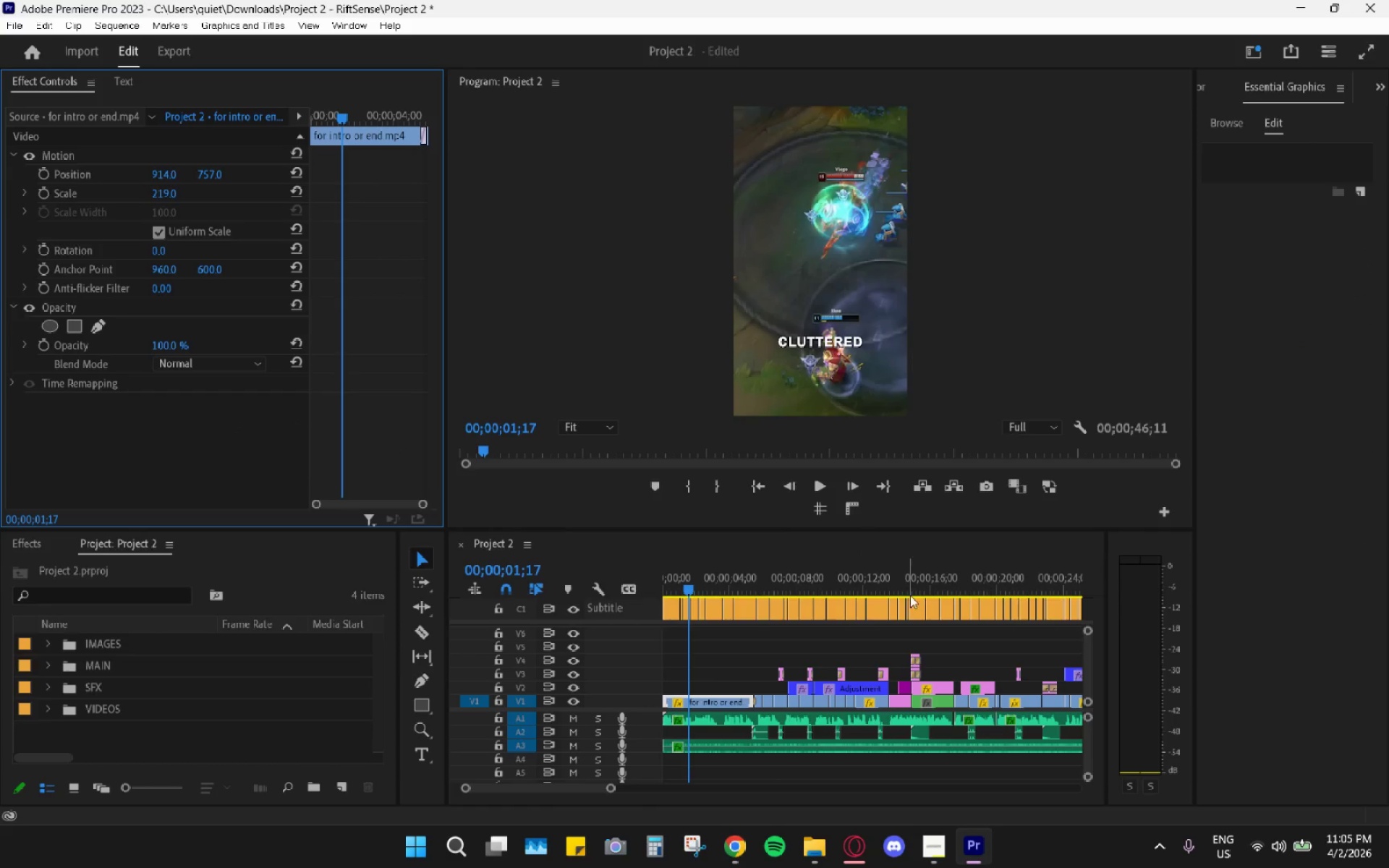 
scroll: coordinate [984, 582], scroll_direction: down, amount: 16.0
 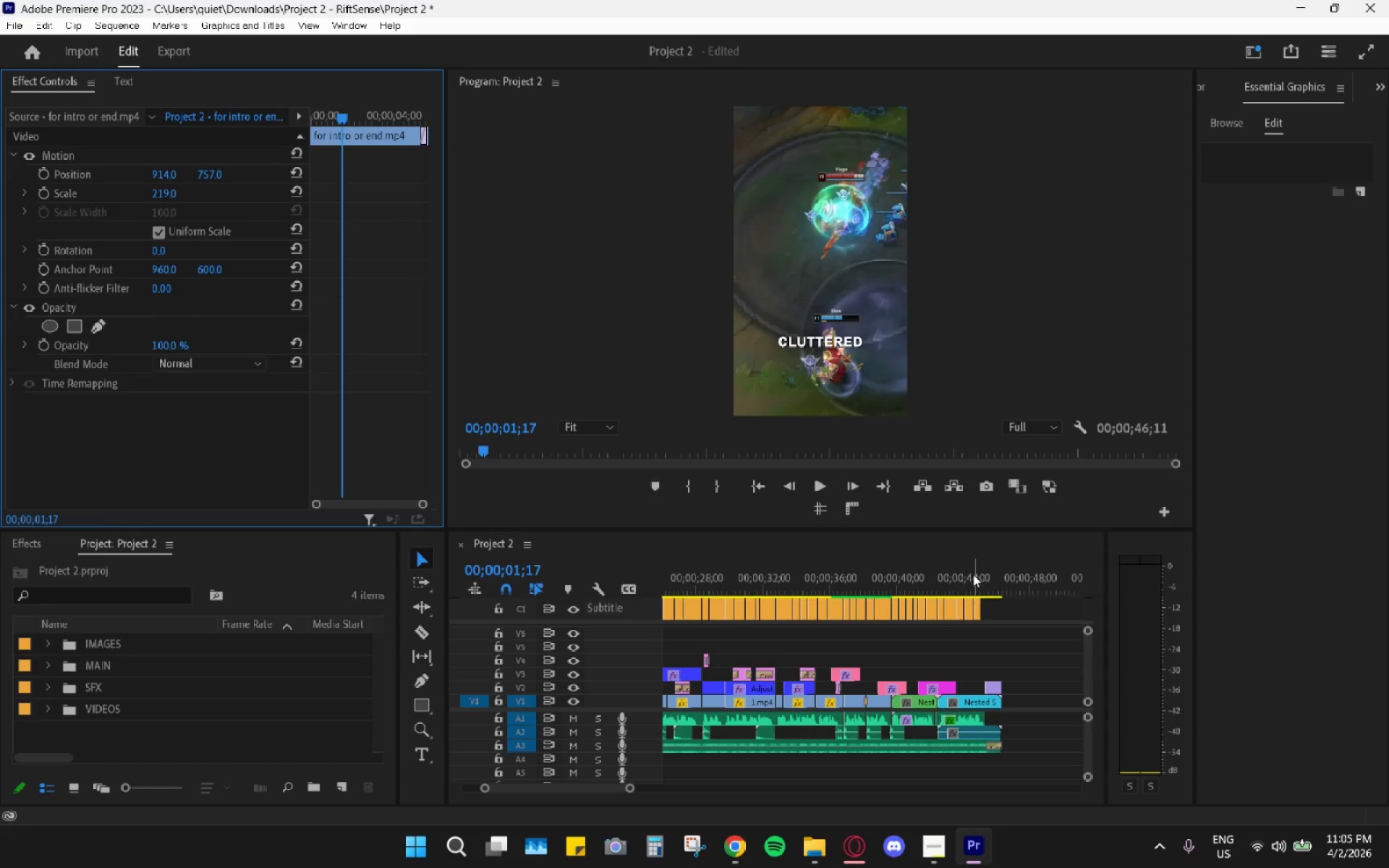 
left_click_drag(start_coordinate=[977, 575], to_coordinate=[1007, 579])
 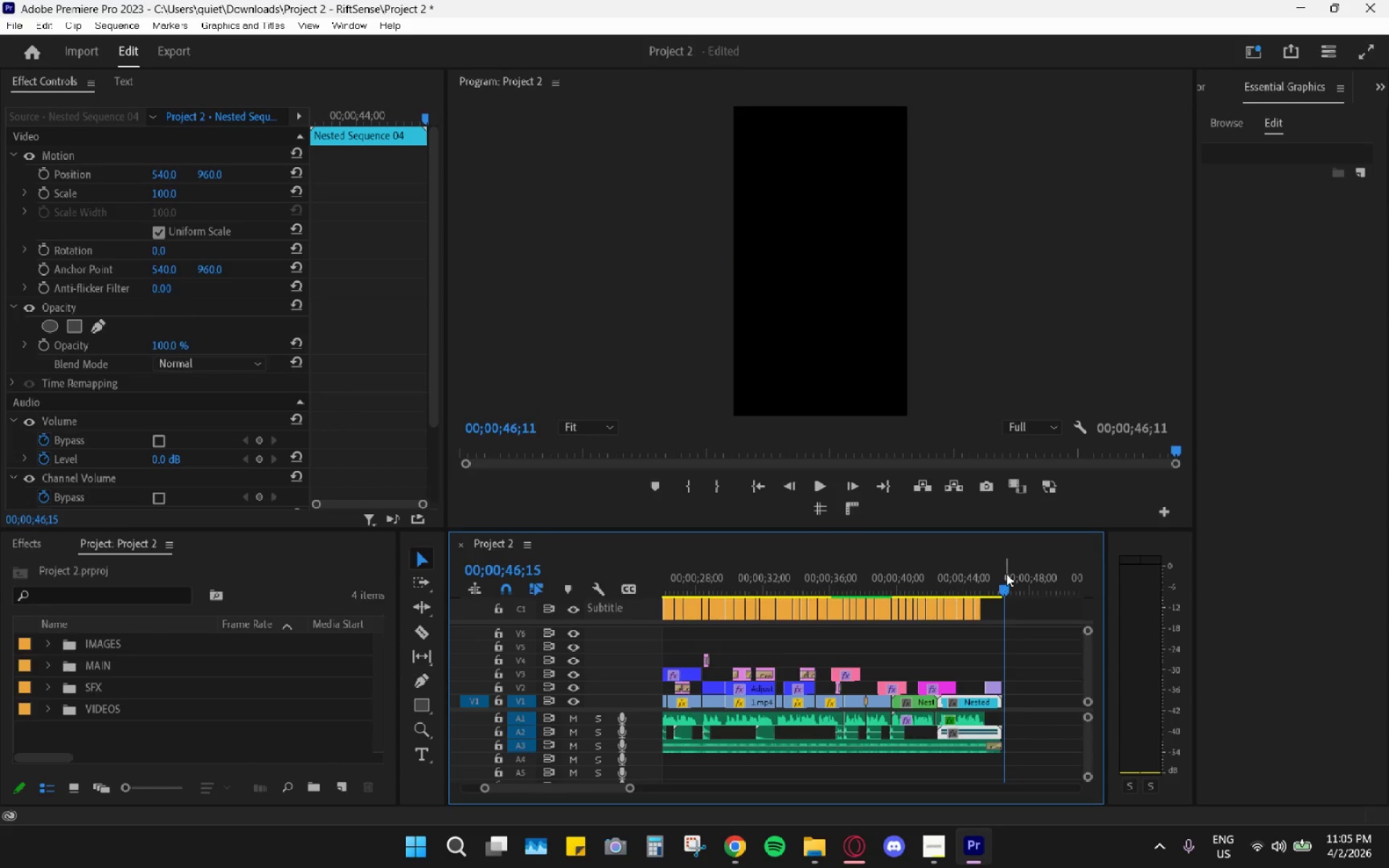 
left_click_drag(start_coordinate=[1006, 574], to_coordinate=[992, 592])
 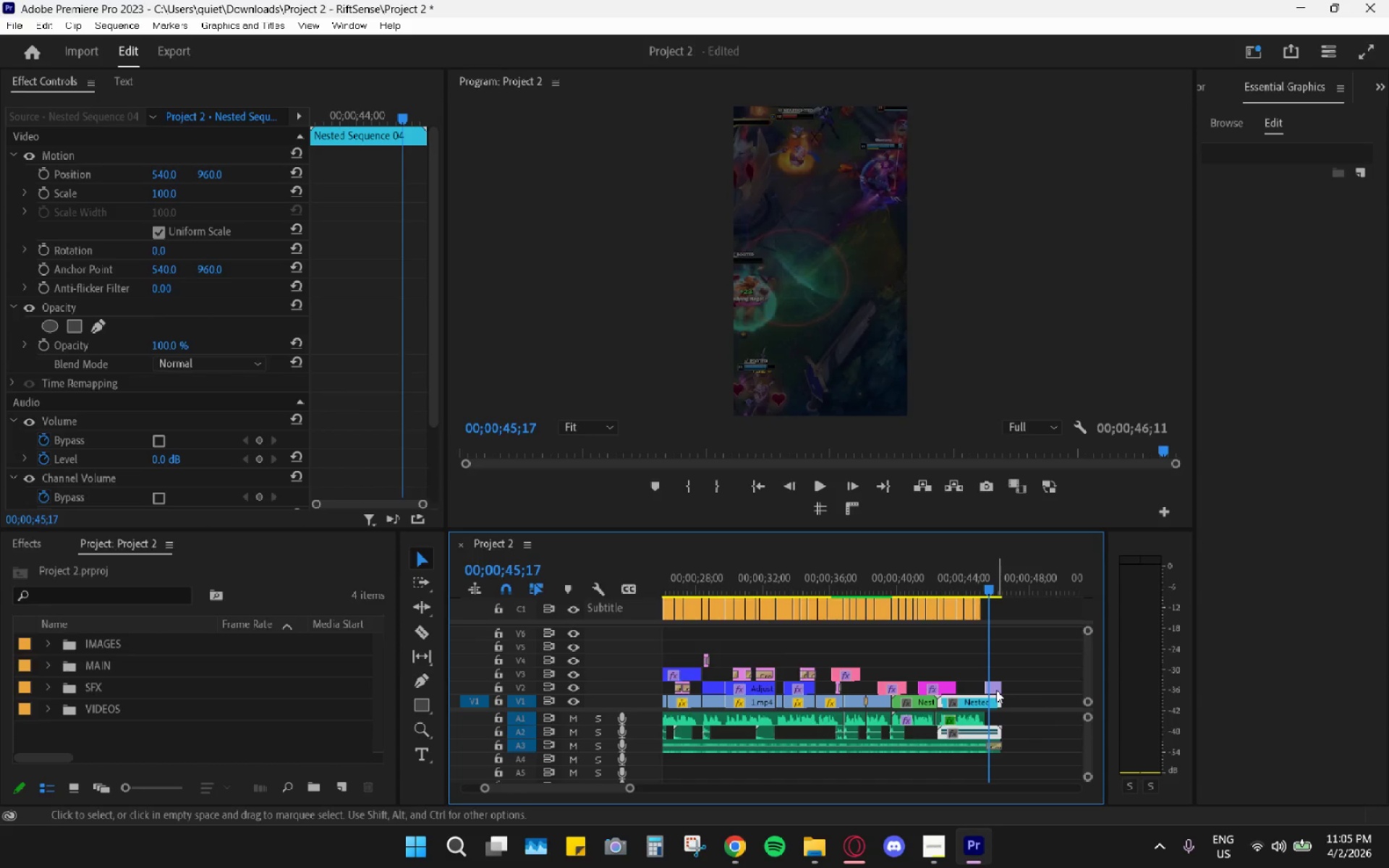 
left_click([996, 690])
 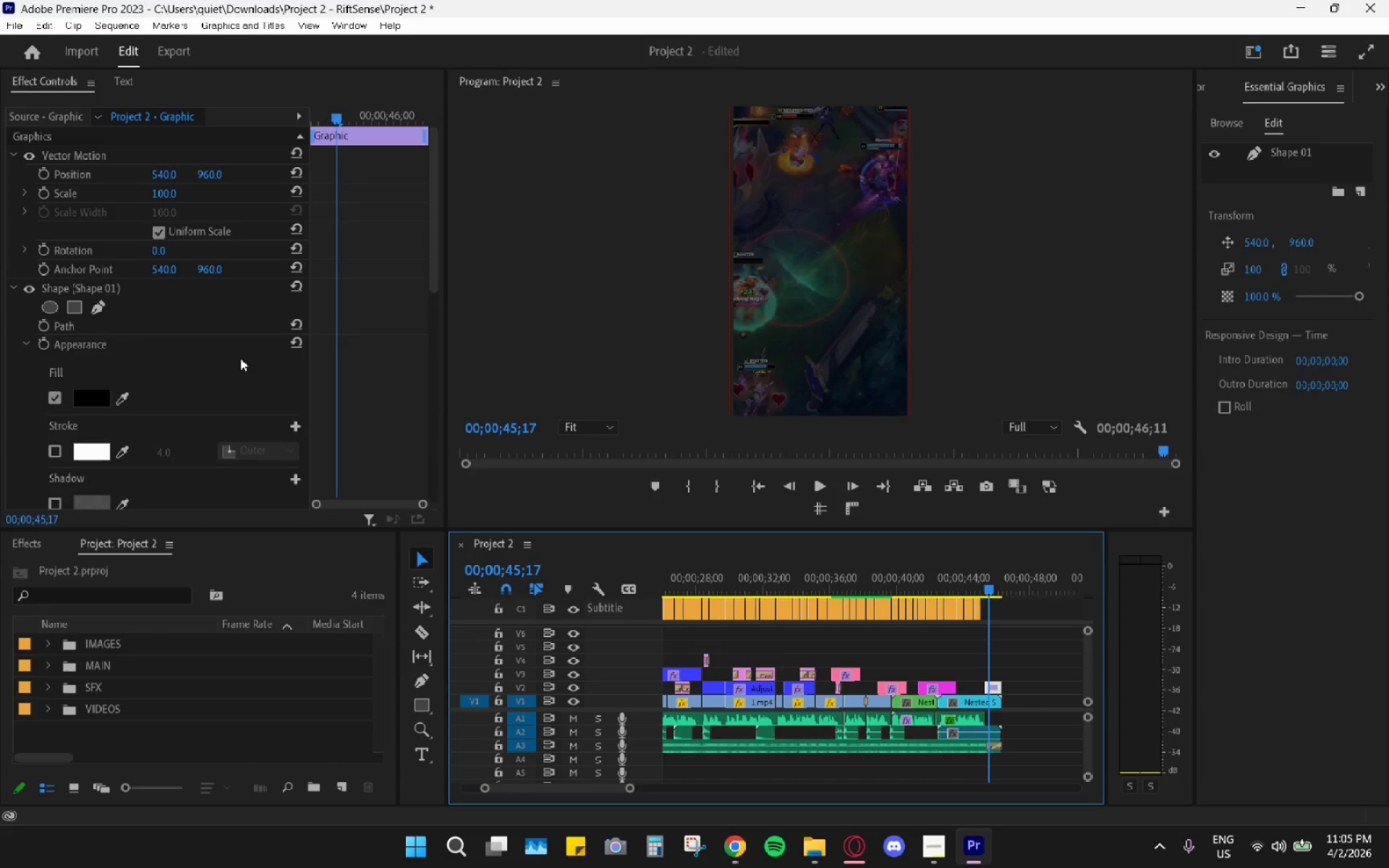 
scroll: coordinate [373, 376], scroll_direction: down, amount: 16.0
 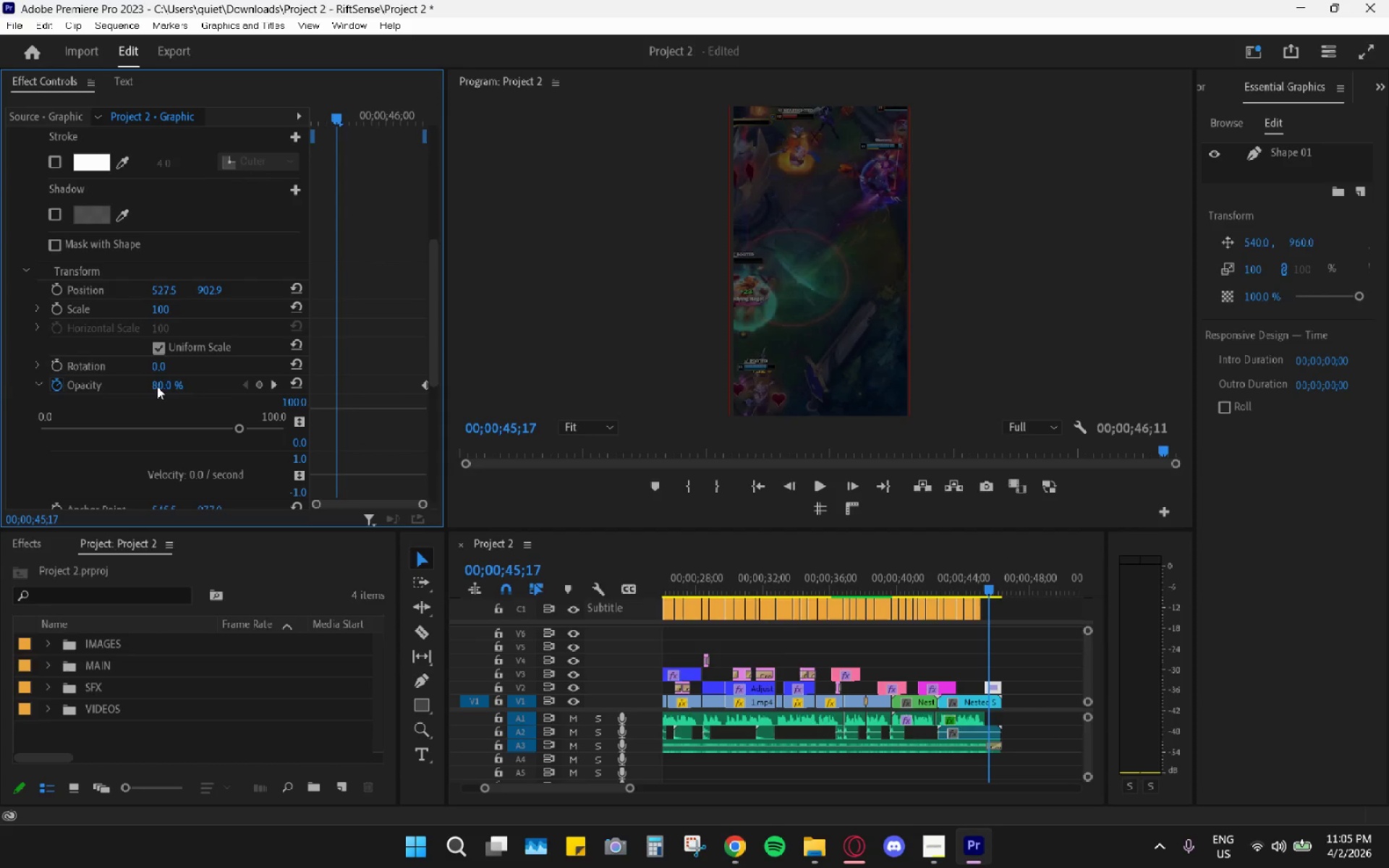 
key(Numpad0)
 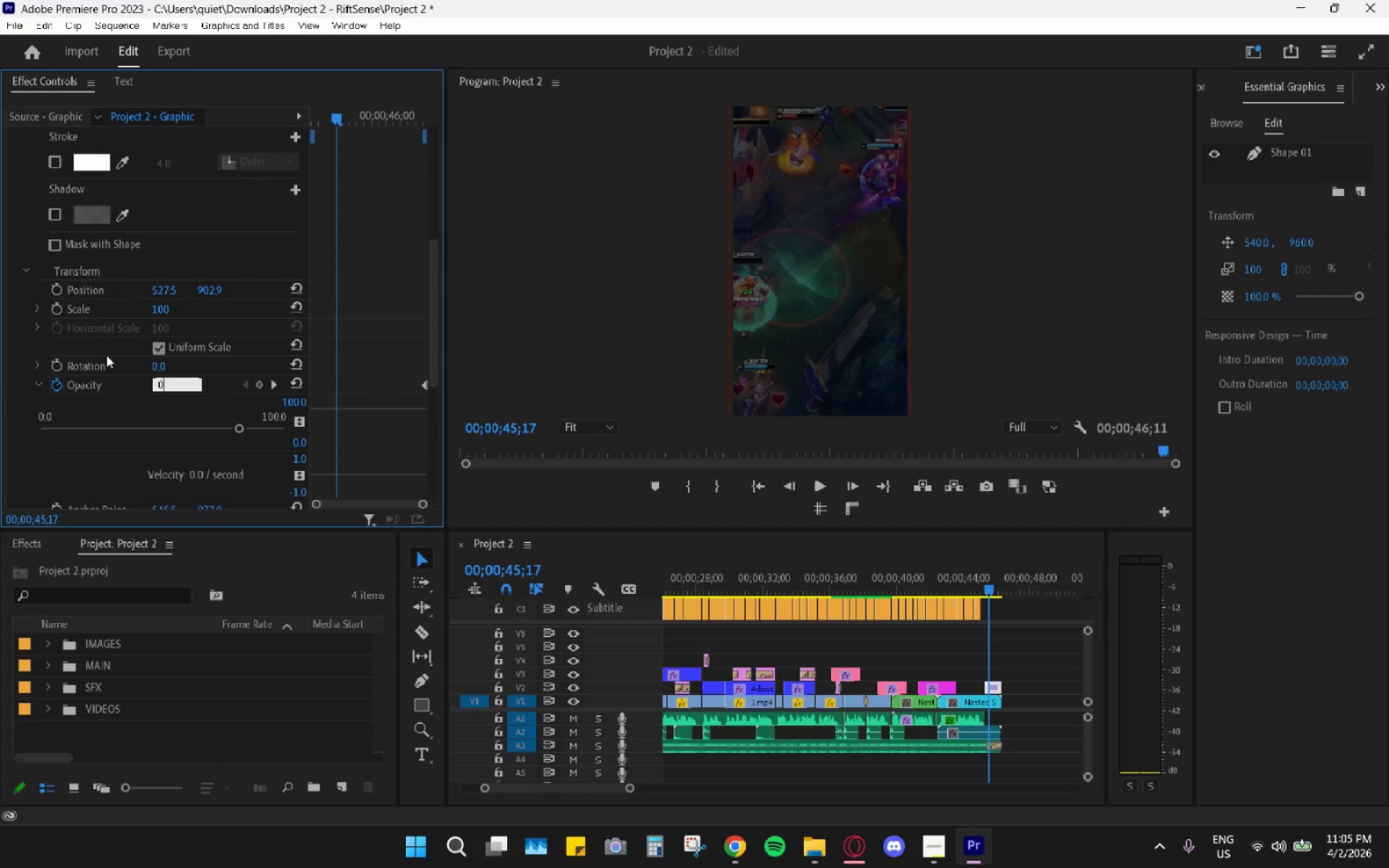 
key(Enter)
 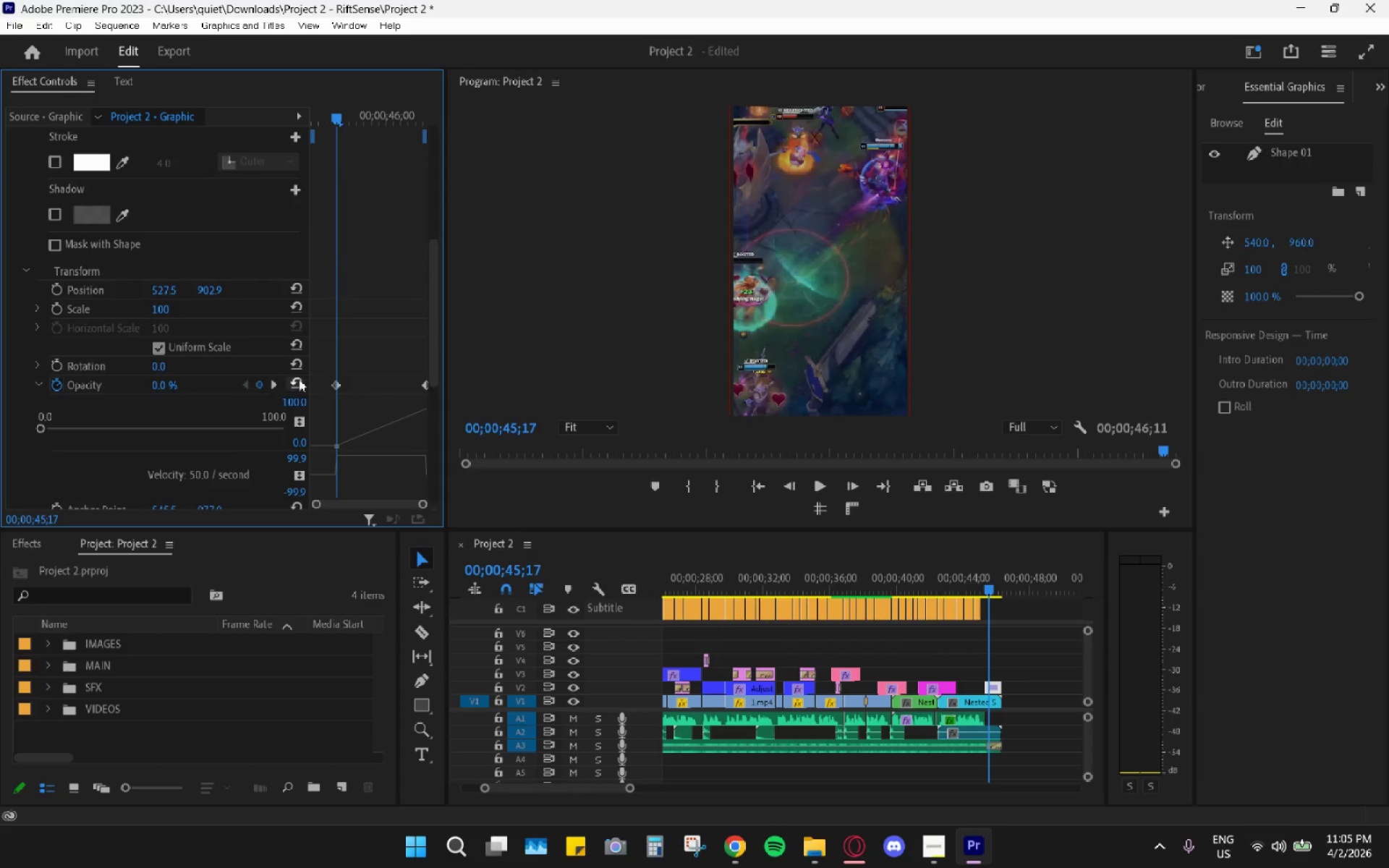 
left_click_drag(start_coordinate=[338, 386], to_coordinate=[296, 389])
 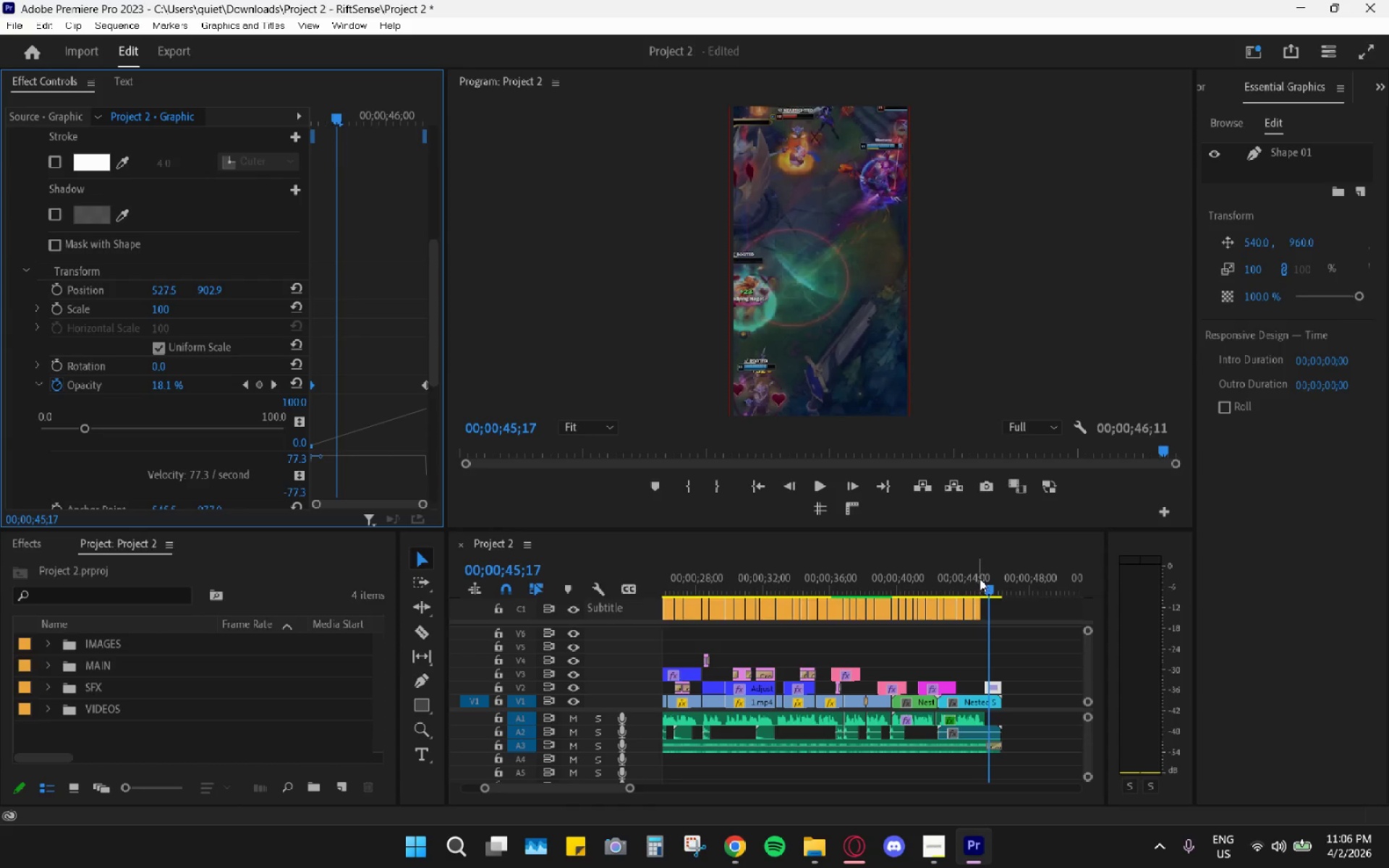 
key(Space)
 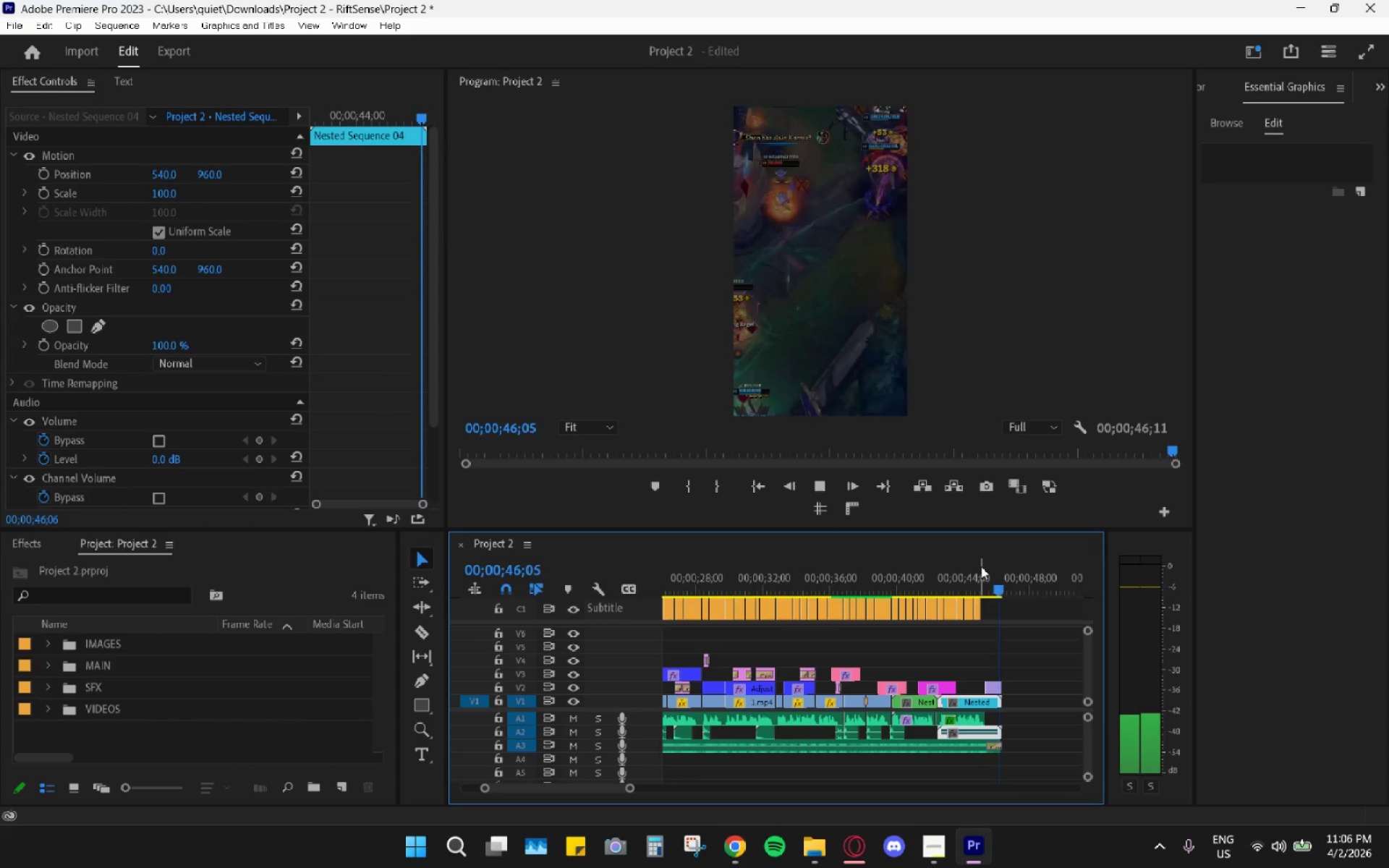 
key(Space)
 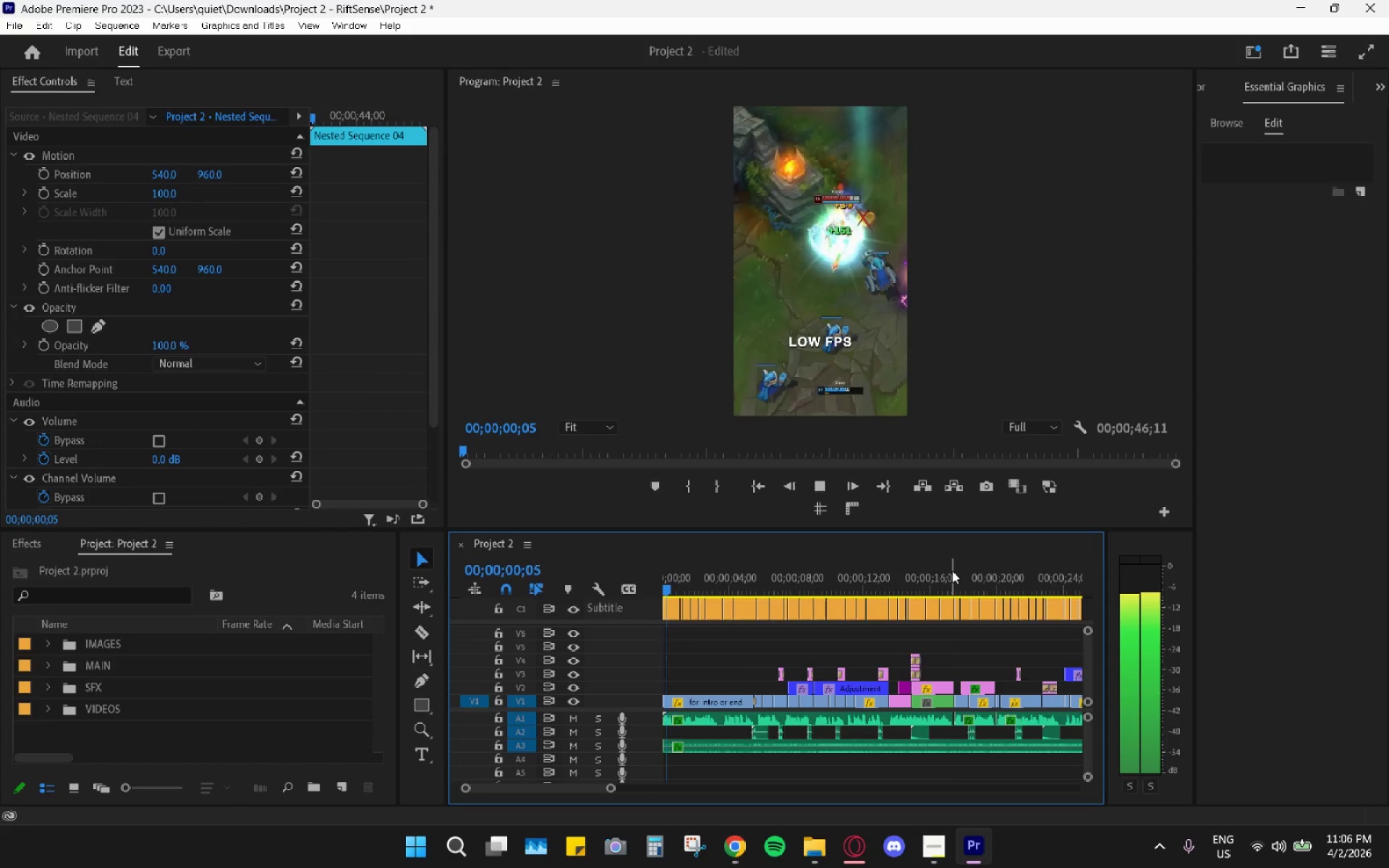 
left_click_drag(start_coordinate=[952, 571], to_coordinate=[945, 574])
 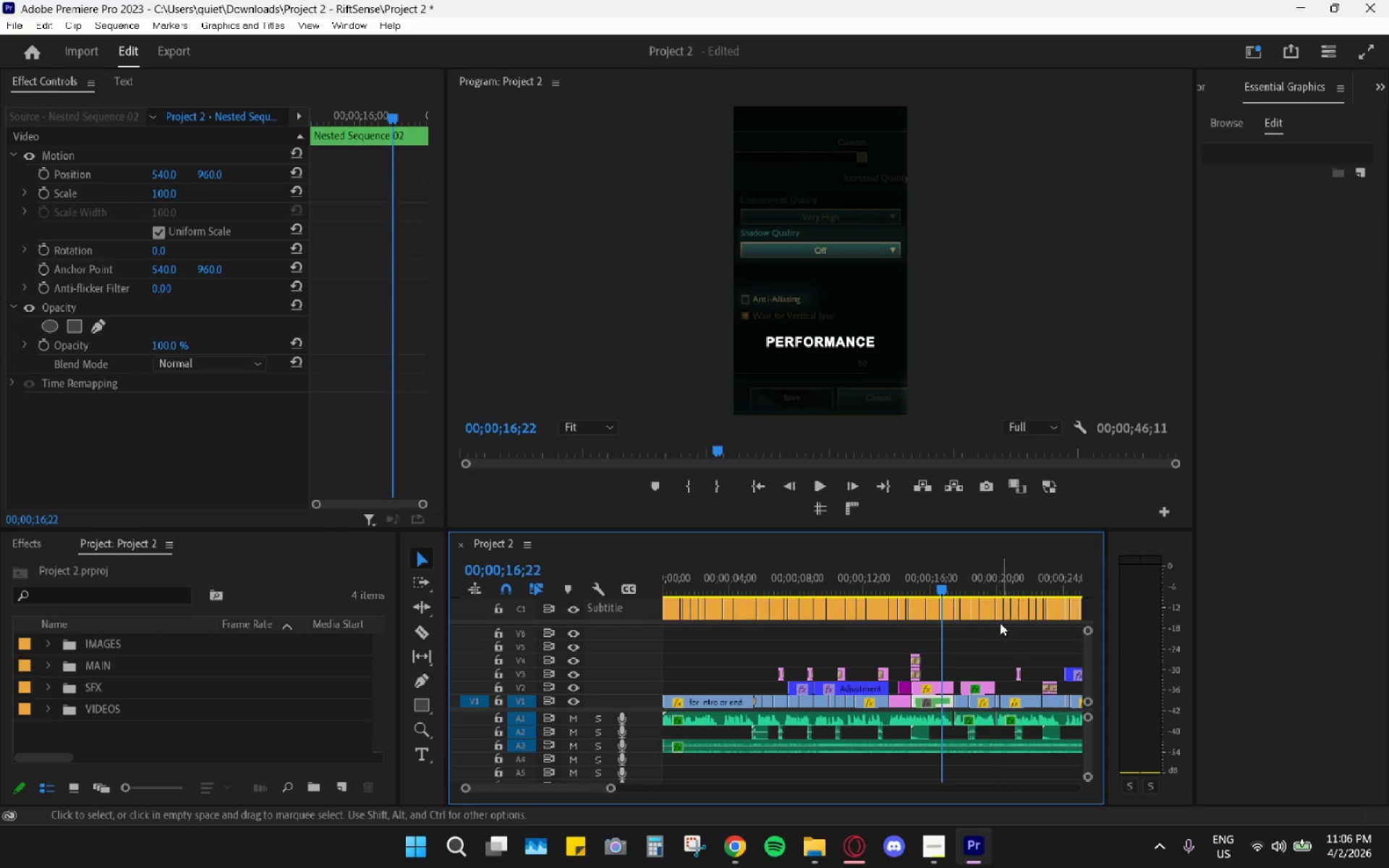 
scroll: coordinate [1000, 629], scroll_direction: down, amount: 5.0
 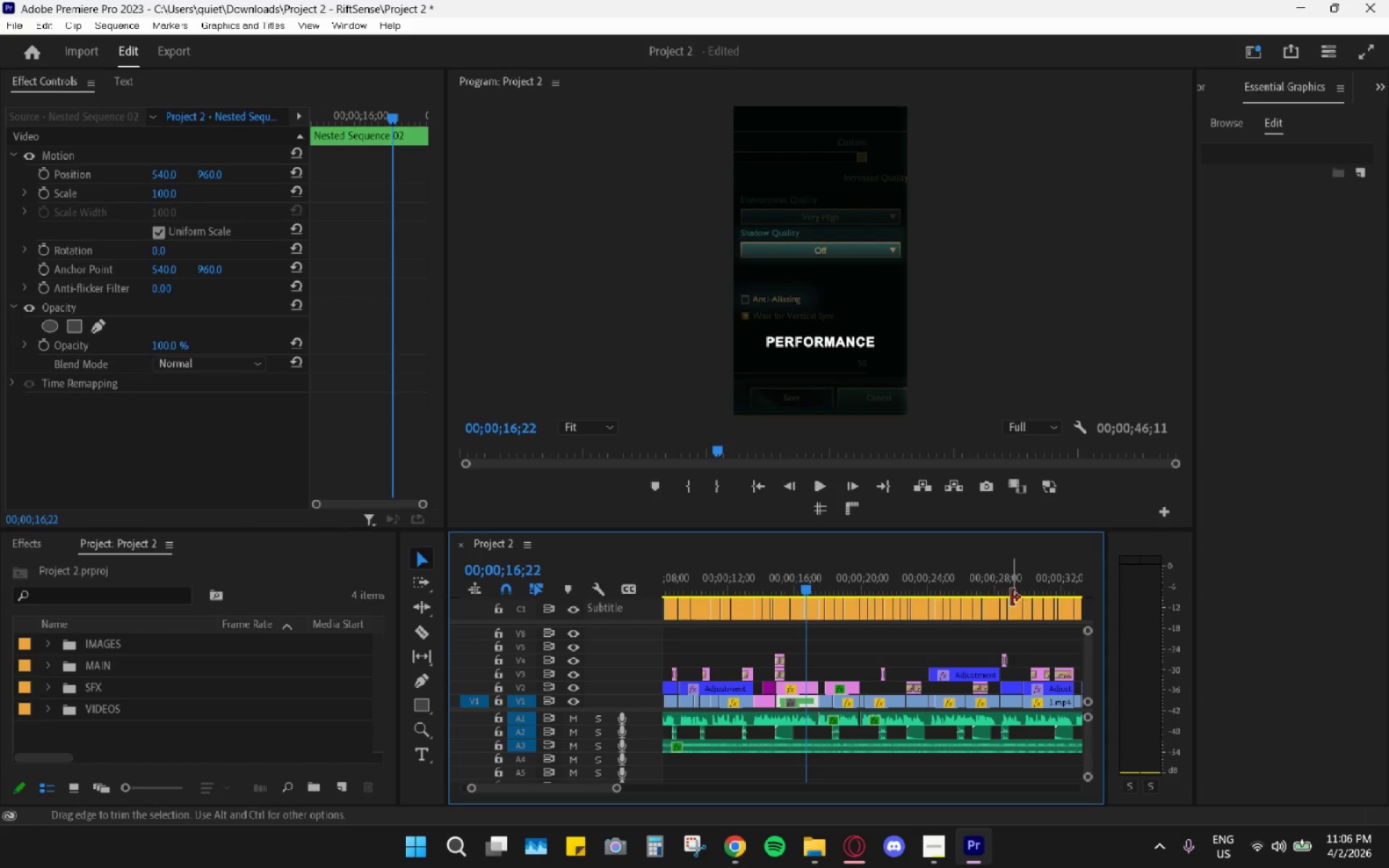 
hold_key(key=AltLeft, duration=0.72)
scroll: coordinate [1012, 595], scroll_direction: down, amount: 11.0
 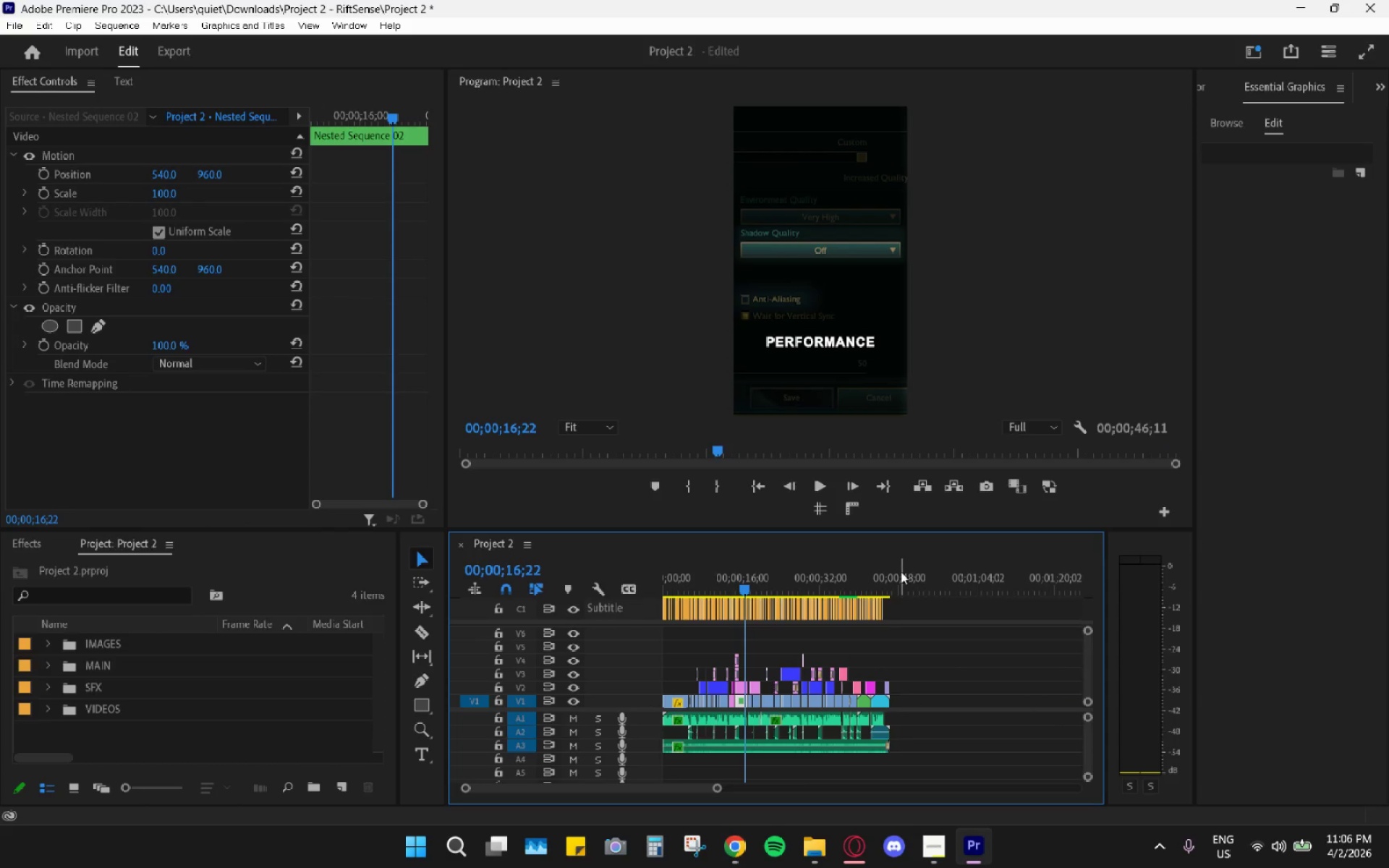 
left_click_drag(start_coordinate=[880, 576], to_coordinate=[868, 576])
 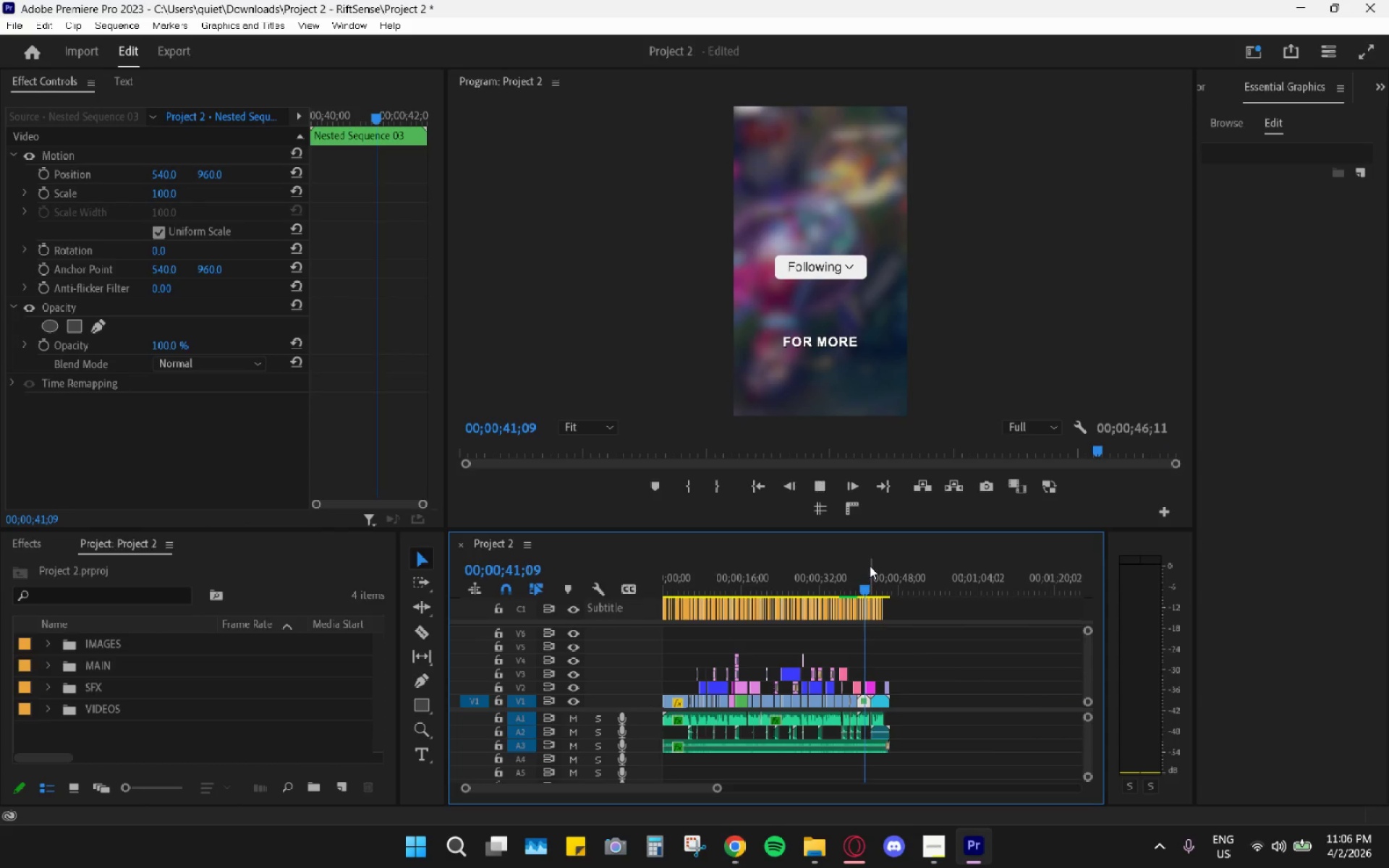 
key(Space)
 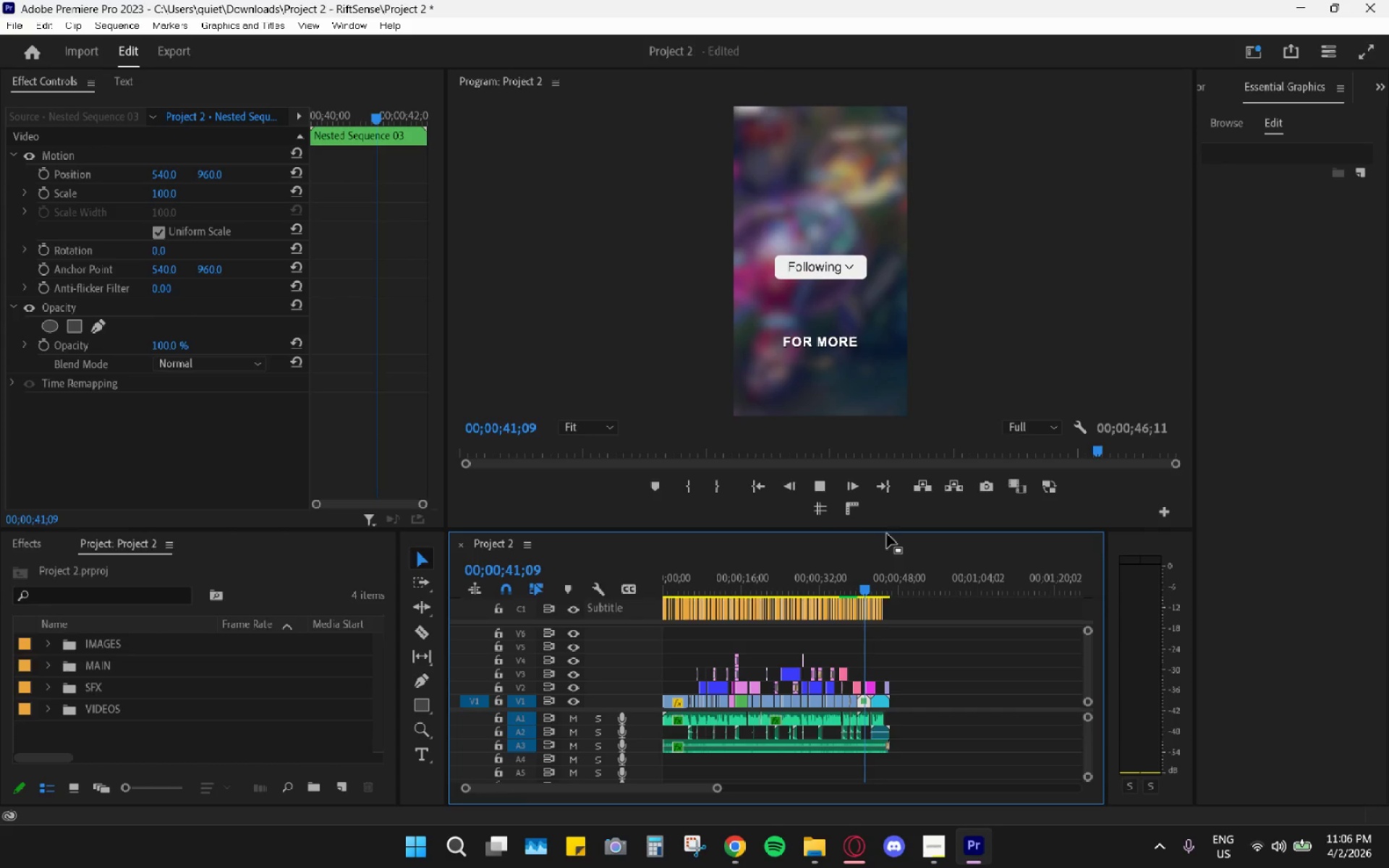 
key(Space)
 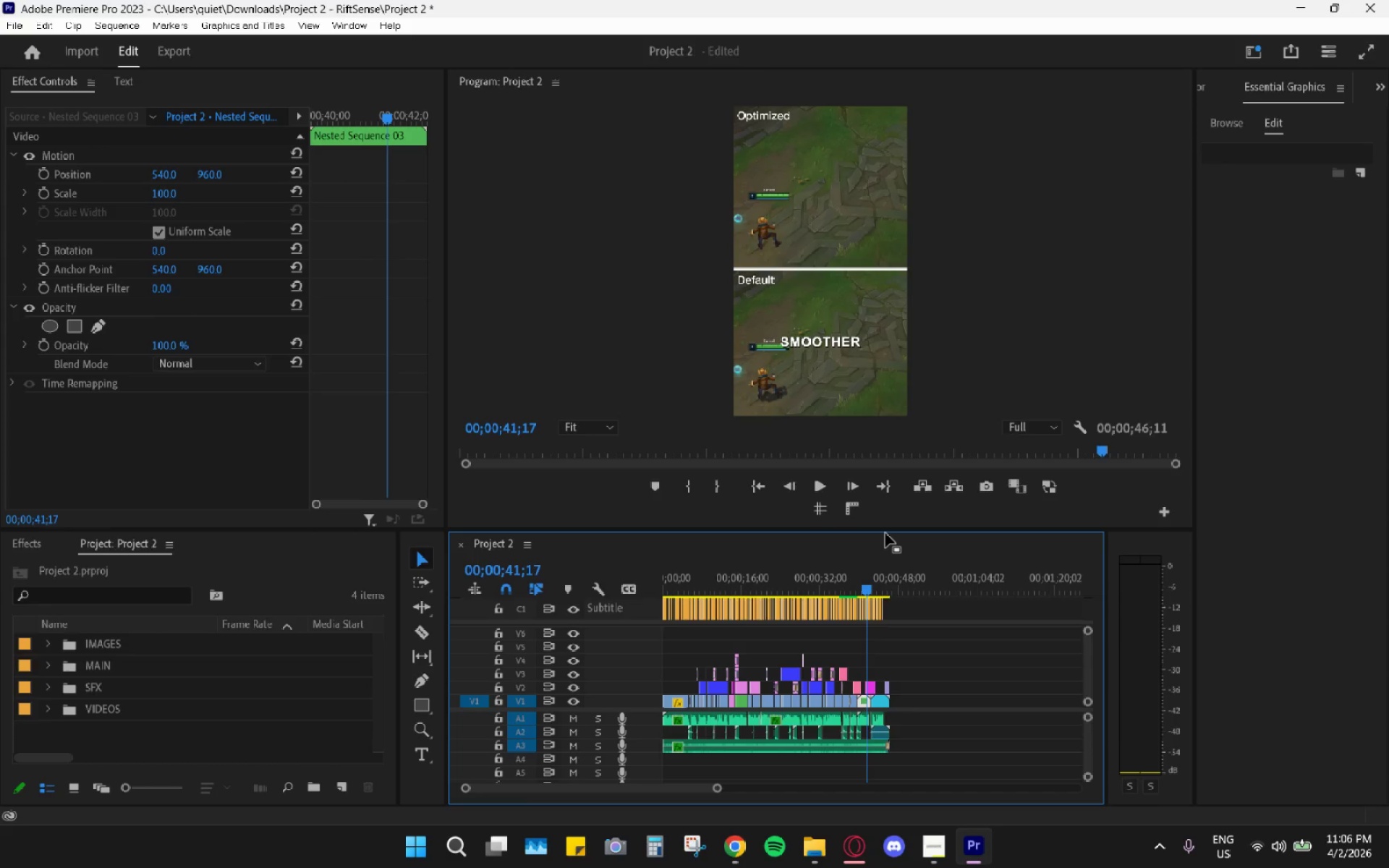 
key(Space)
 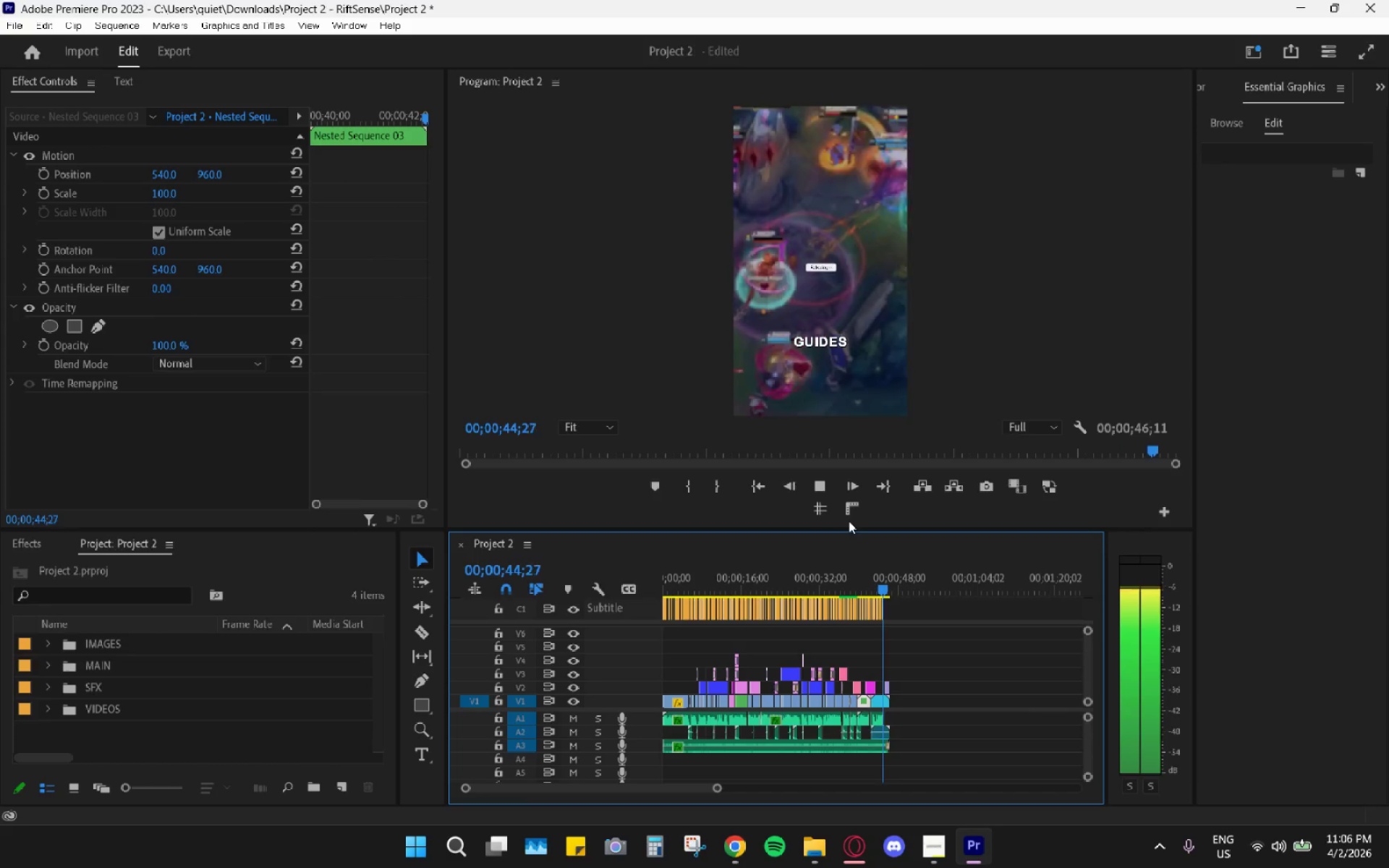 
wait(6.56)
 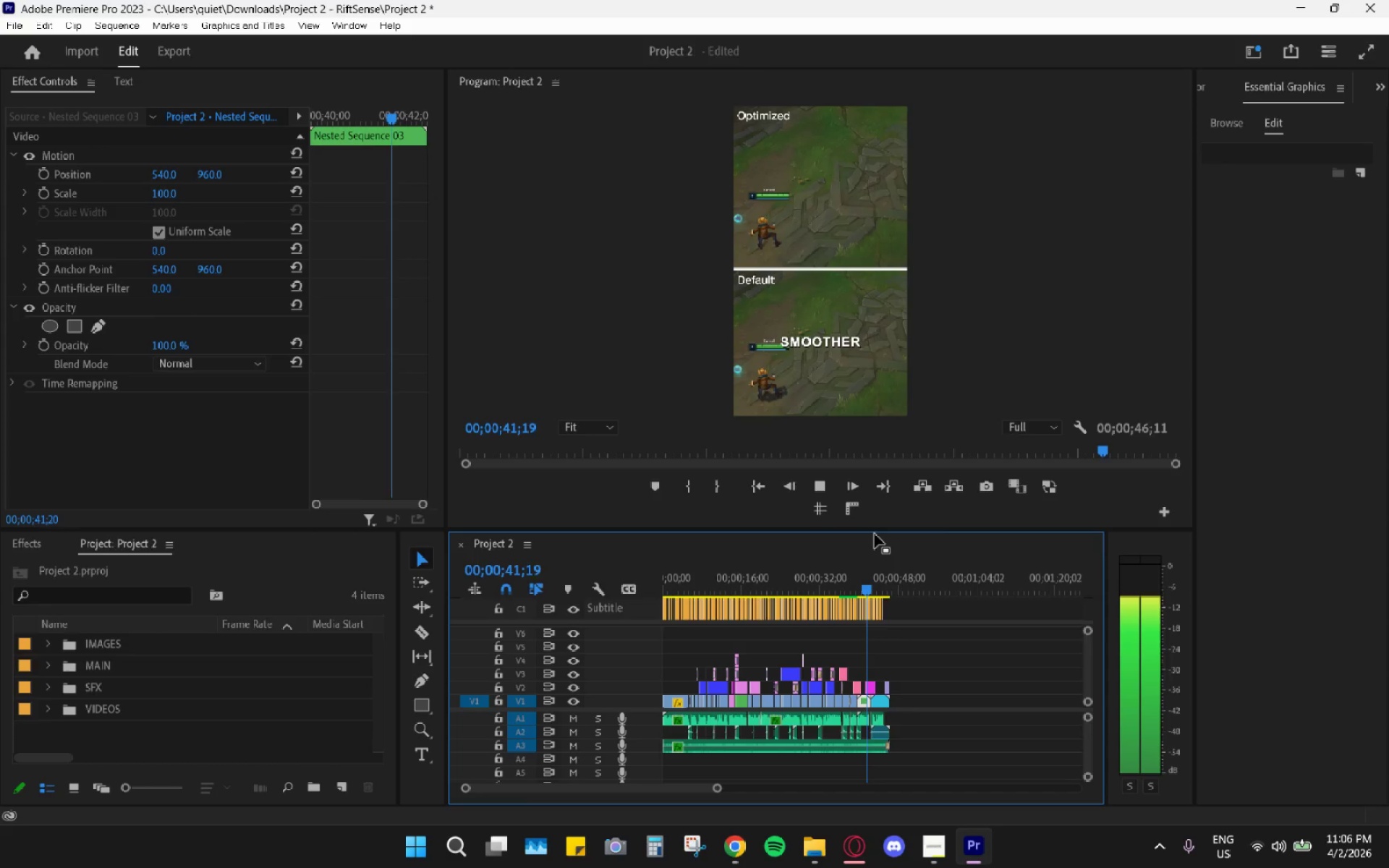 
key(Space)
 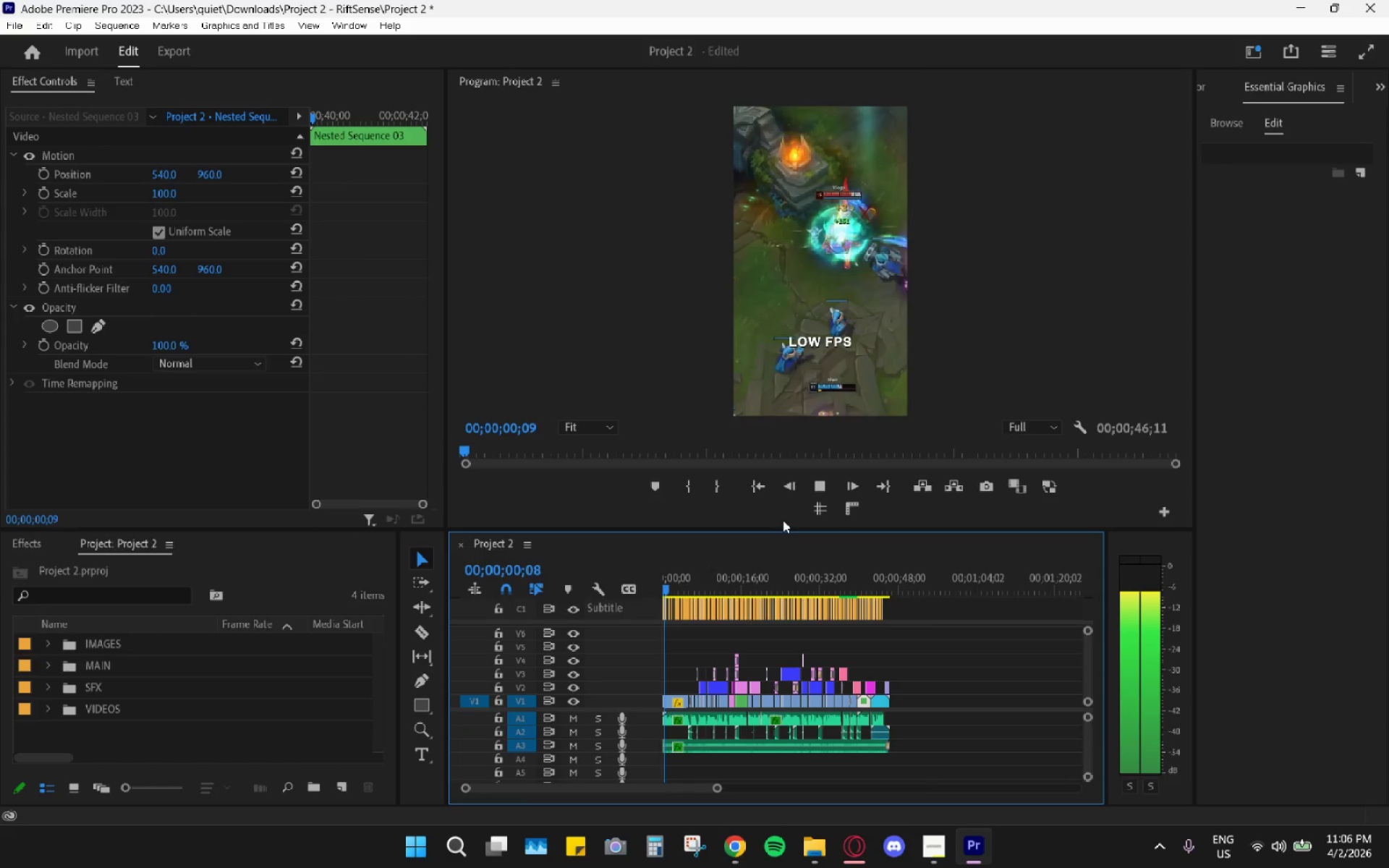 
key(Space)
 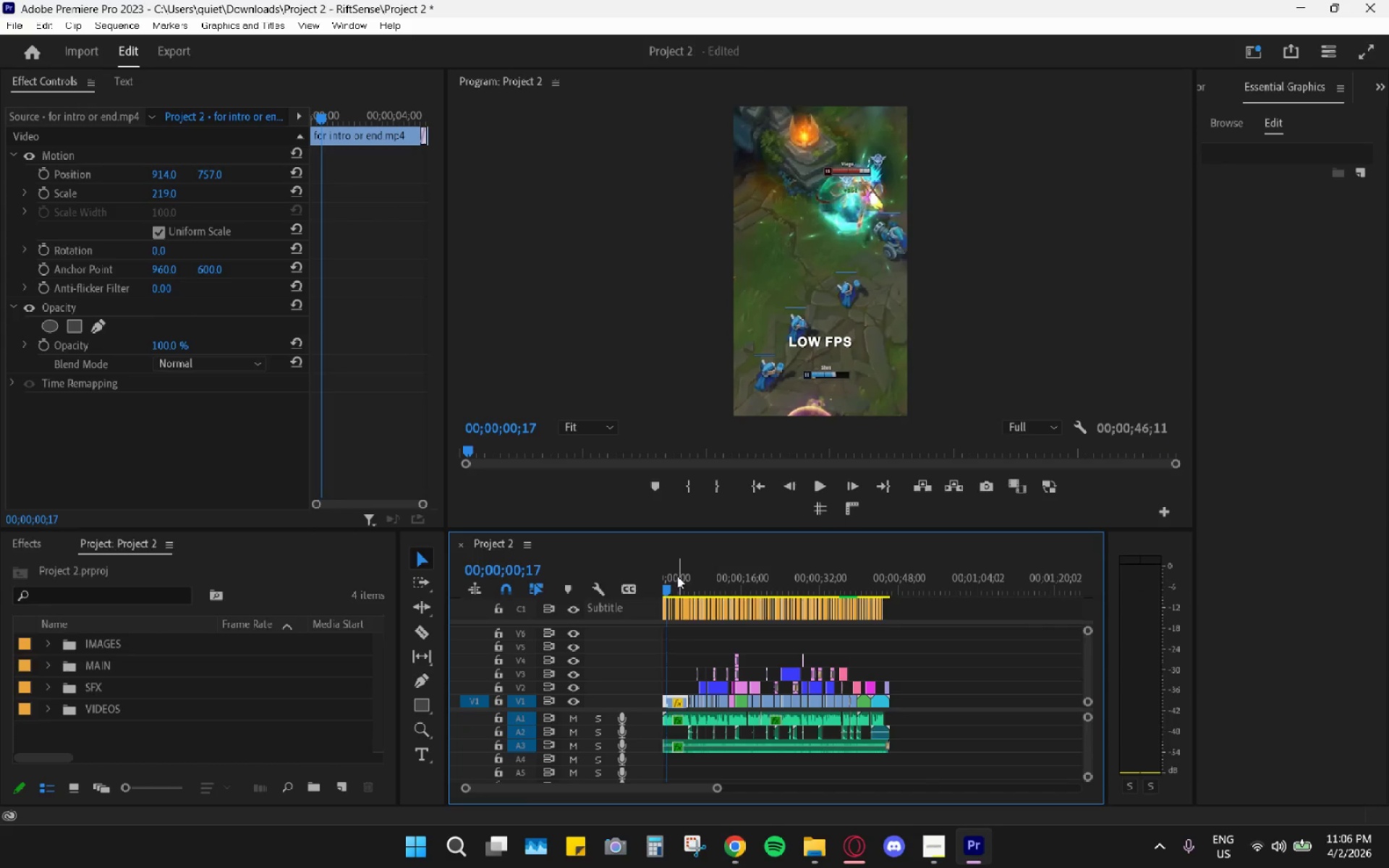 
key(Space)
 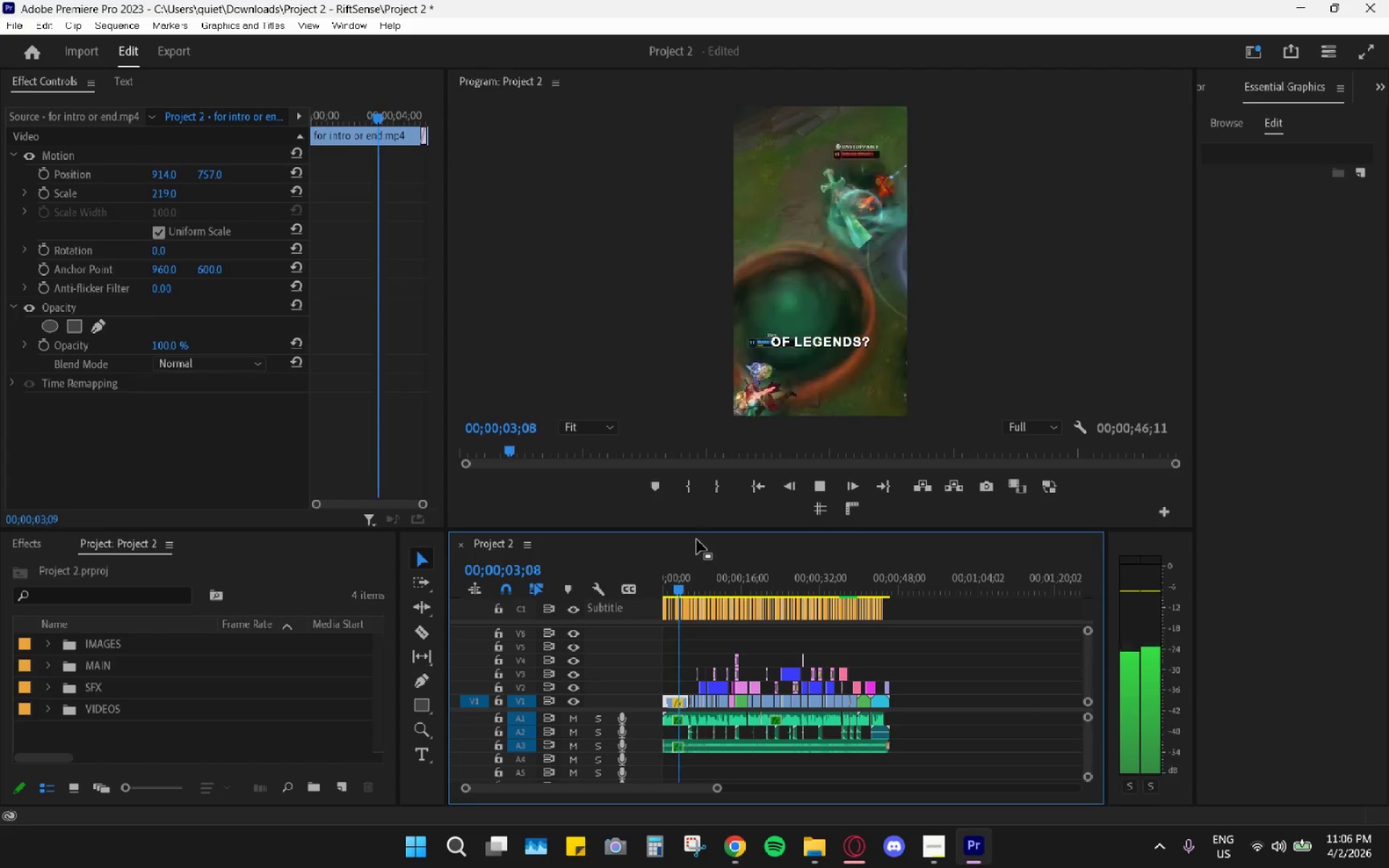 
key(Space)
 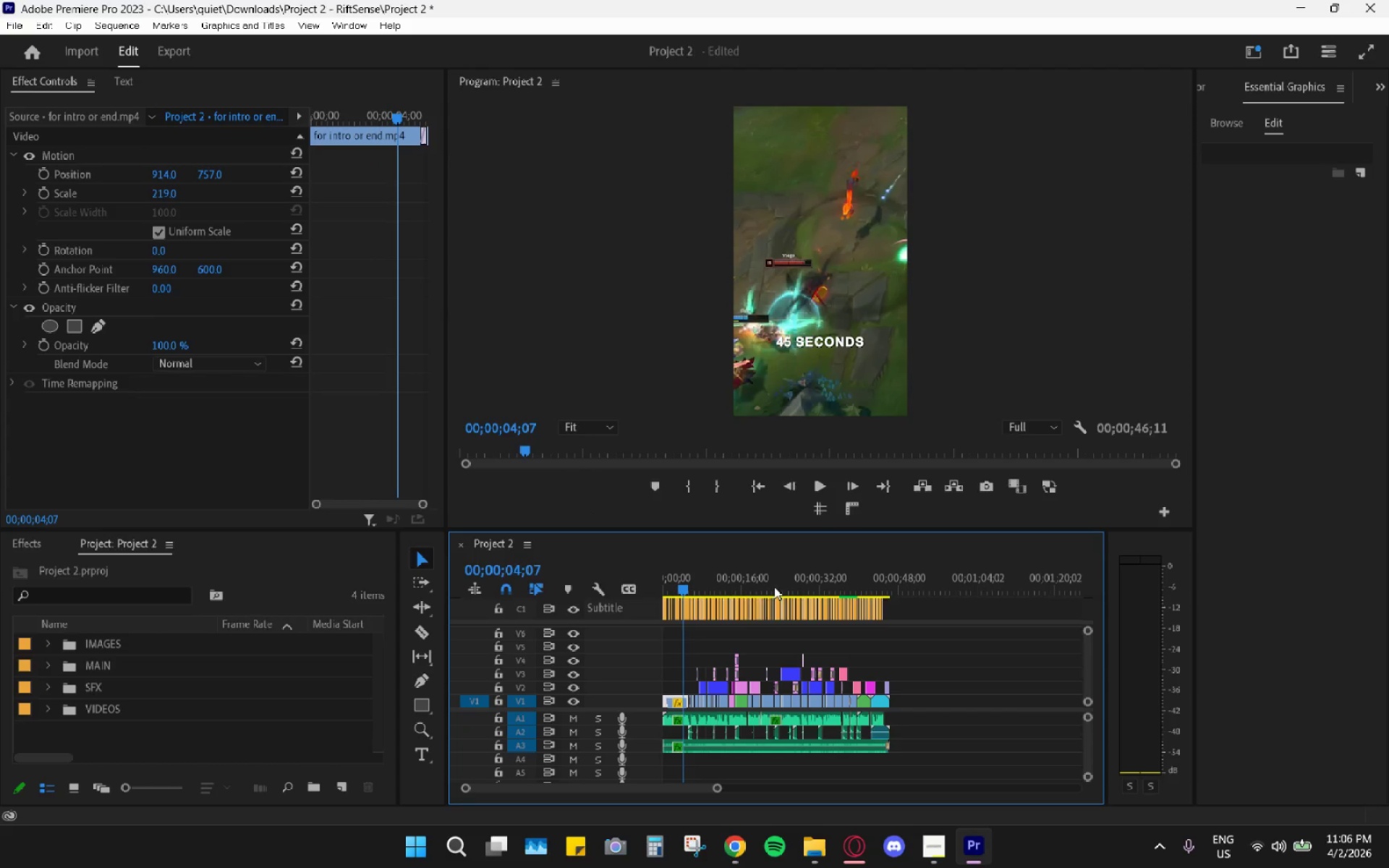 
left_click_drag(start_coordinate=[694, 584], to_coordinate=[652, 587])
 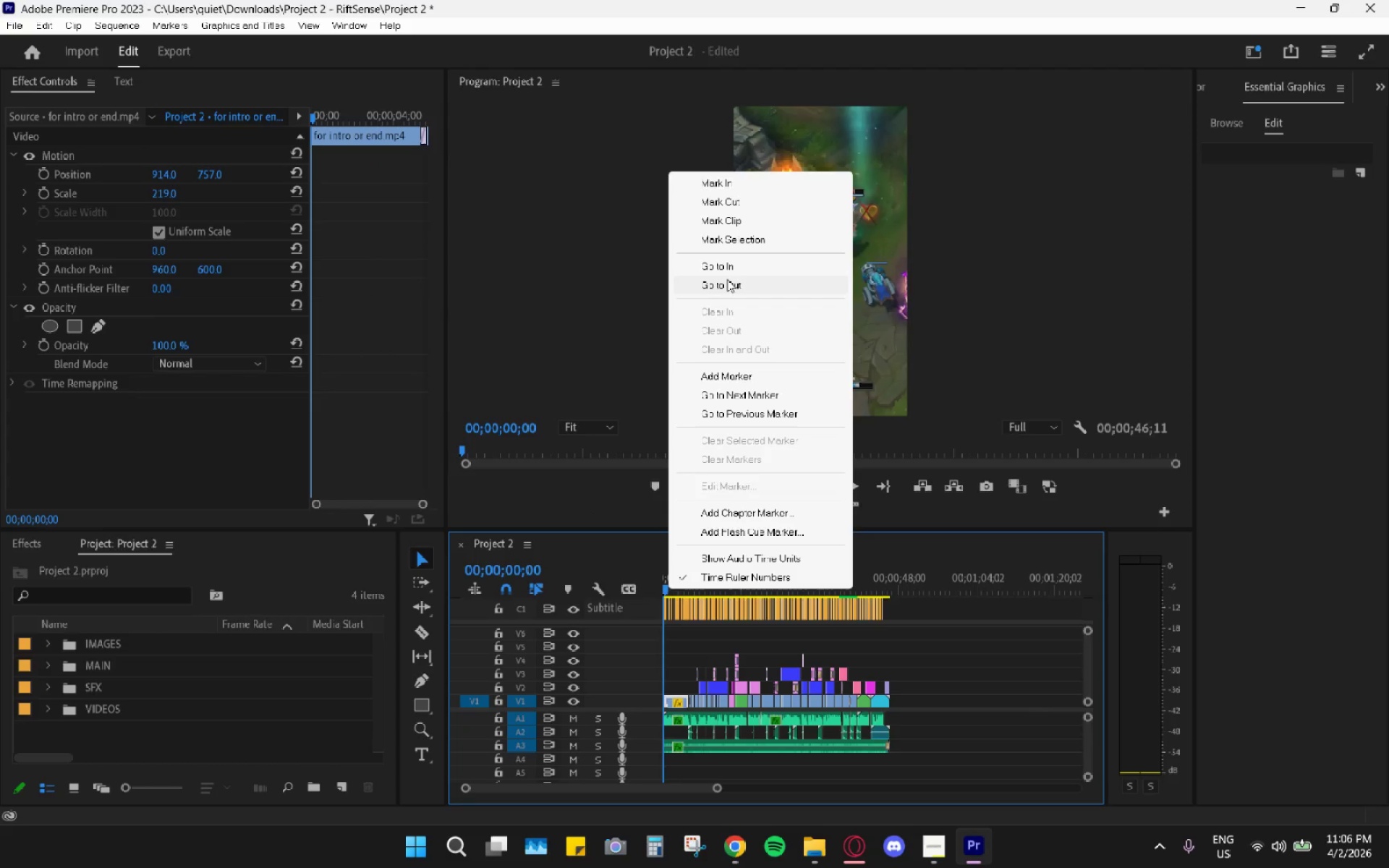 
left_click([734, 269])
 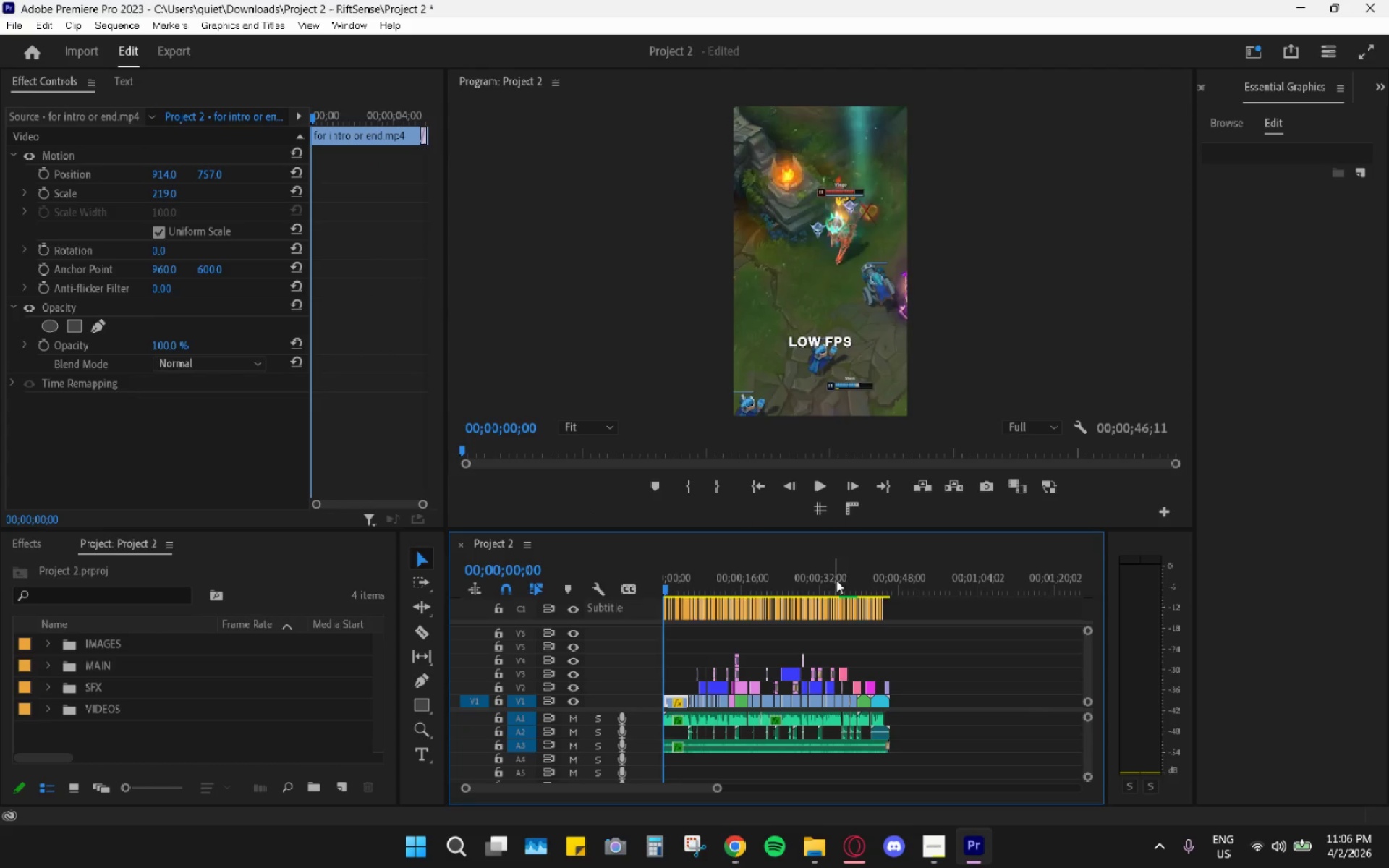 
left_click_drag(start_coordinate=[873, 571], to_coordinate=[888, 574])
 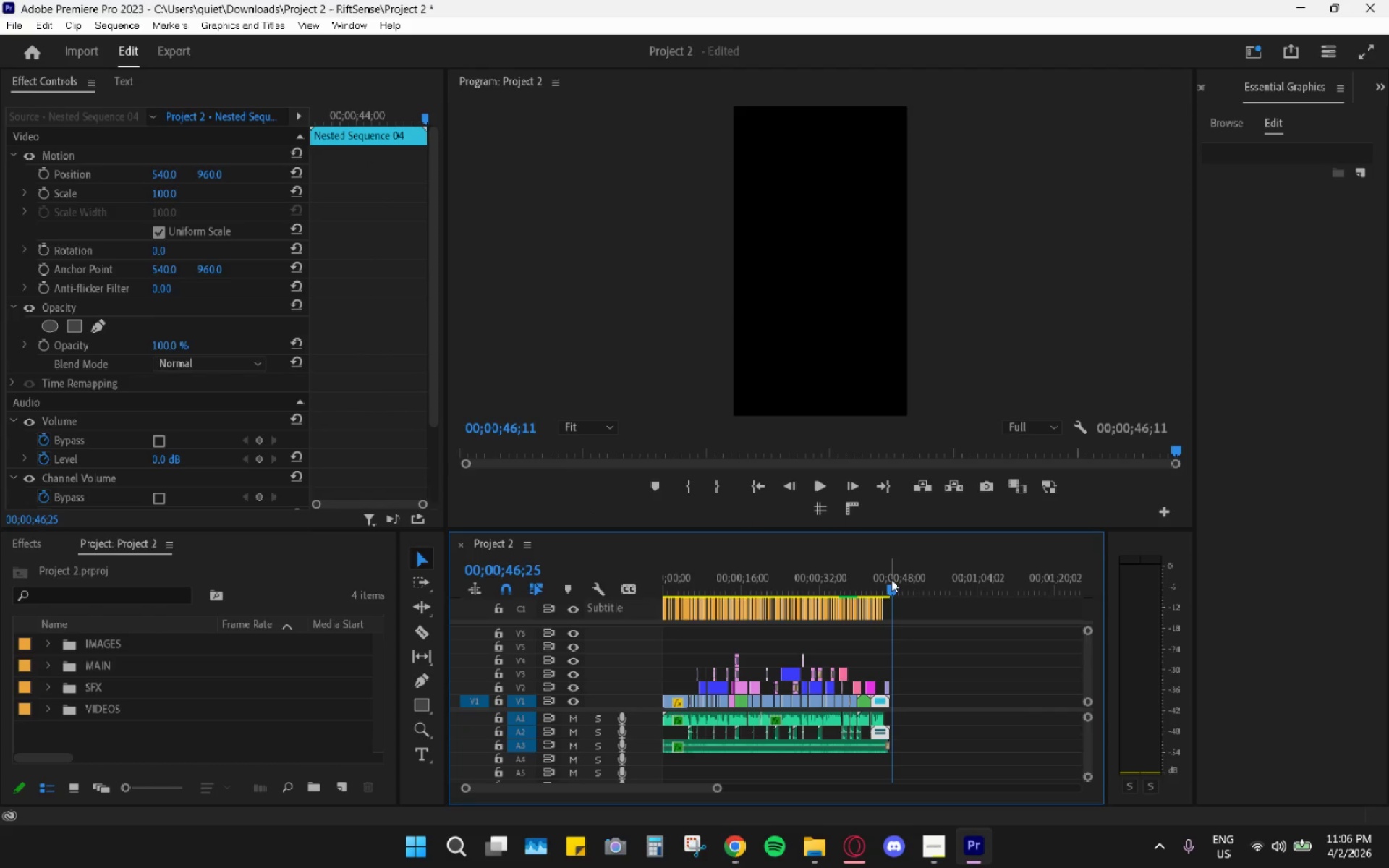 
left_click_drag(start_coordinate=[891, 579], to_coordinate=[634, 553])
 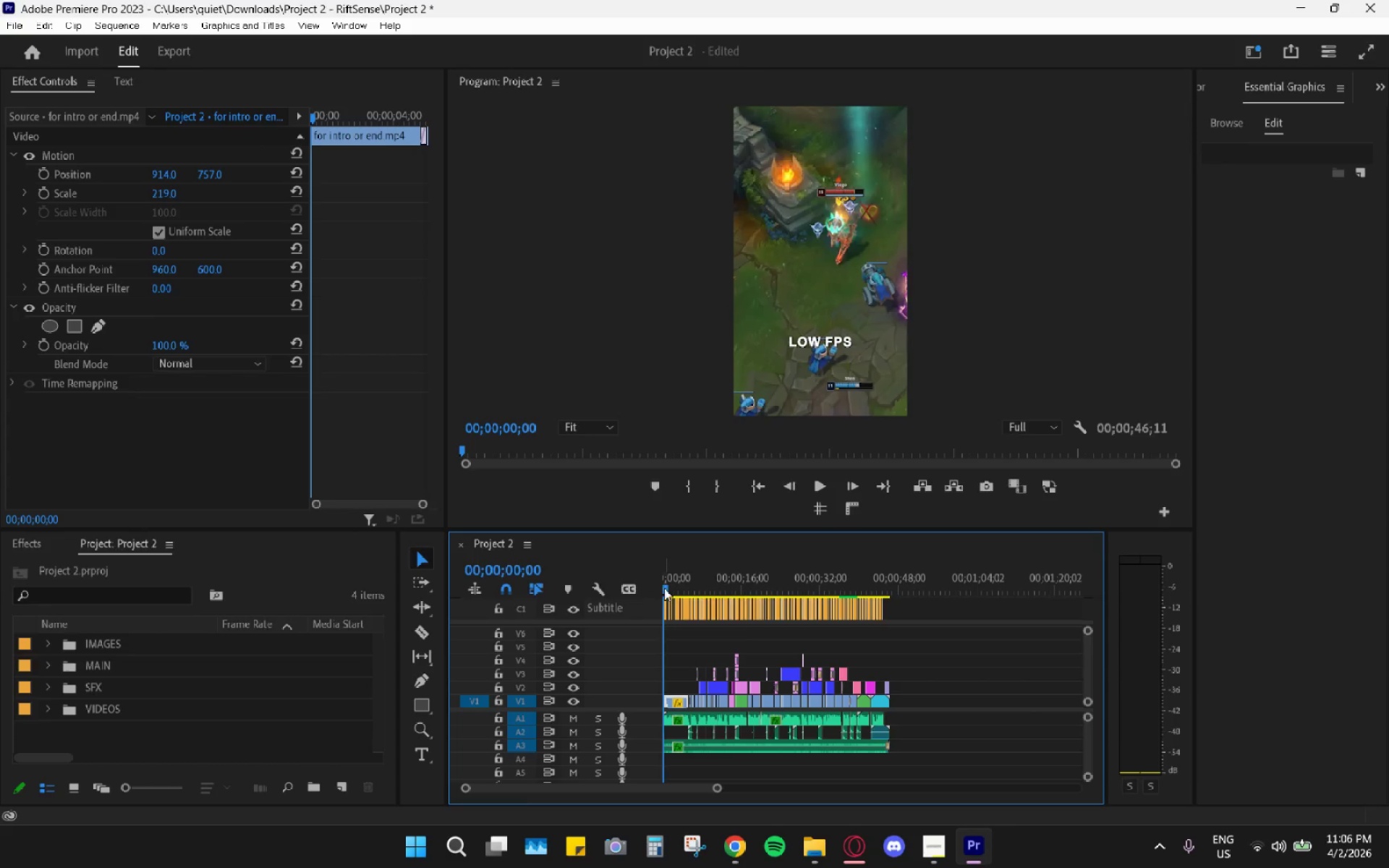 
right_click([666, 589])
 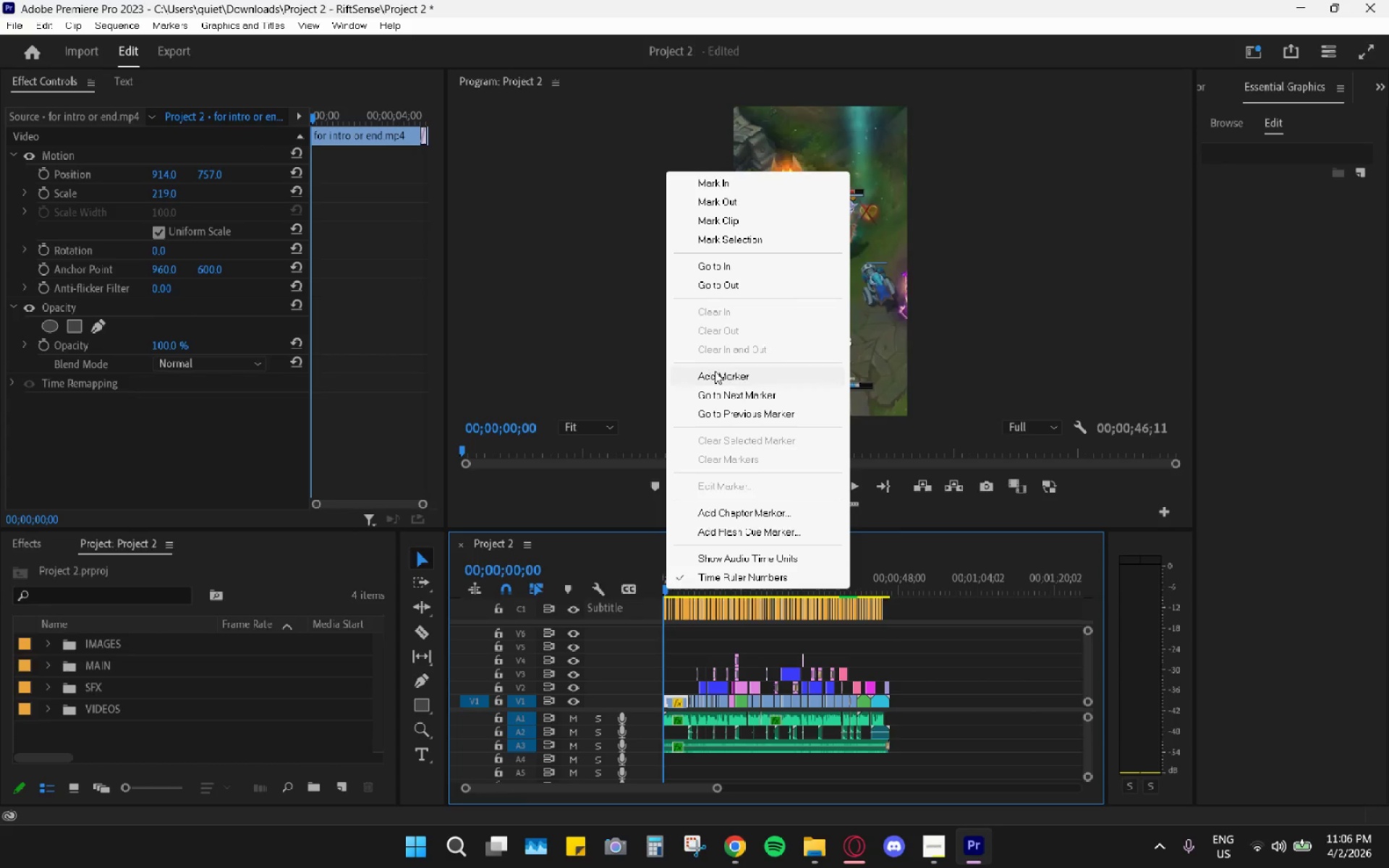 
left_click([737, 189])
 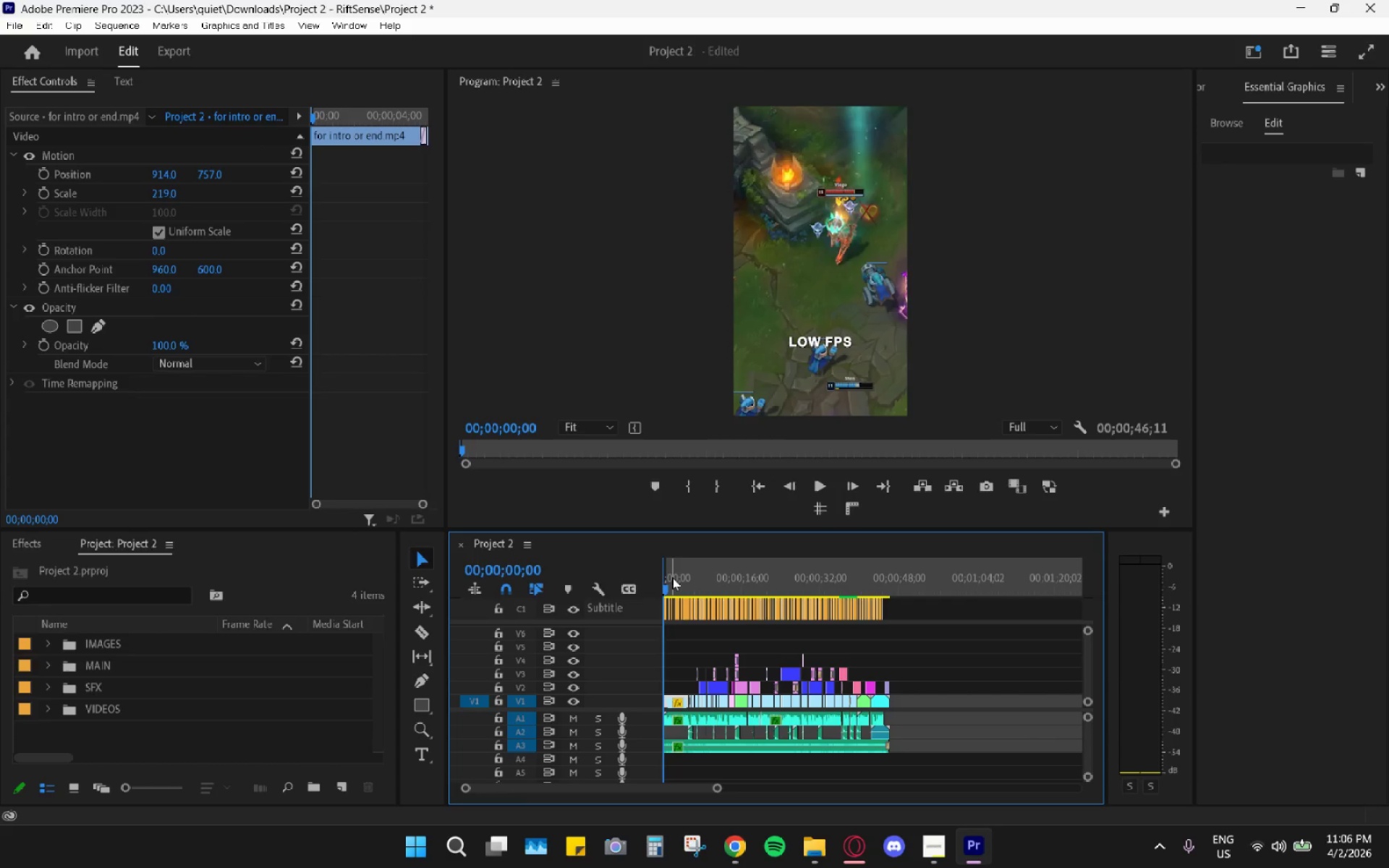 
left_click_drag(start_coordinate=[662, 587], to_coordinate=[652, 590])
 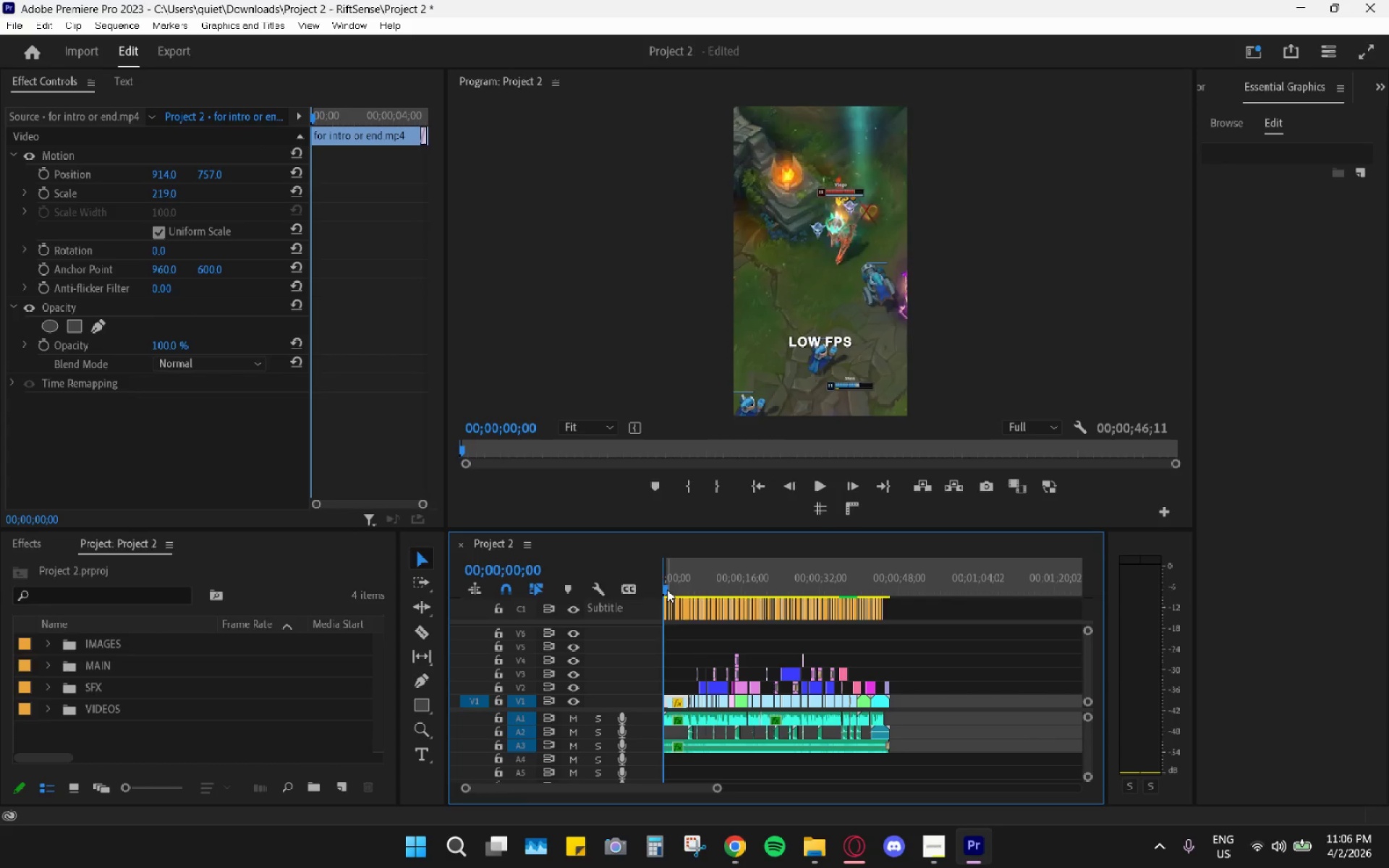 
left_click_drag(start_coordinate=[667, 590], to_coordinate=[631, 592])
 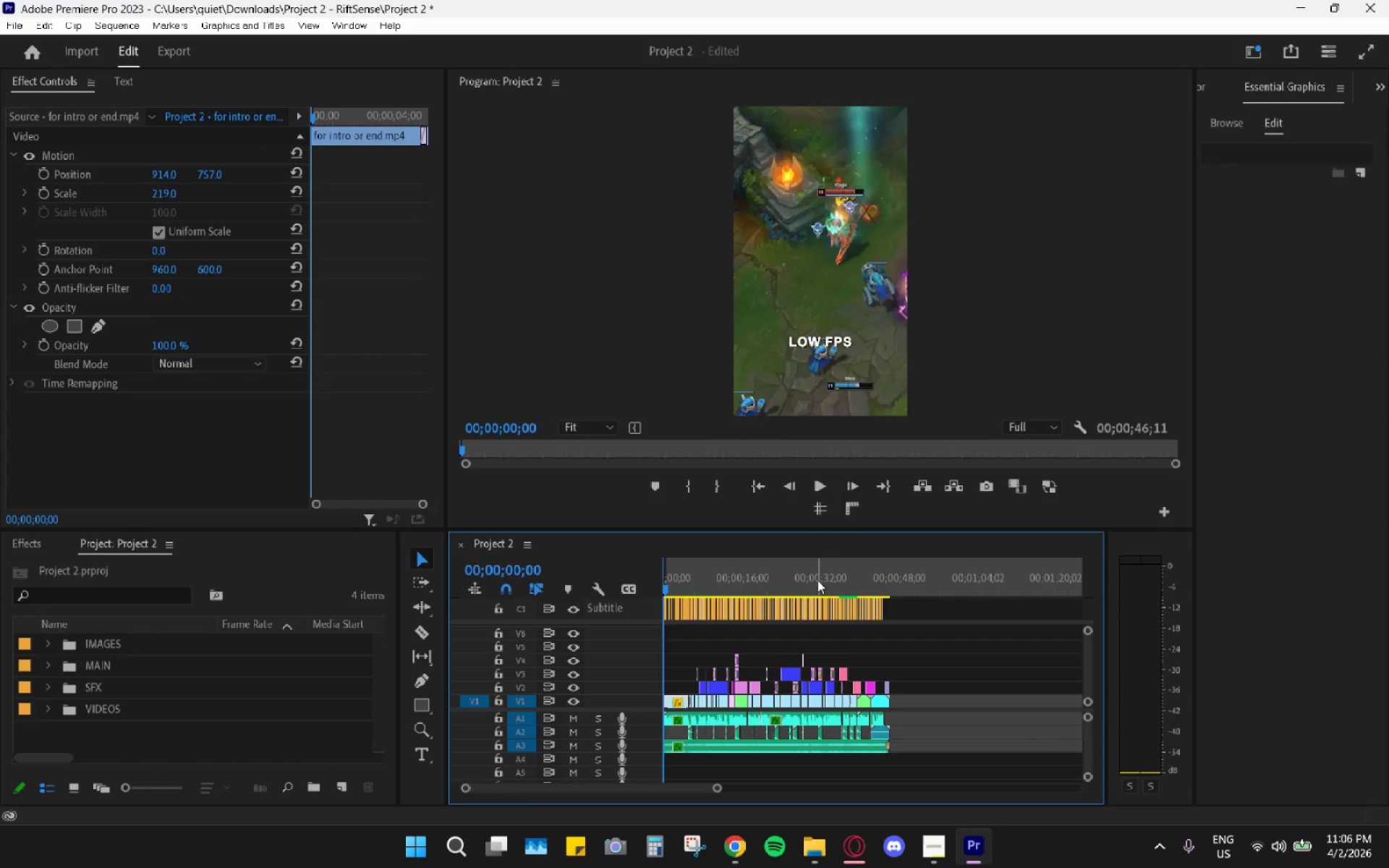 
left_click_drag(start_coordinate=[846, 581], to_coordinate=[894, 587])
 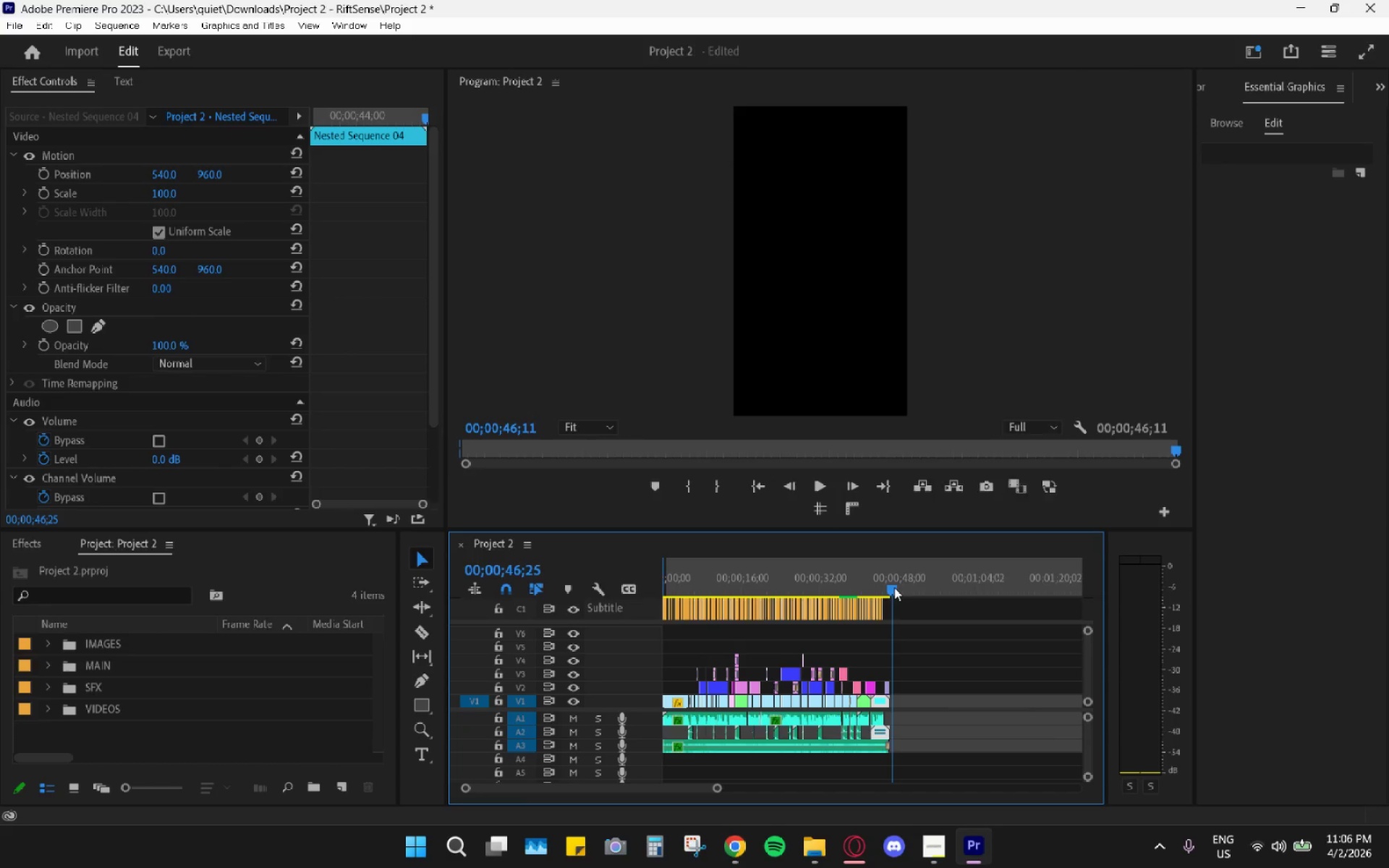 
right_click([894, 587])
 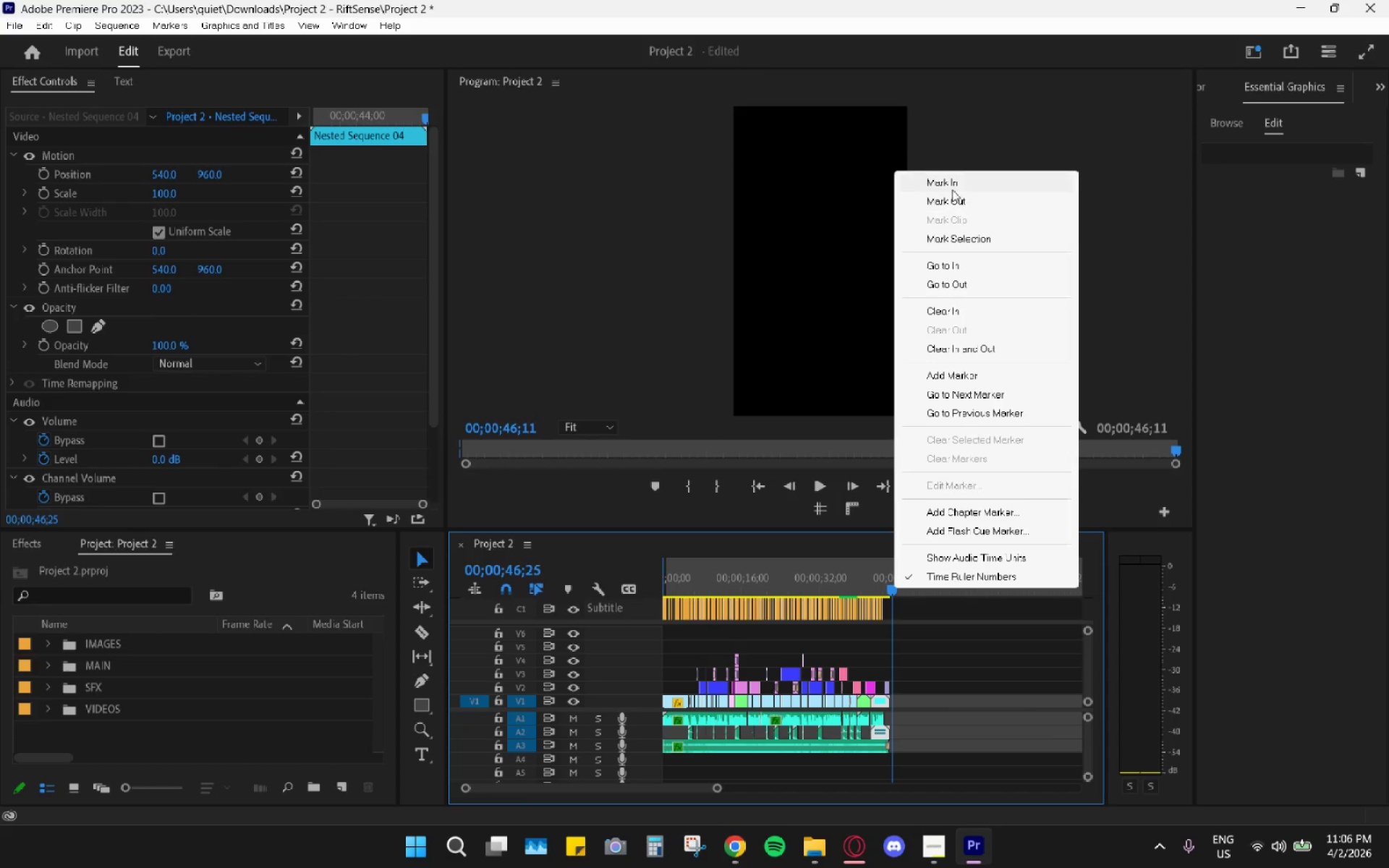 
left_click([947, 205])
 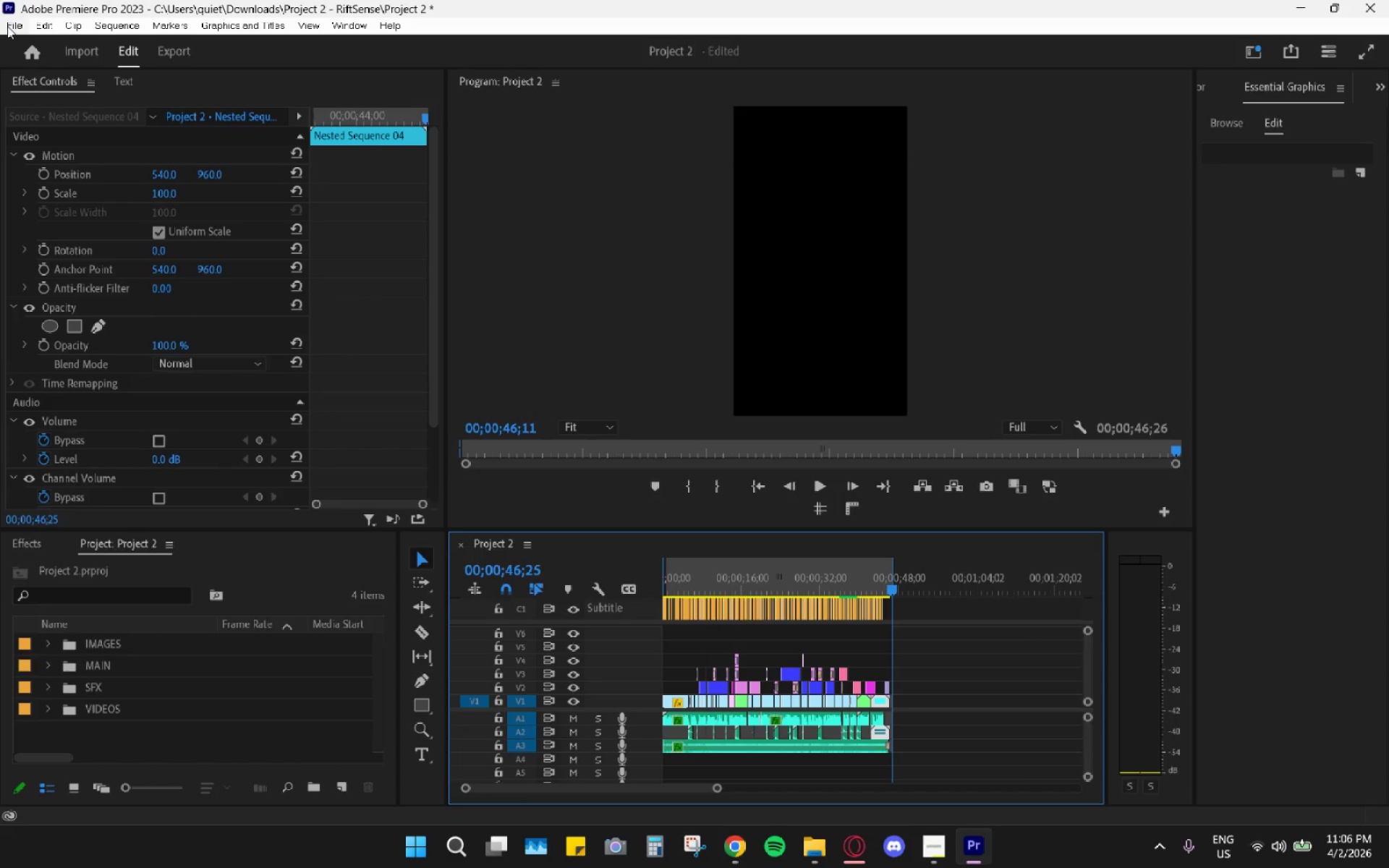 
left_click([9, 27])
 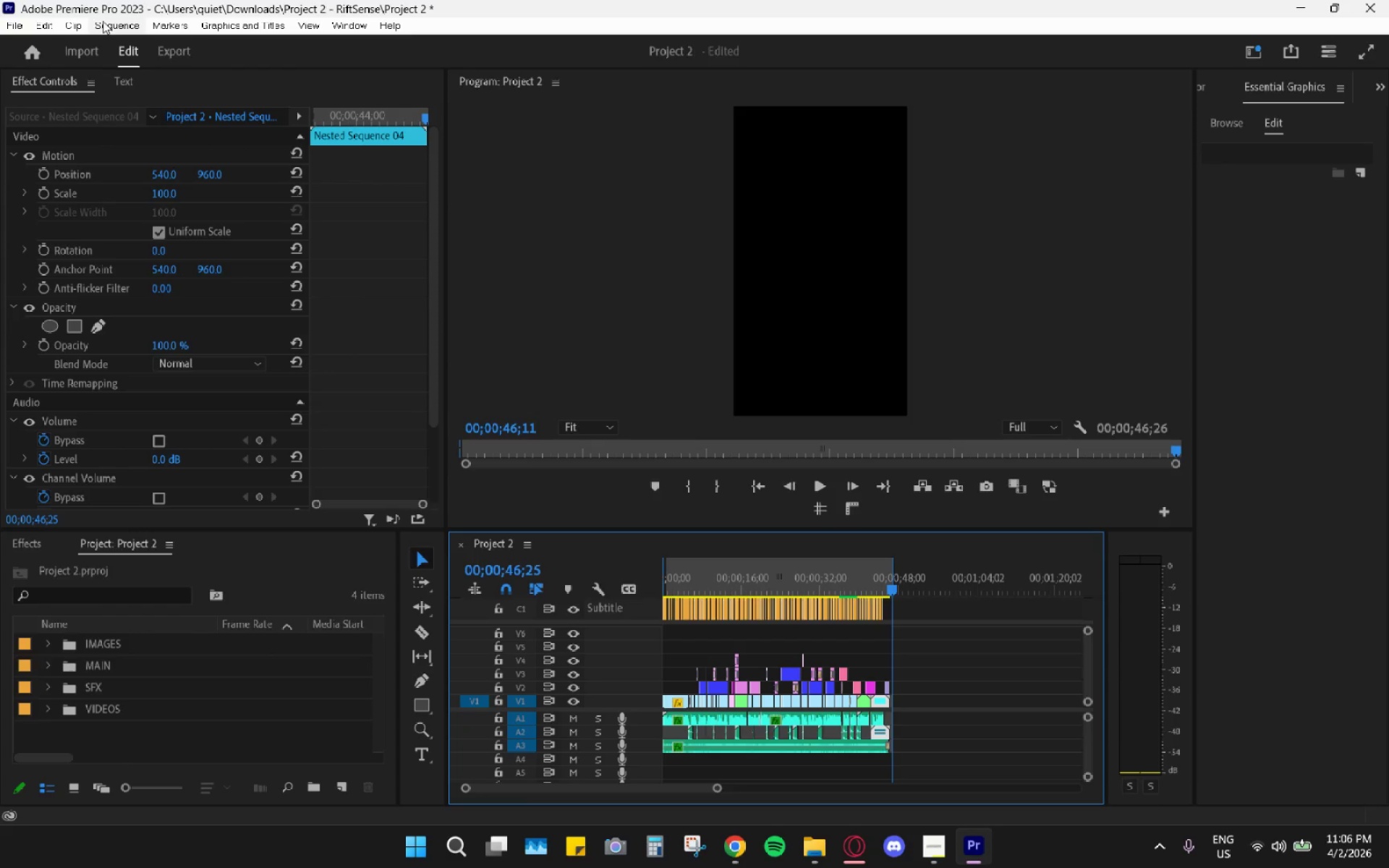 
left_click([111, 24])
 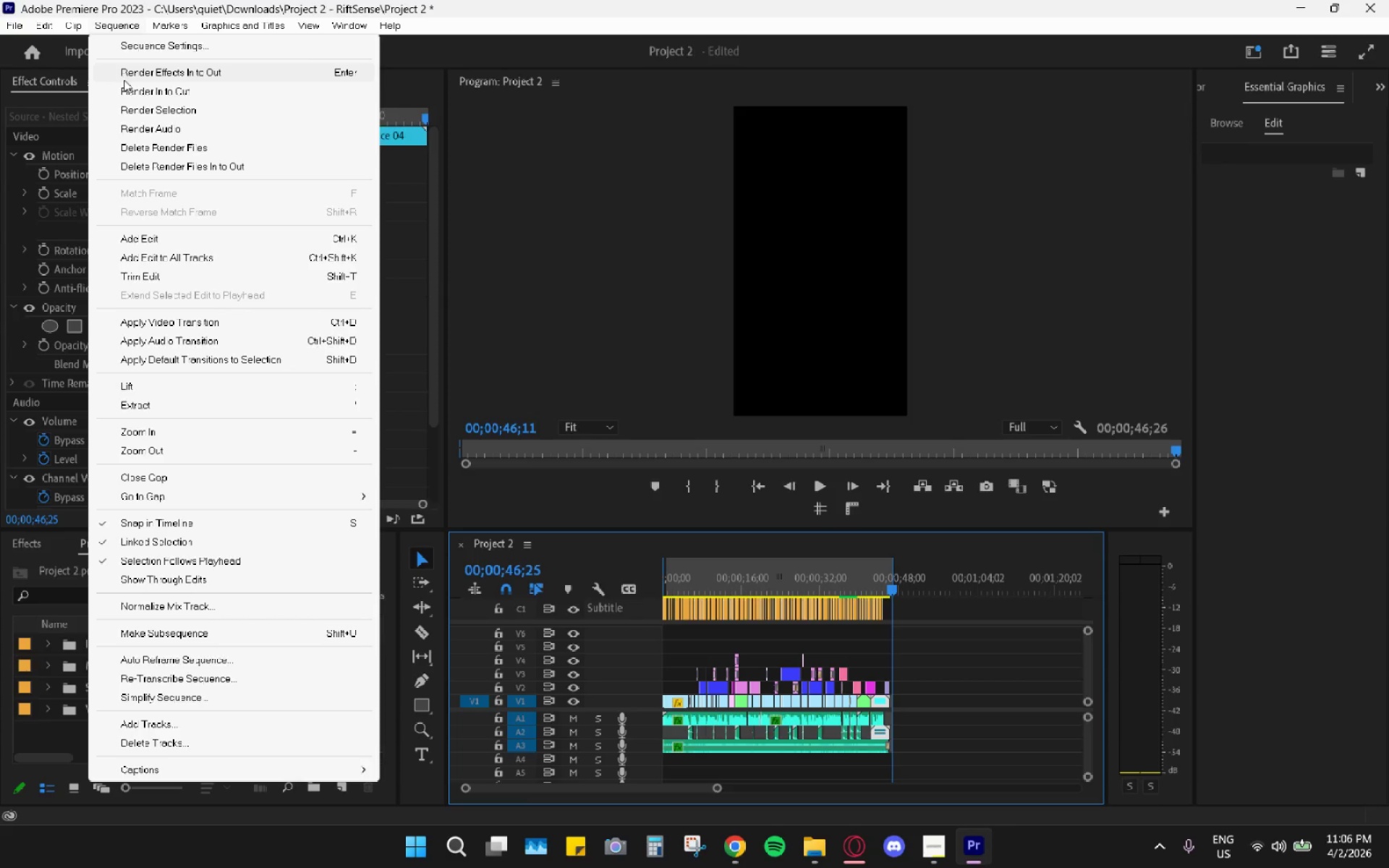 
left_click([131, 75])
 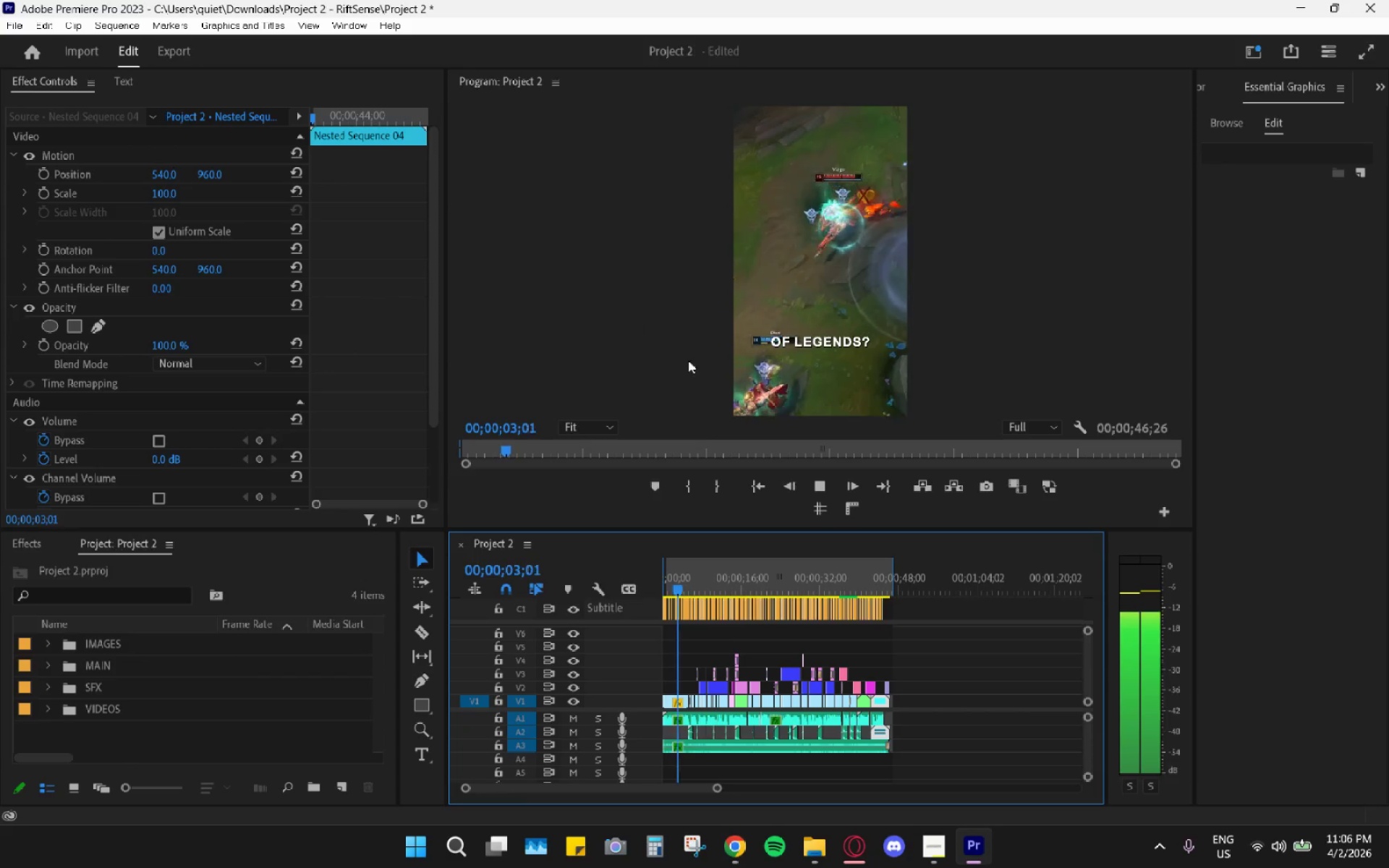 
left_click([128, 26])
 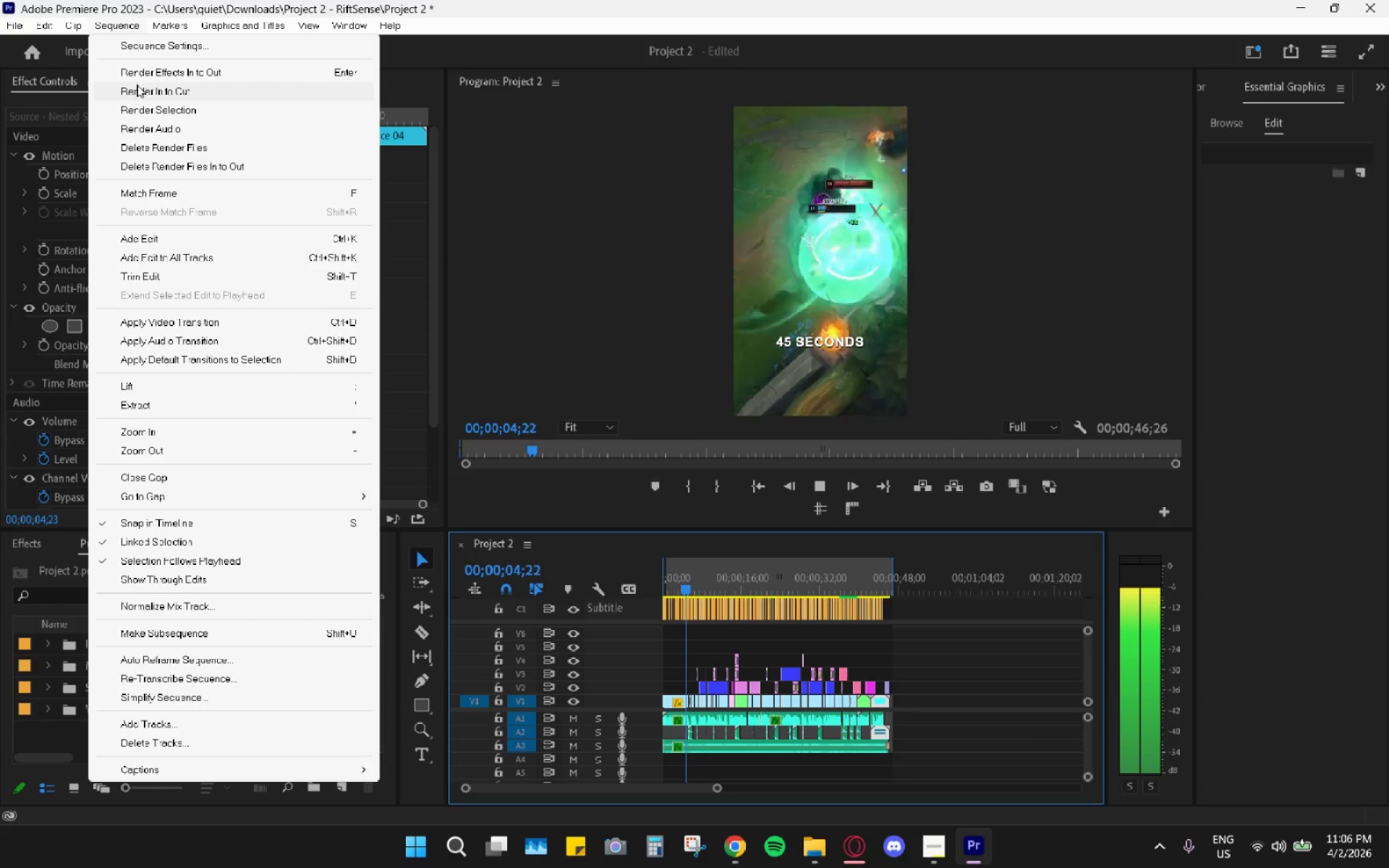 
left_click([137, 92])
 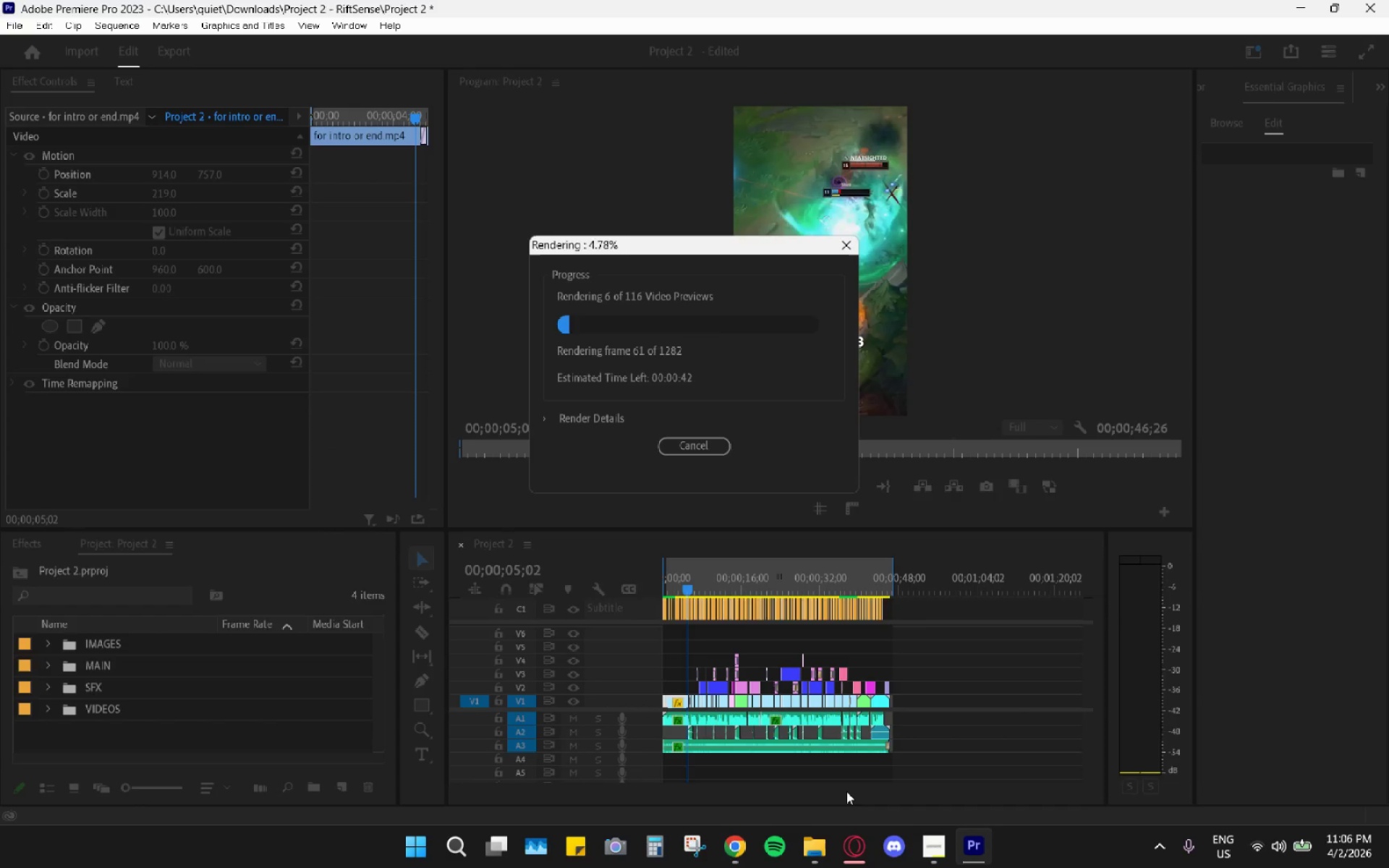 
left_click([925, 845])